 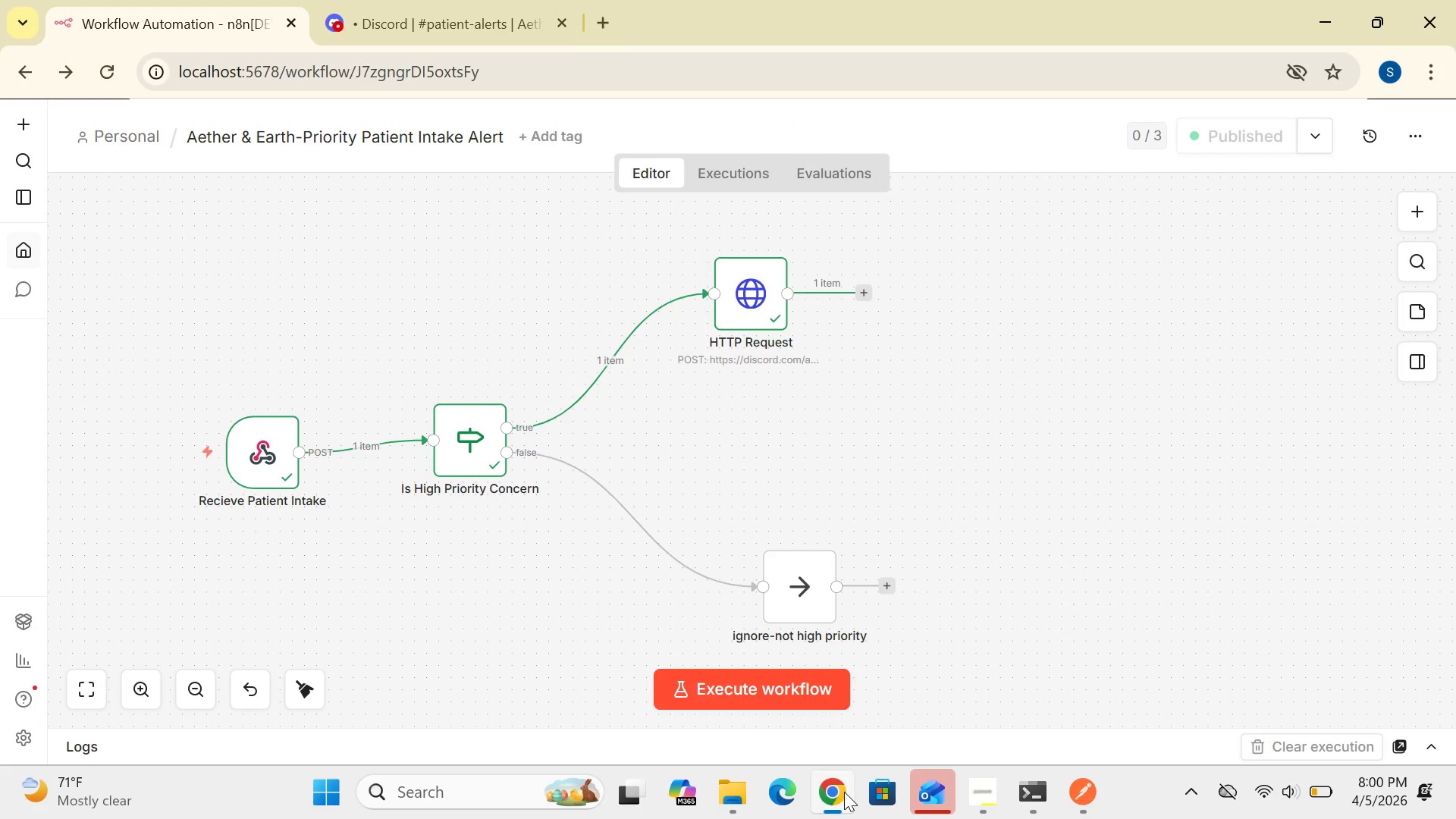 
double_click([269, 443])
 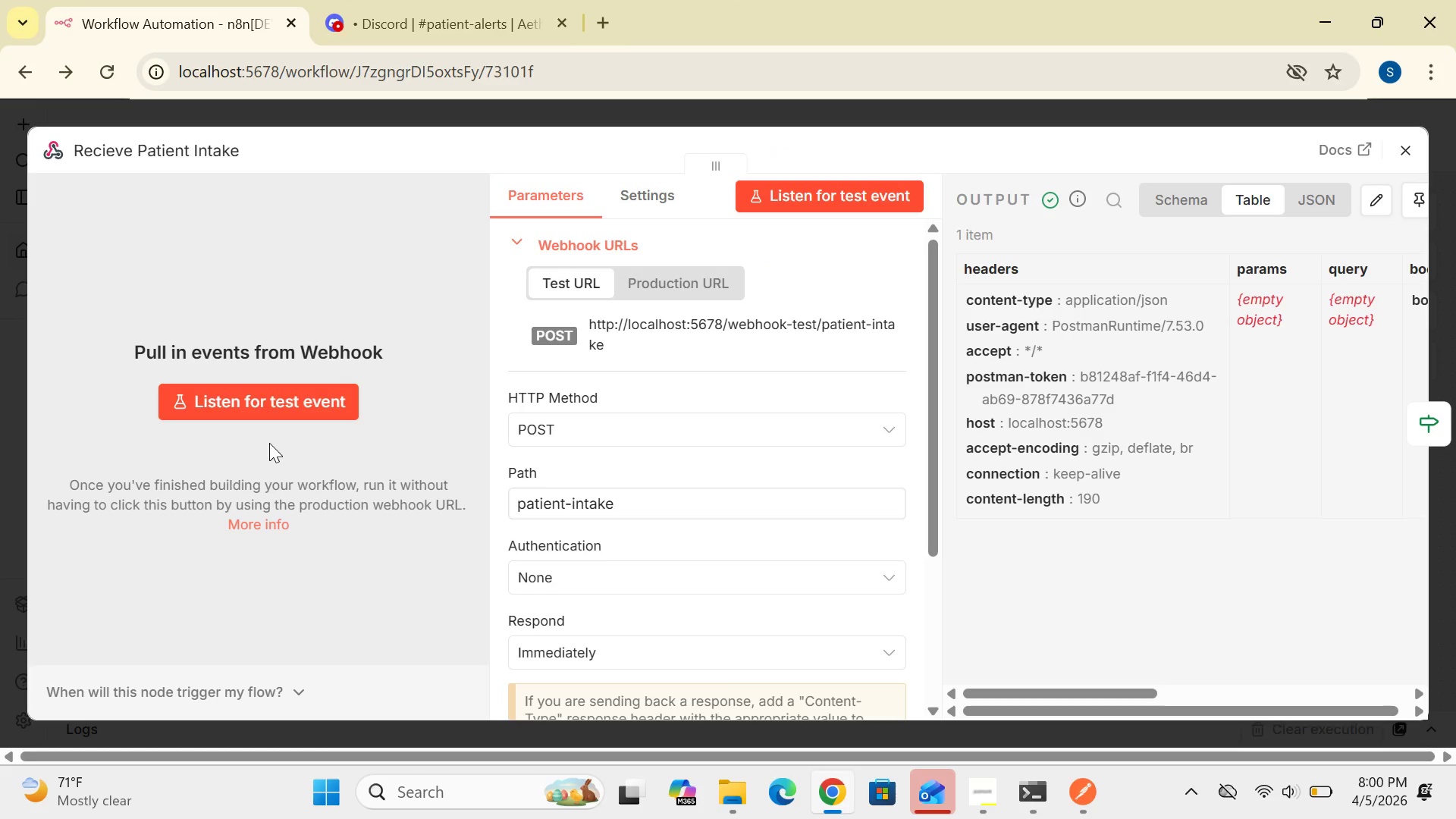 
wait(8.22)
 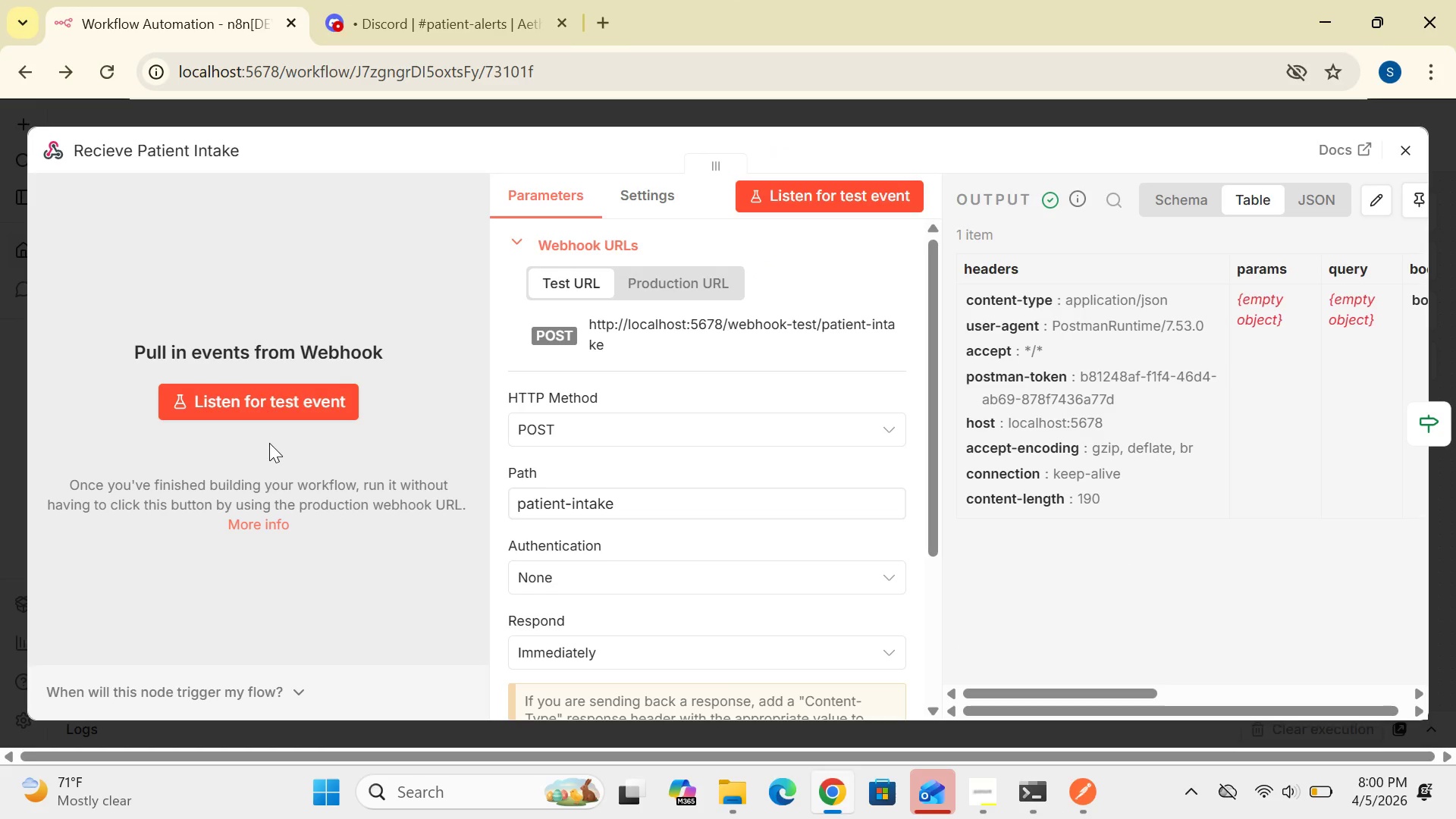 
left_click([656, 284])
 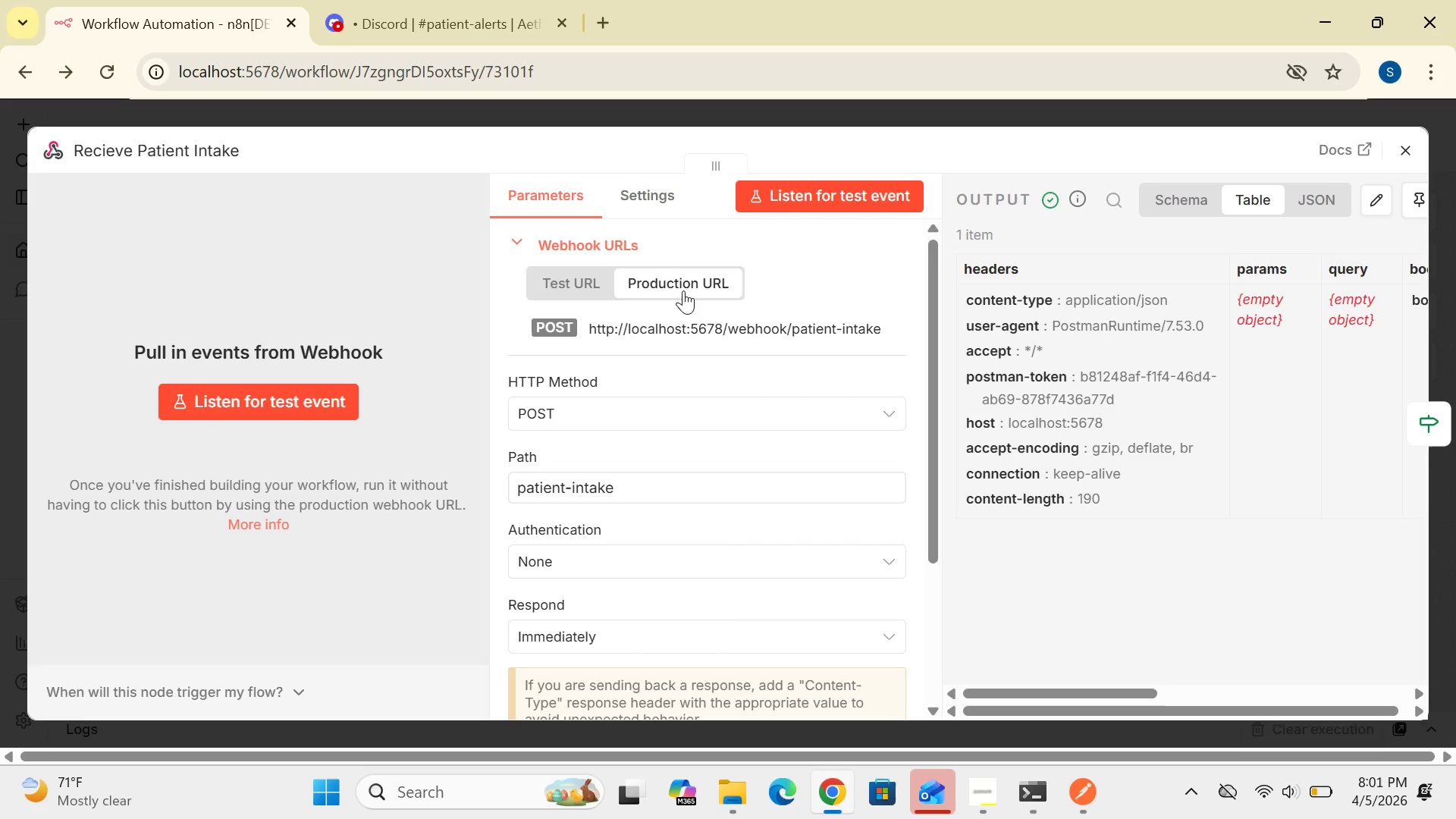 
wait(24.97)
 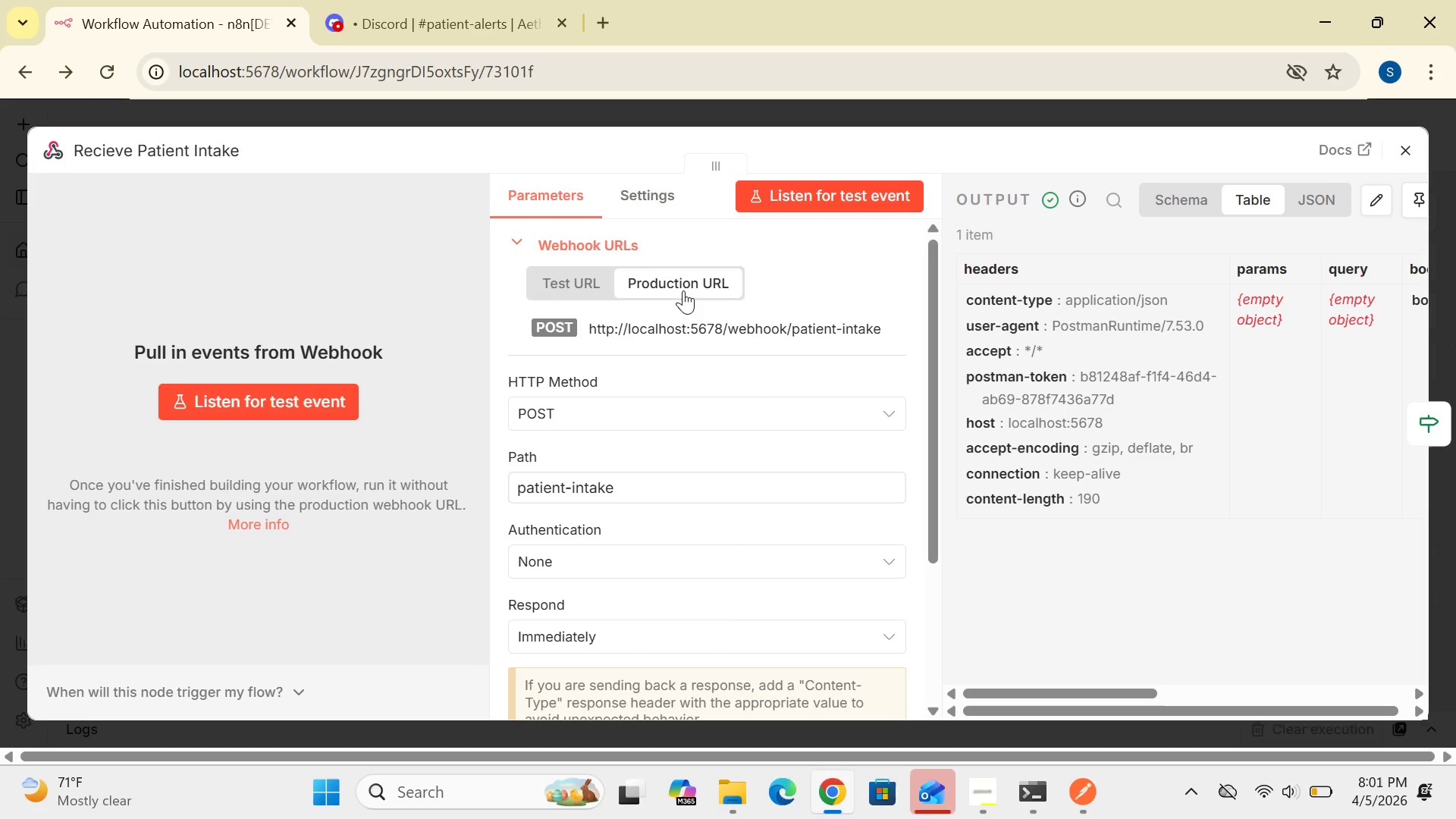 
left_click([903, 322])
 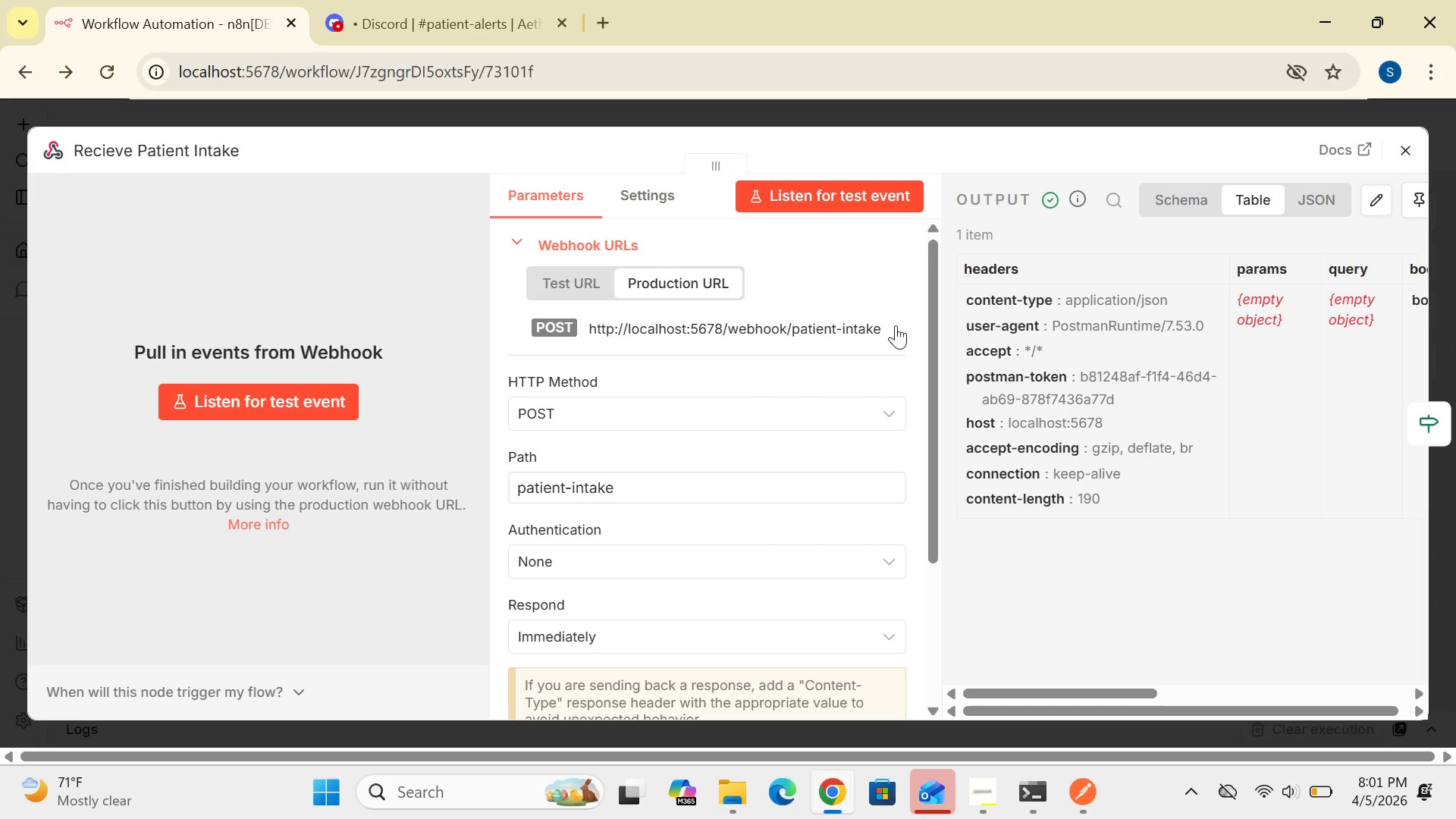 
left_click([896, 325])
 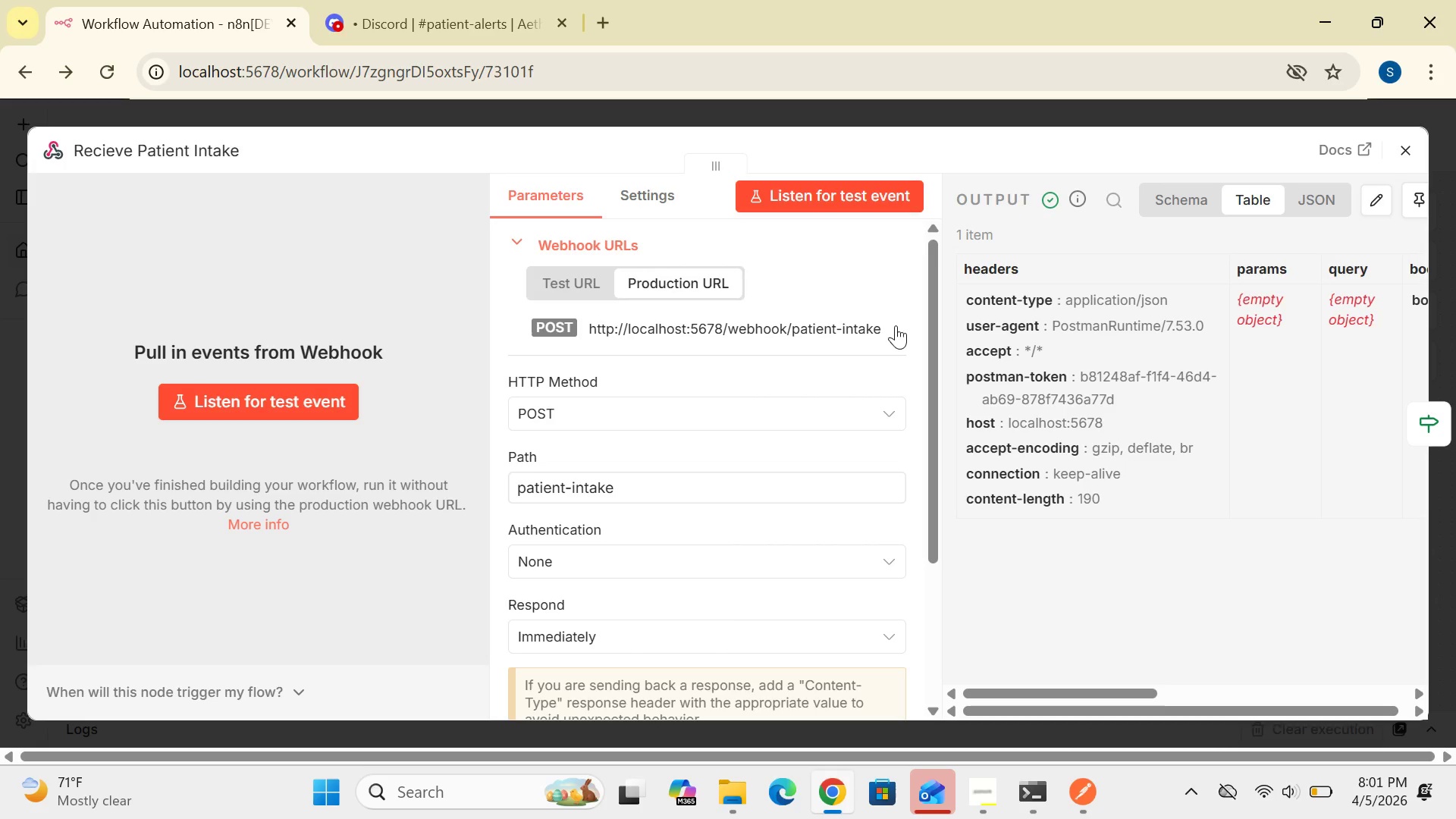 
wait(11.19)
 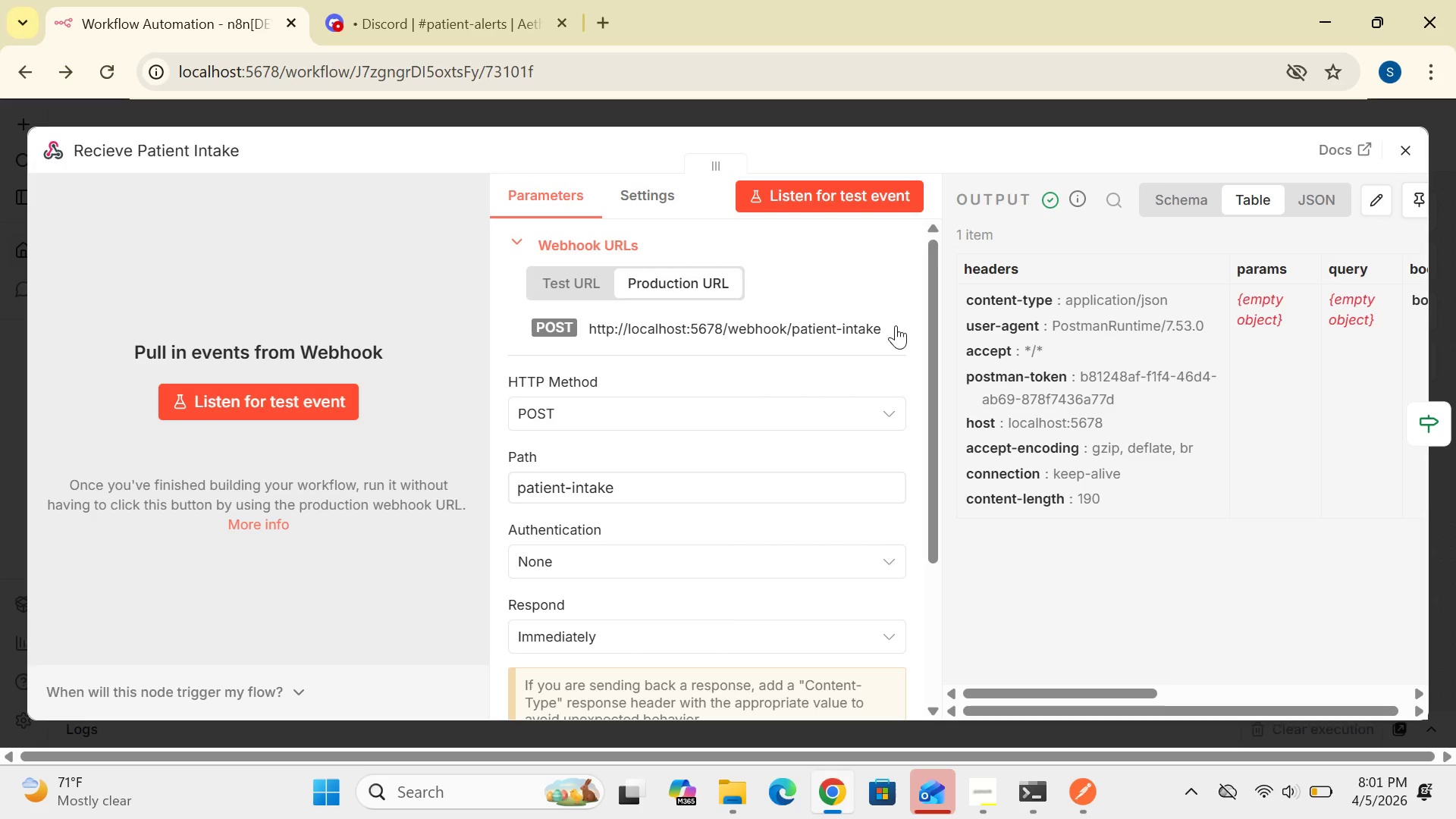 
left_click([1070, 795])
 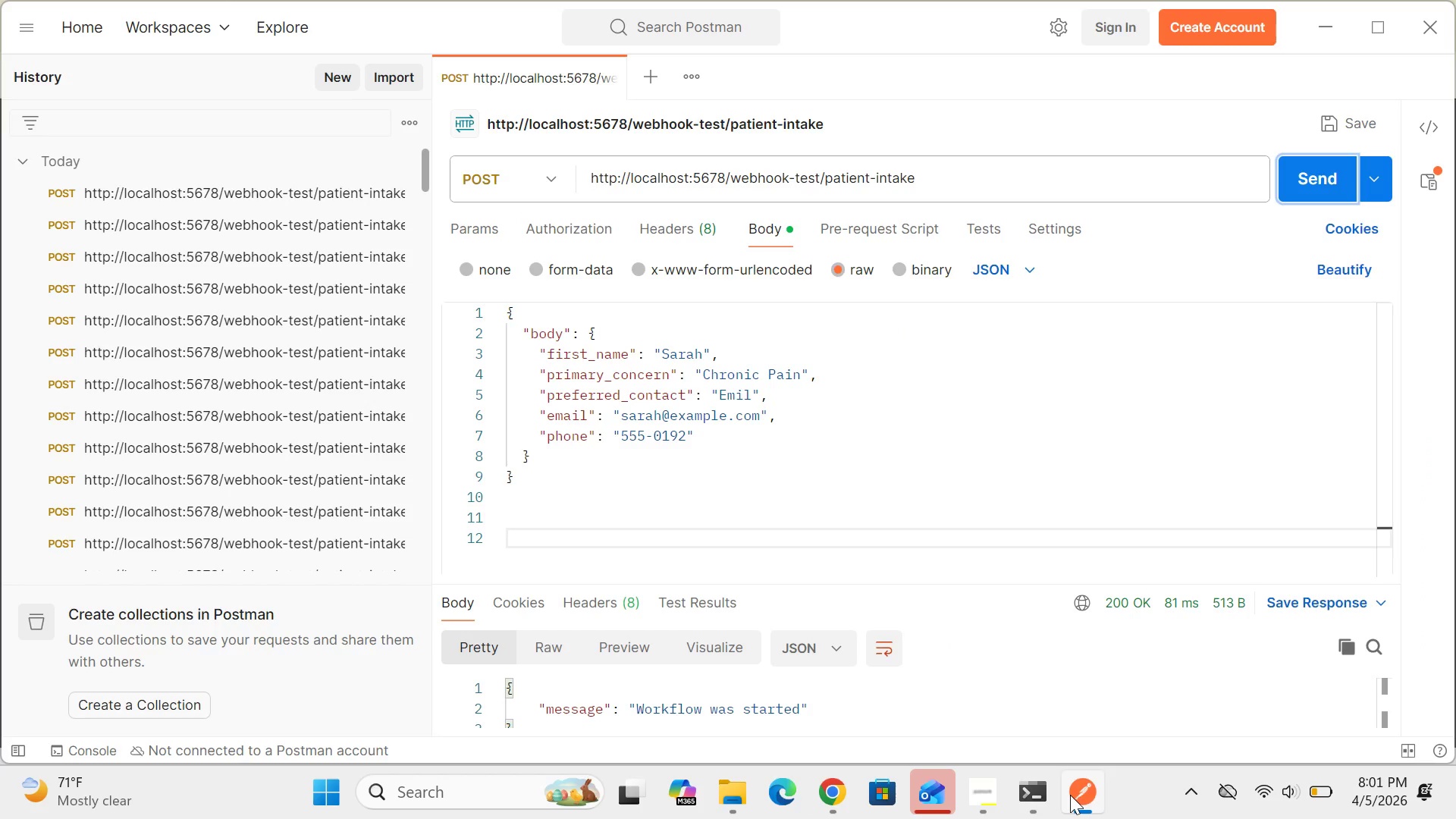 
wait(11.13)
 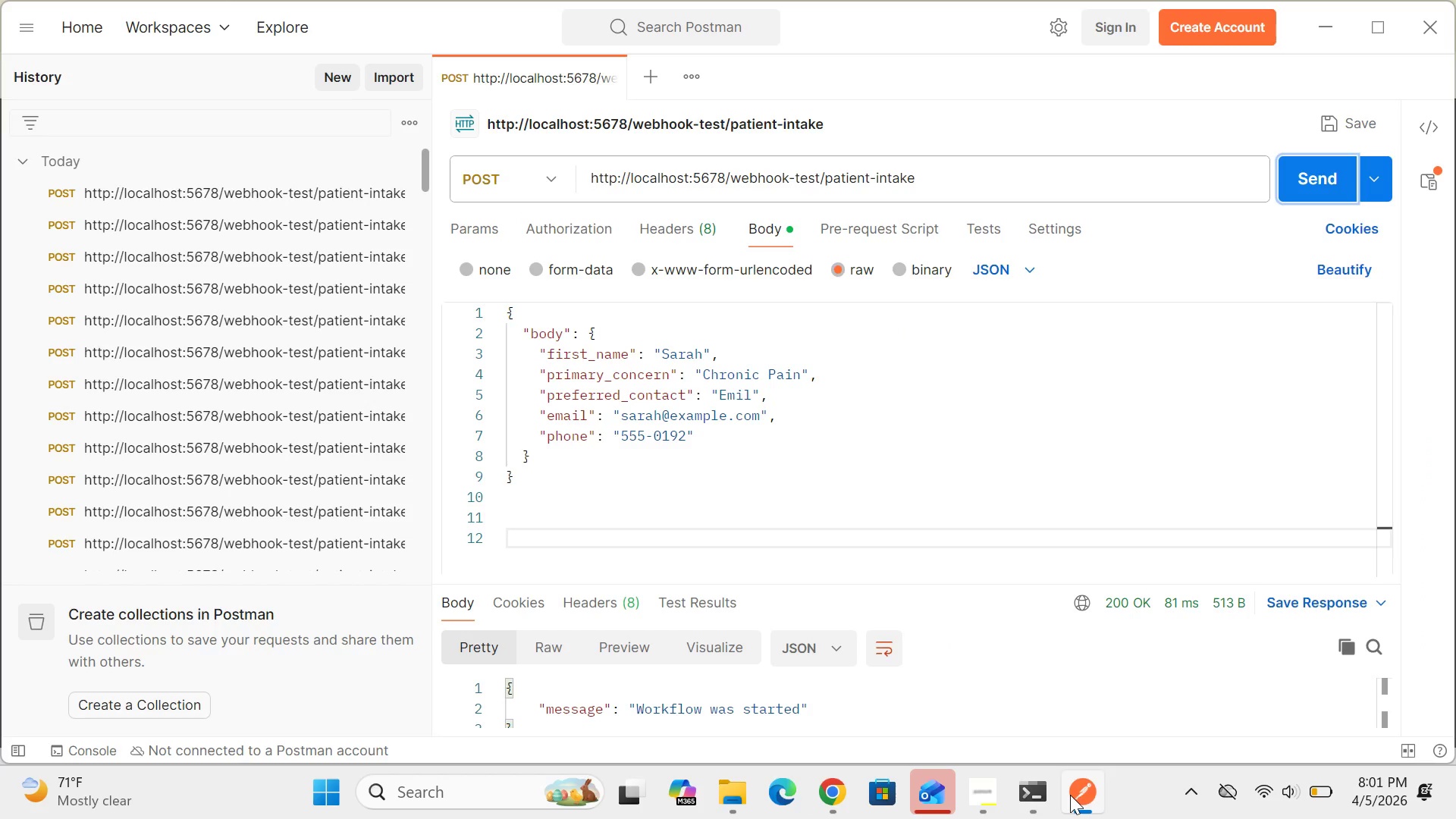 
mouse_move([1222, 747])
 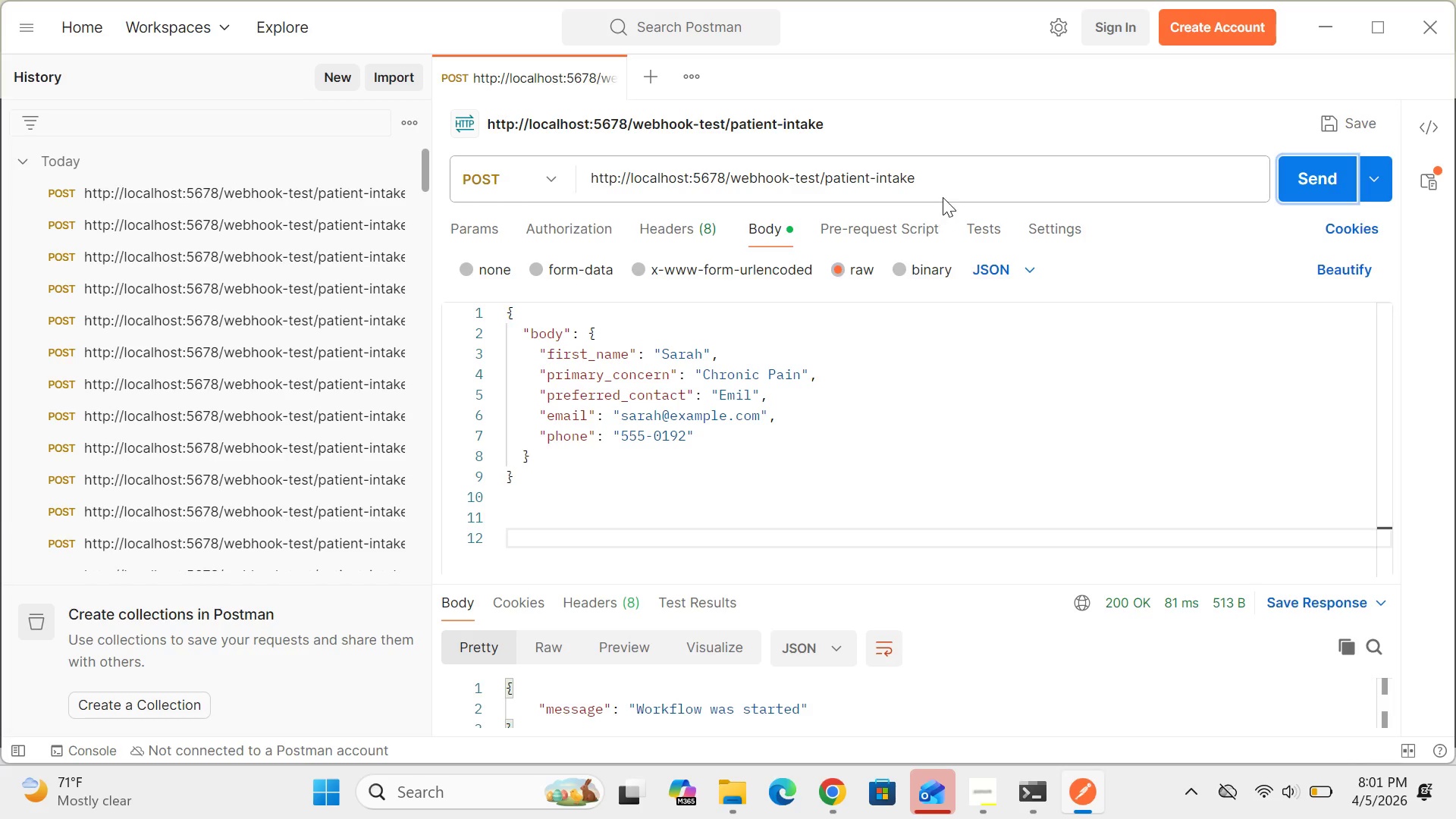 
left_click([943, 180])
 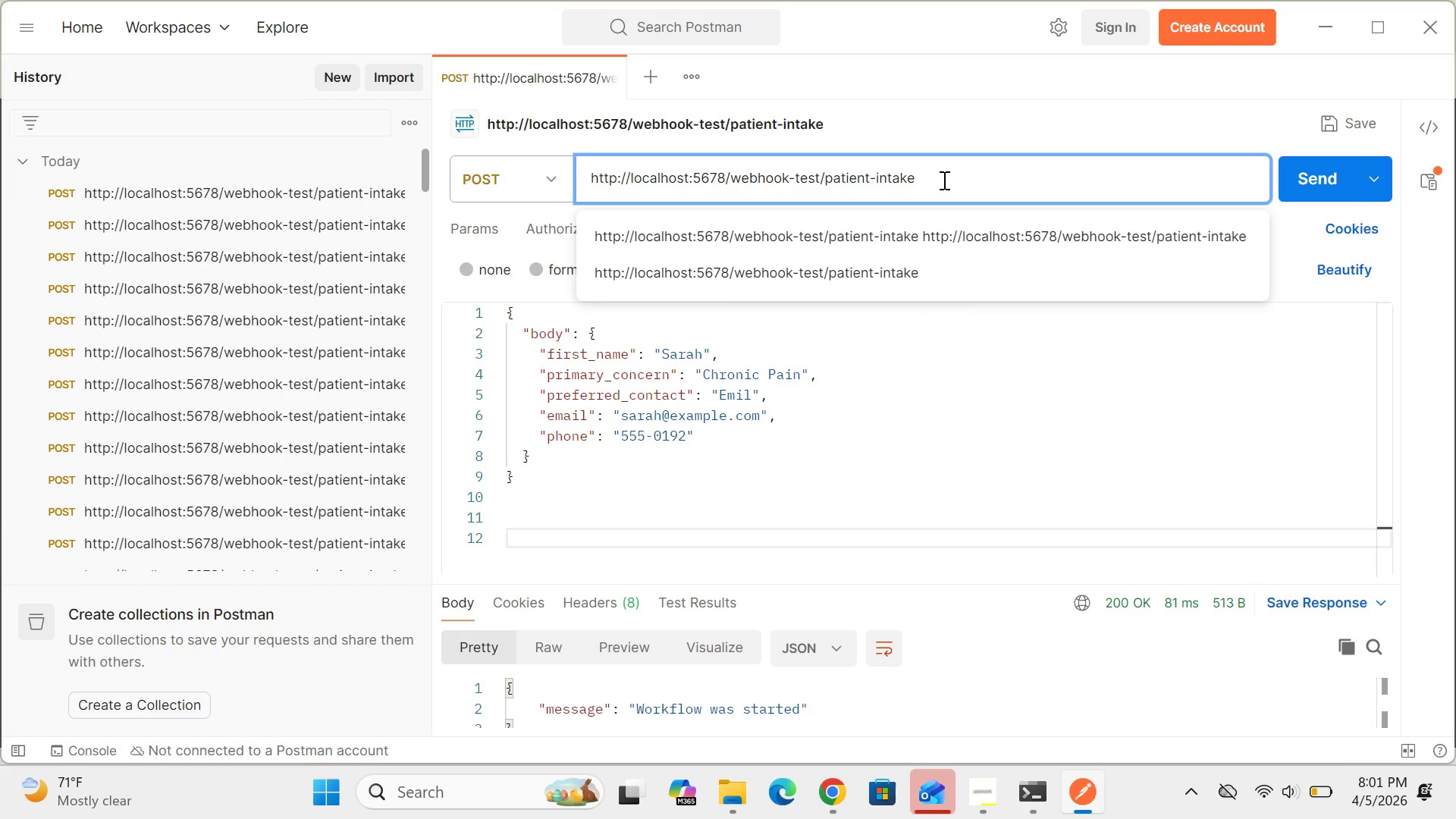 
hold_key(key=Backspace, duration=1.5)
 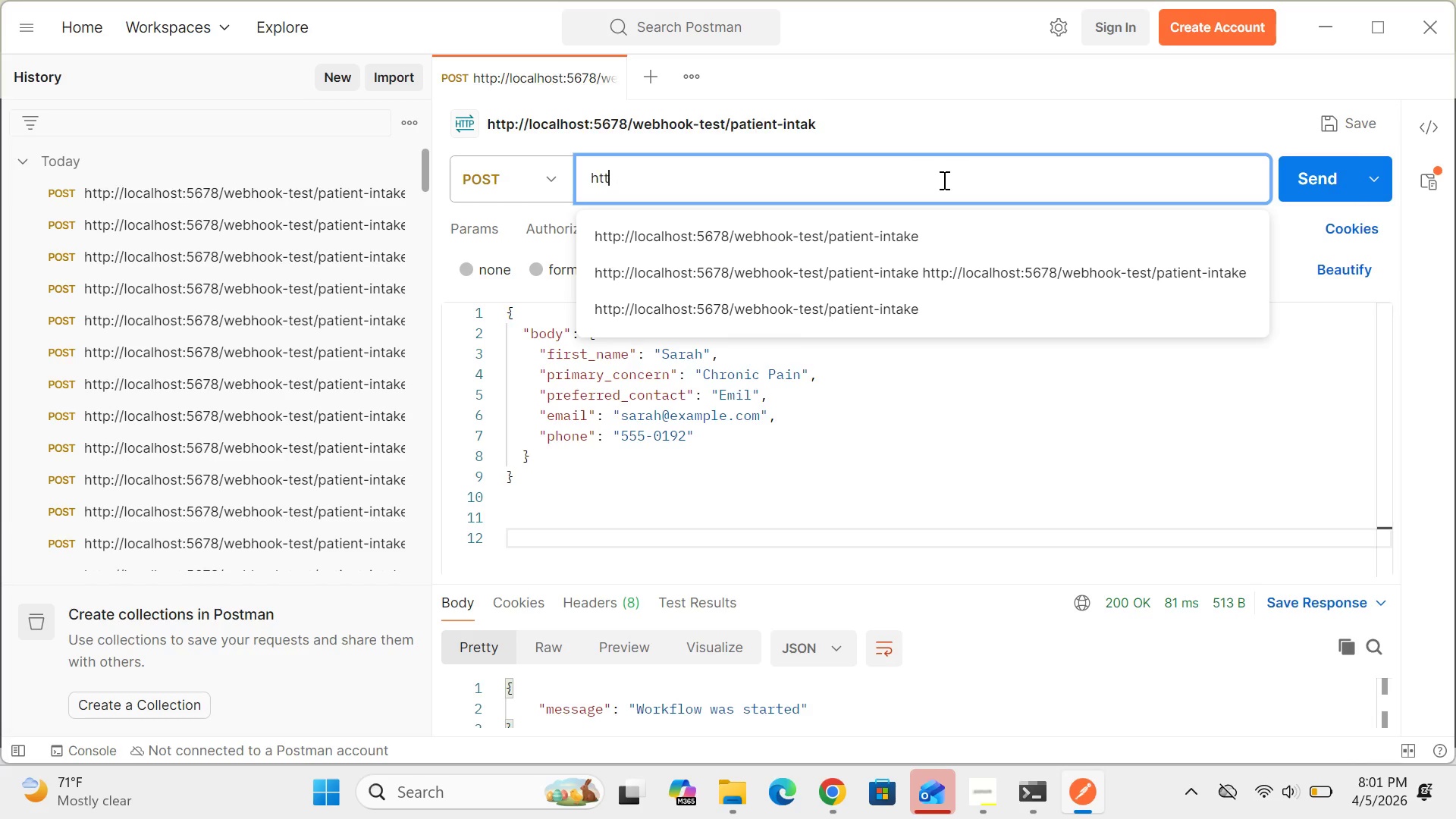 
hold_key(key=Backspace, duration=0.89)
 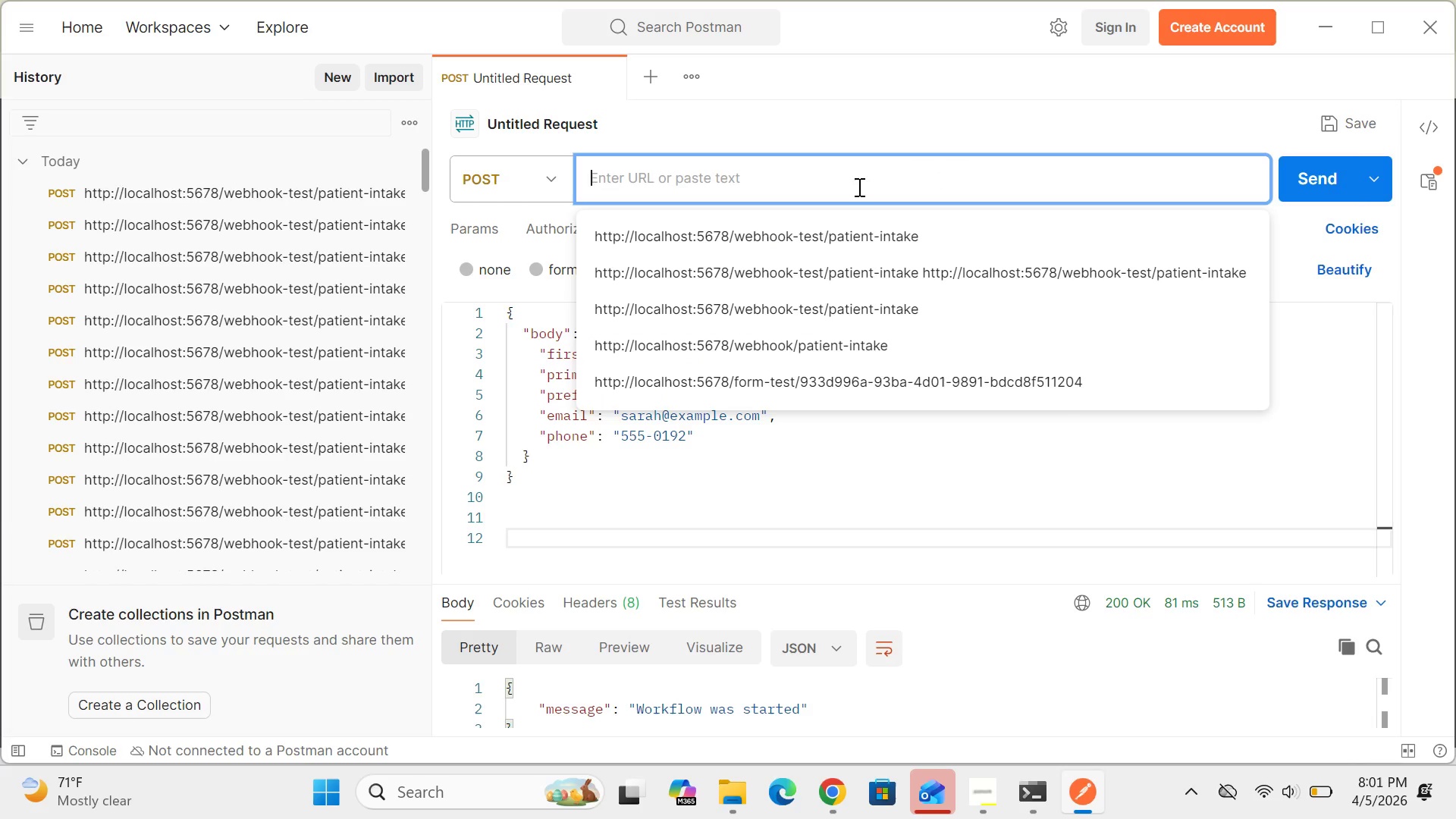 
left_click([858, 187])
 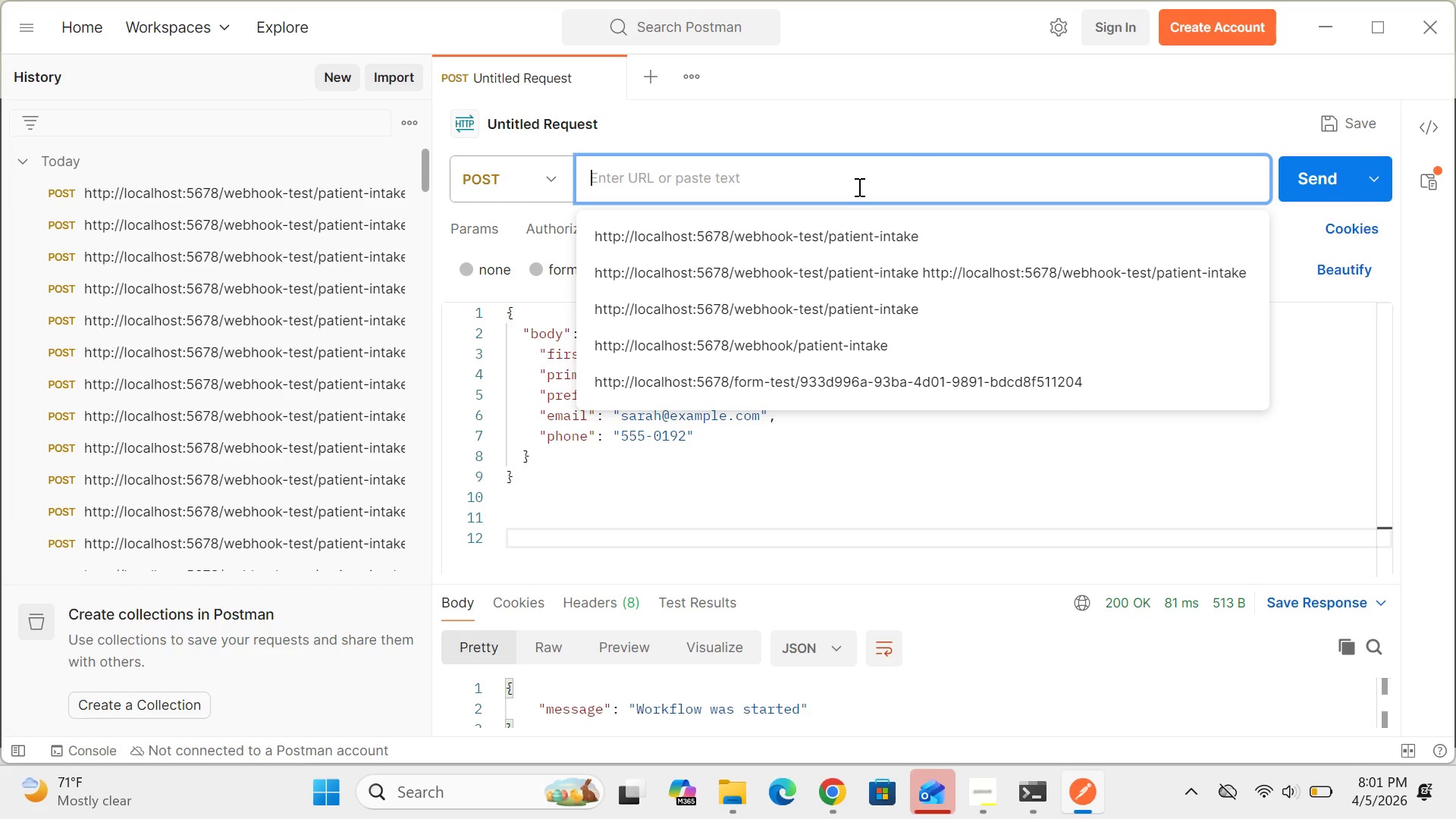 
key(Control+V)
 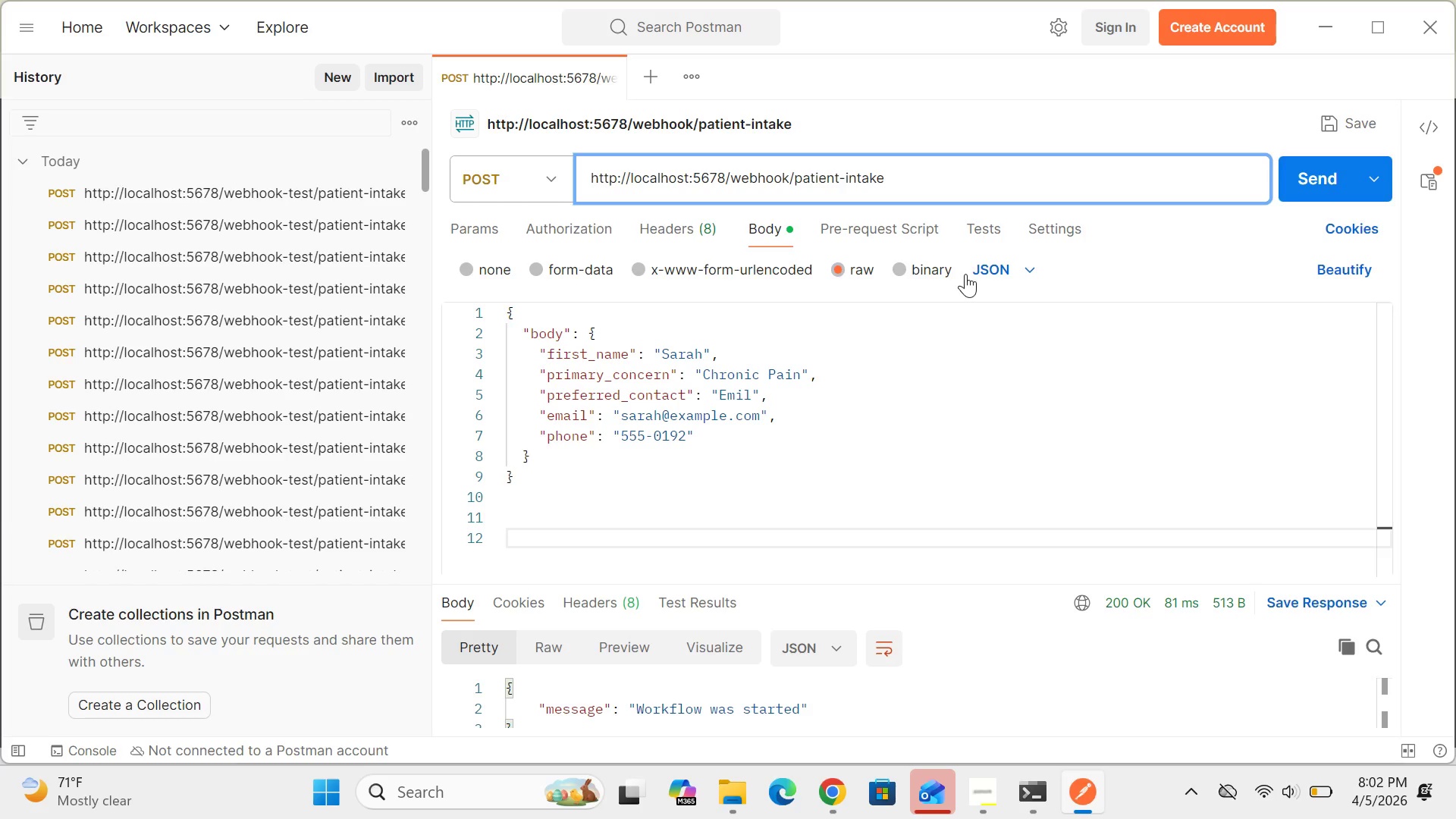 
wait(16.2)
 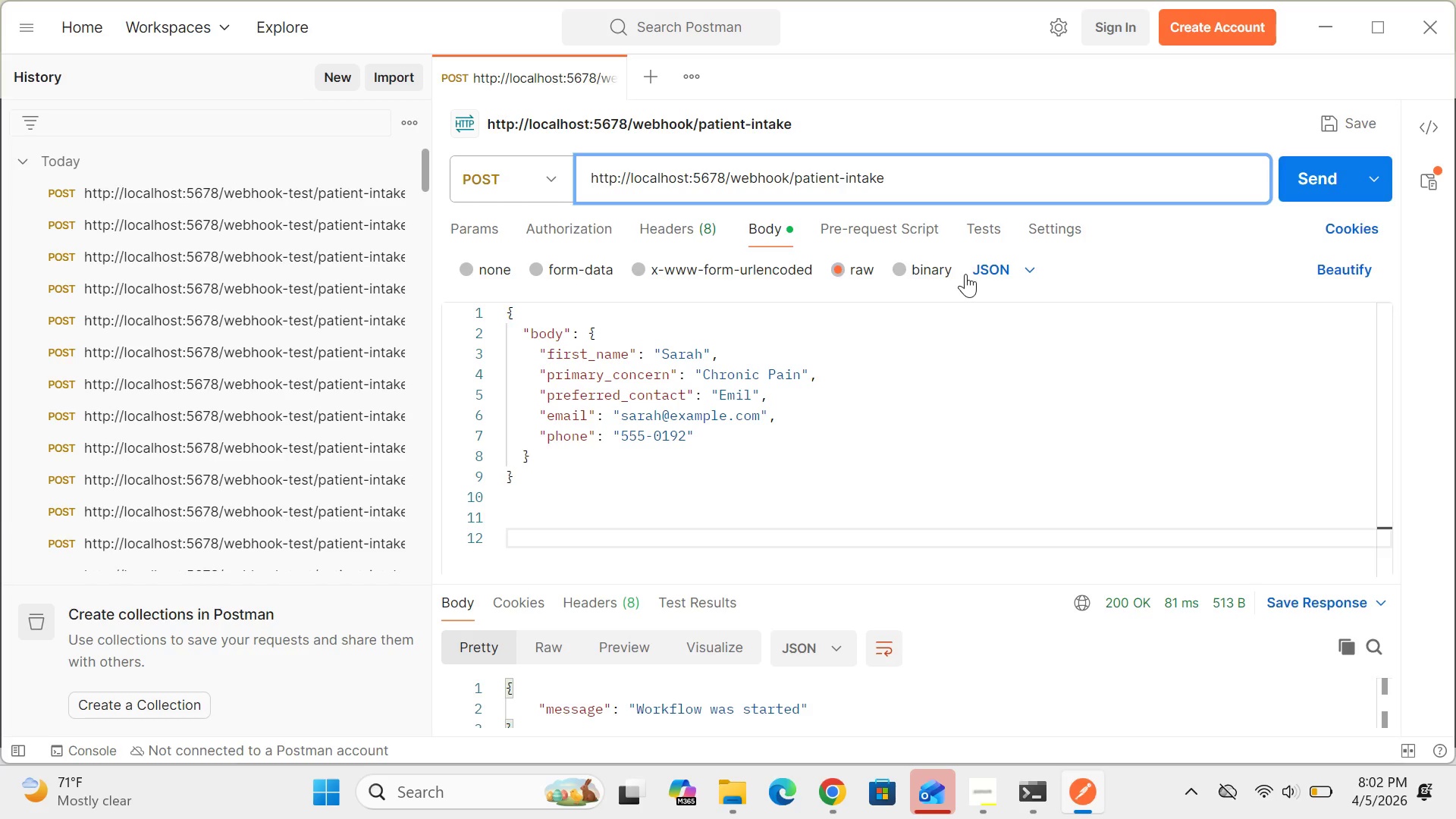 
left_click_drag(start_coordinate=[965, 274], to_coordinate=[836, 240])
 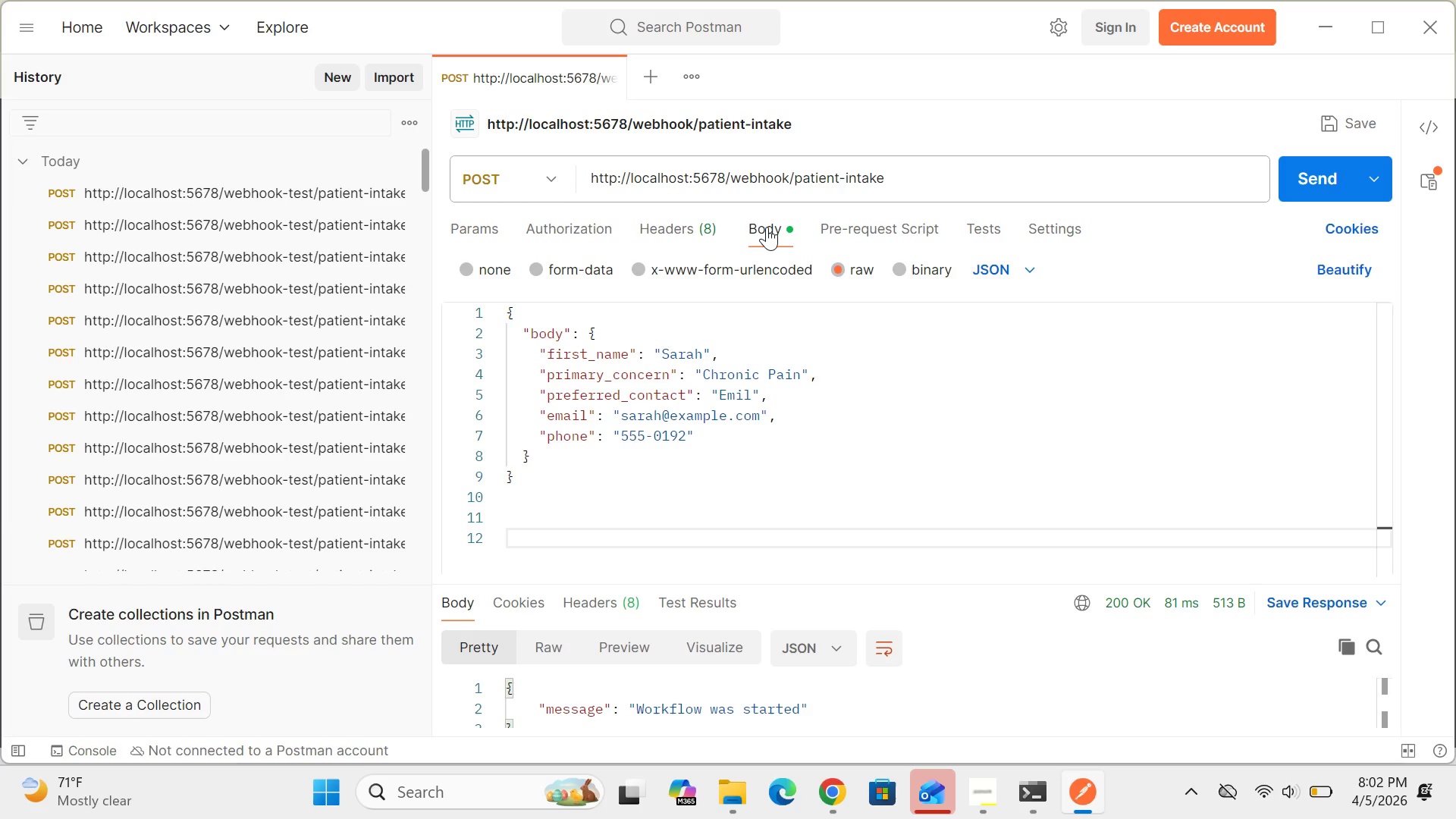 
left_click([767, 227])
 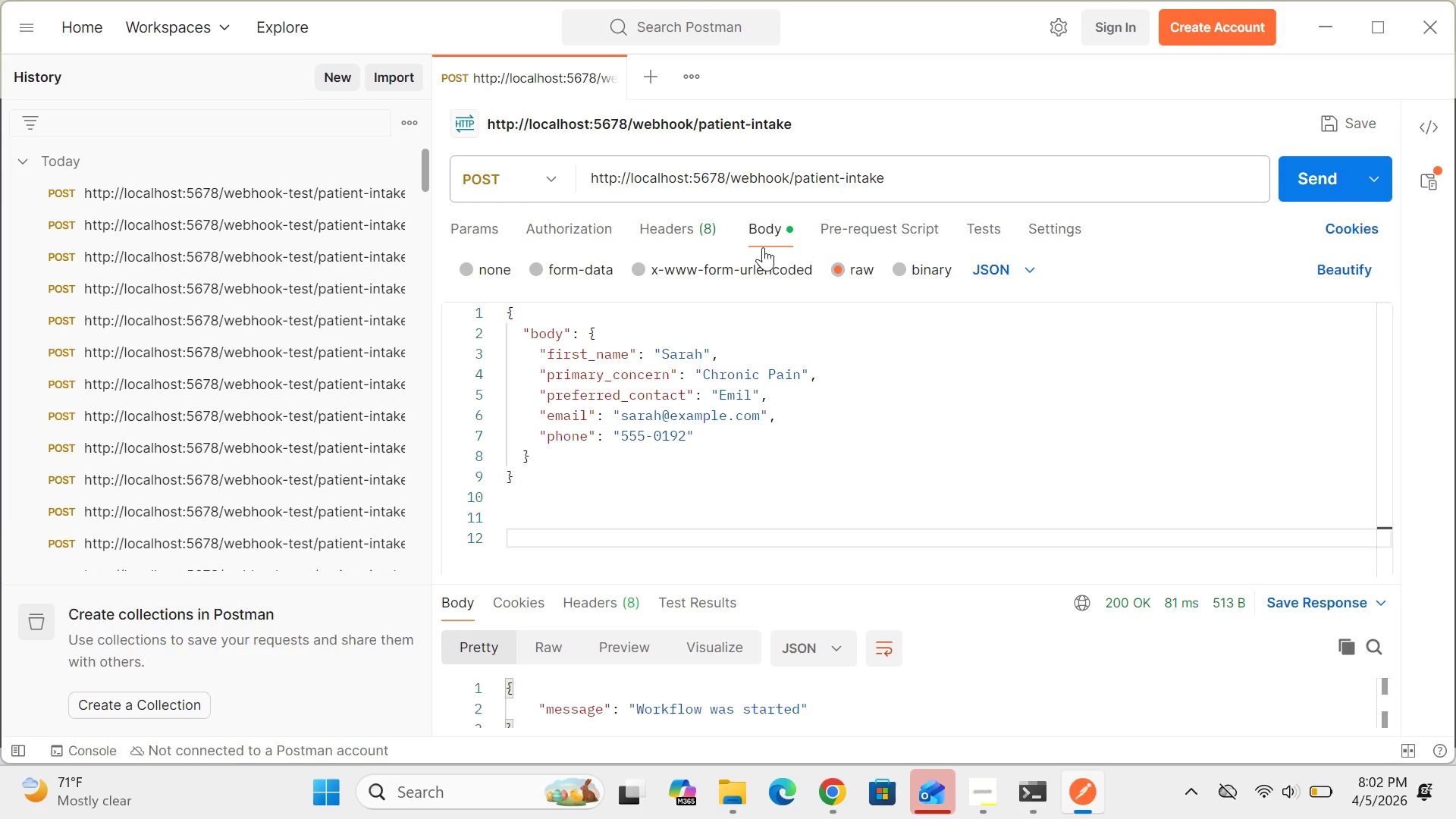 
double_click([781, 287])
 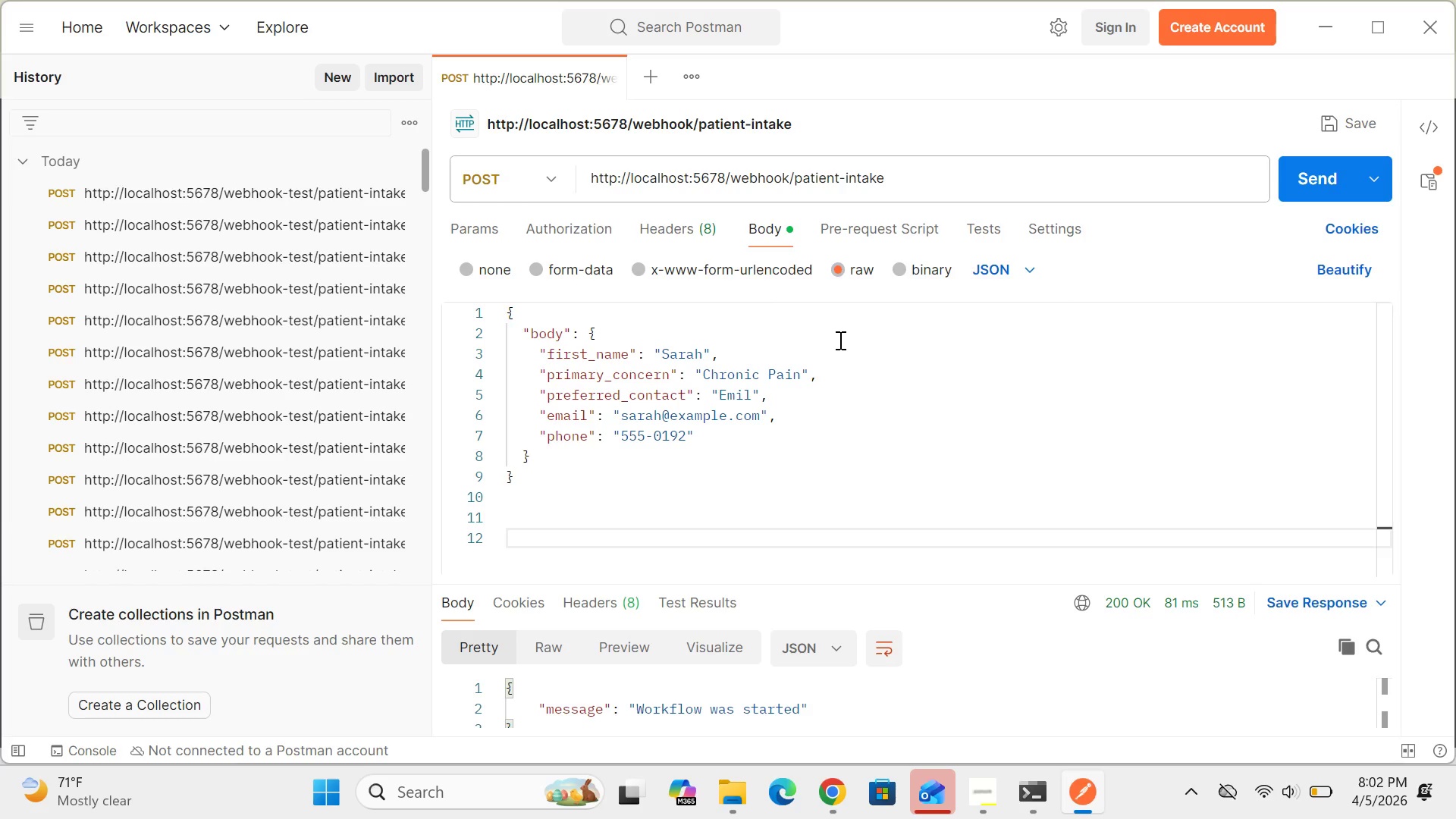 
wait(9.67)
 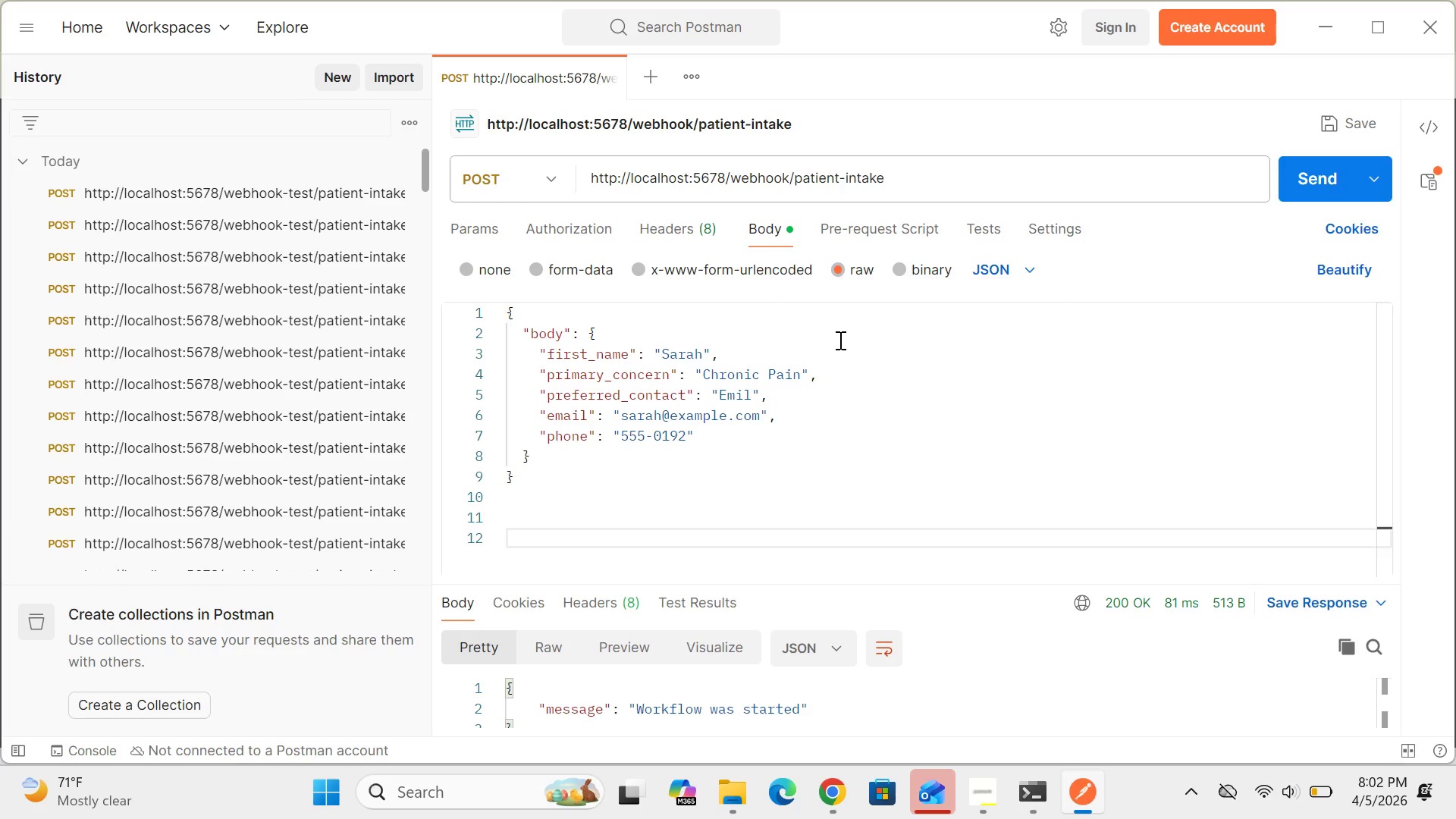 
left_click([901, 353])
 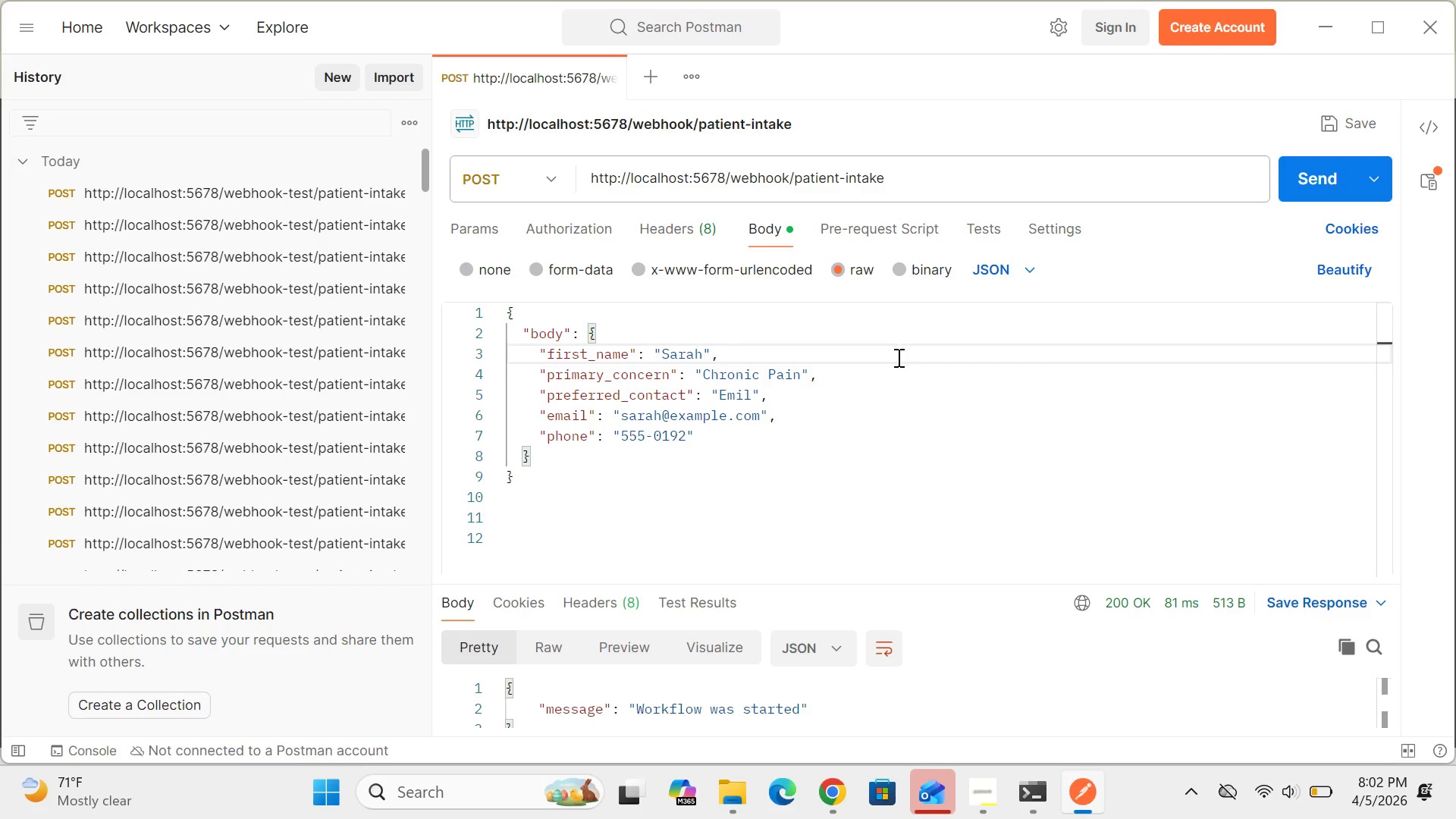 
left_click([893, 363])
 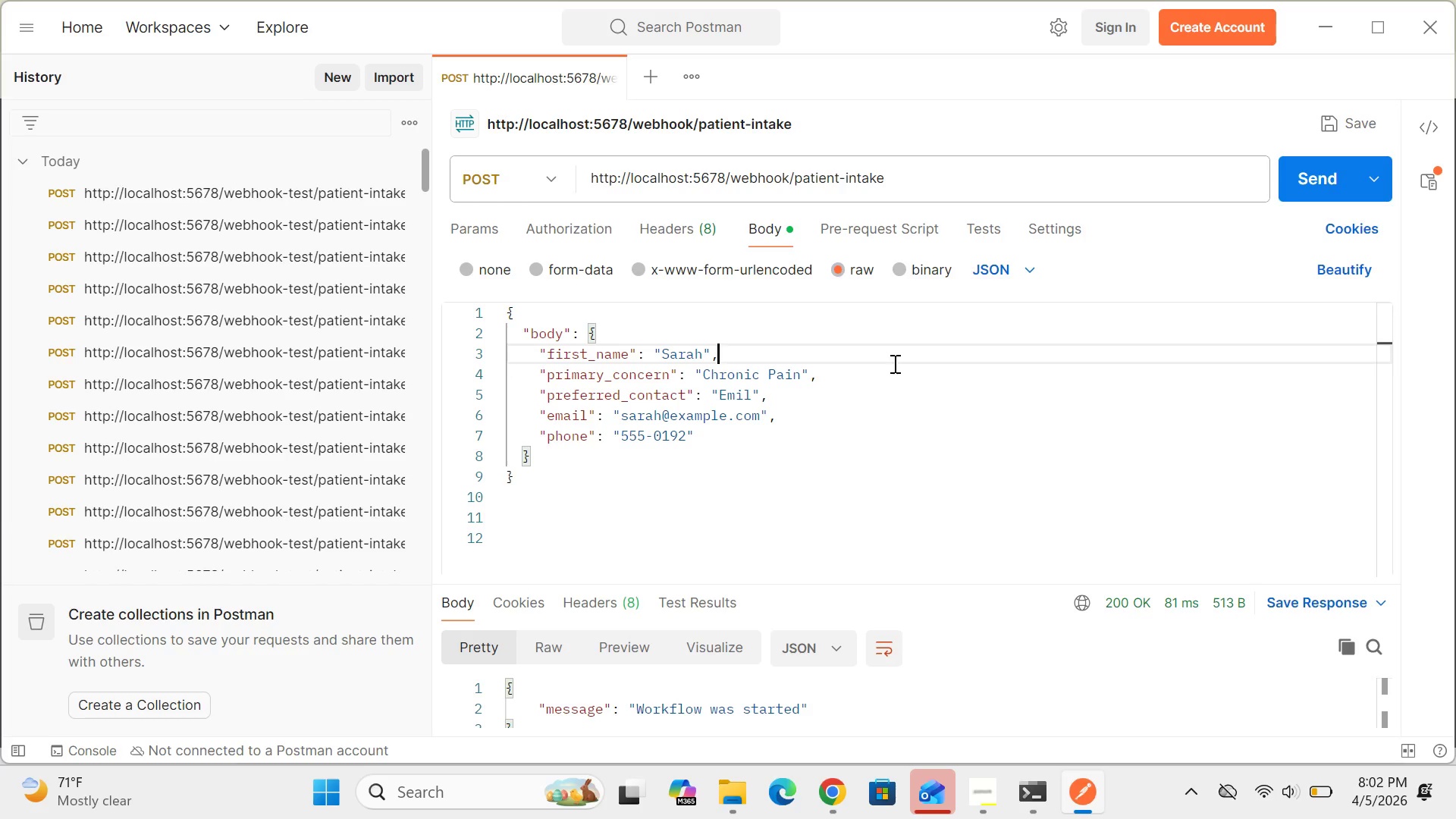 
wait(17.62)
 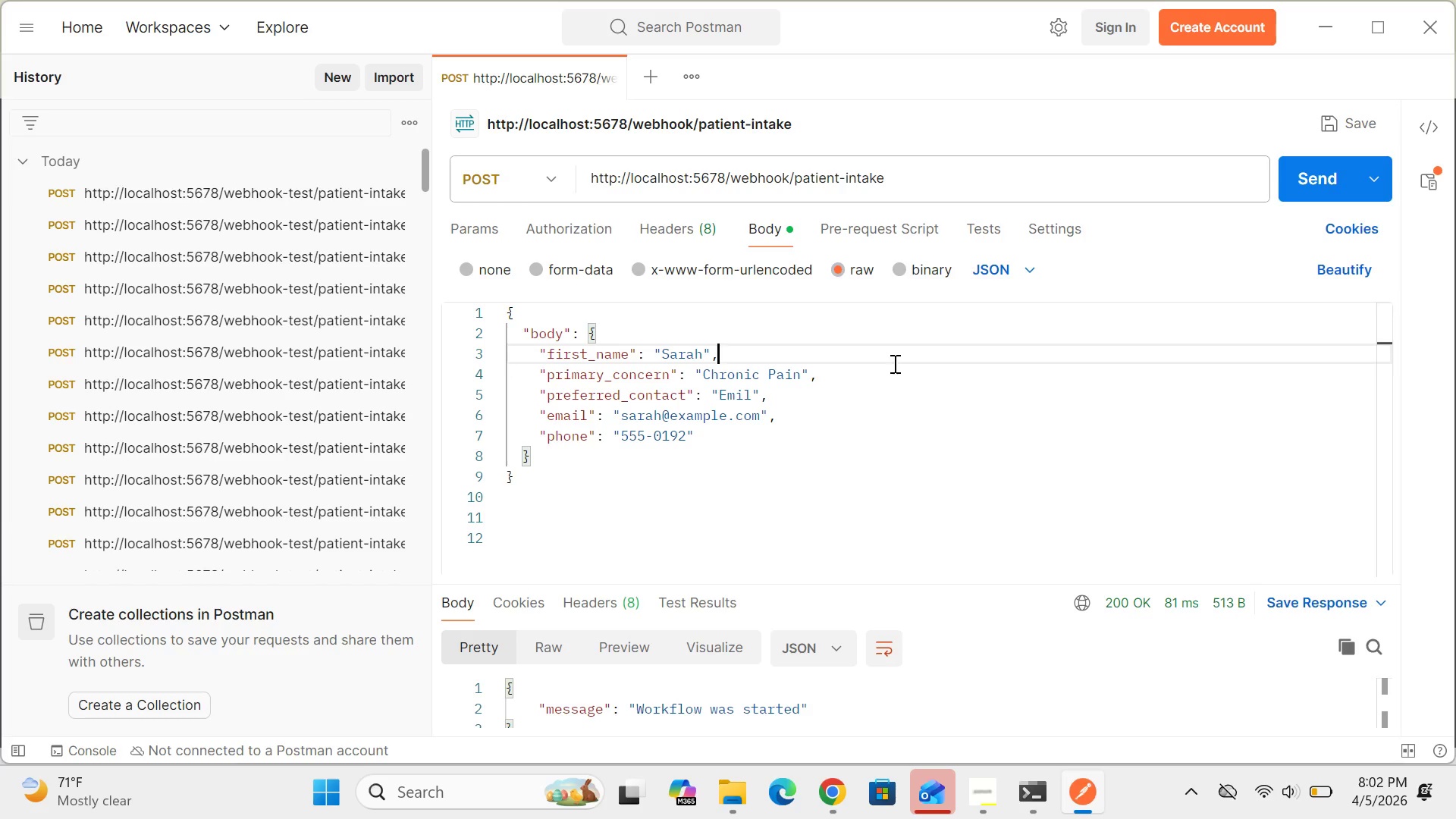 
left_click([708, 373])
 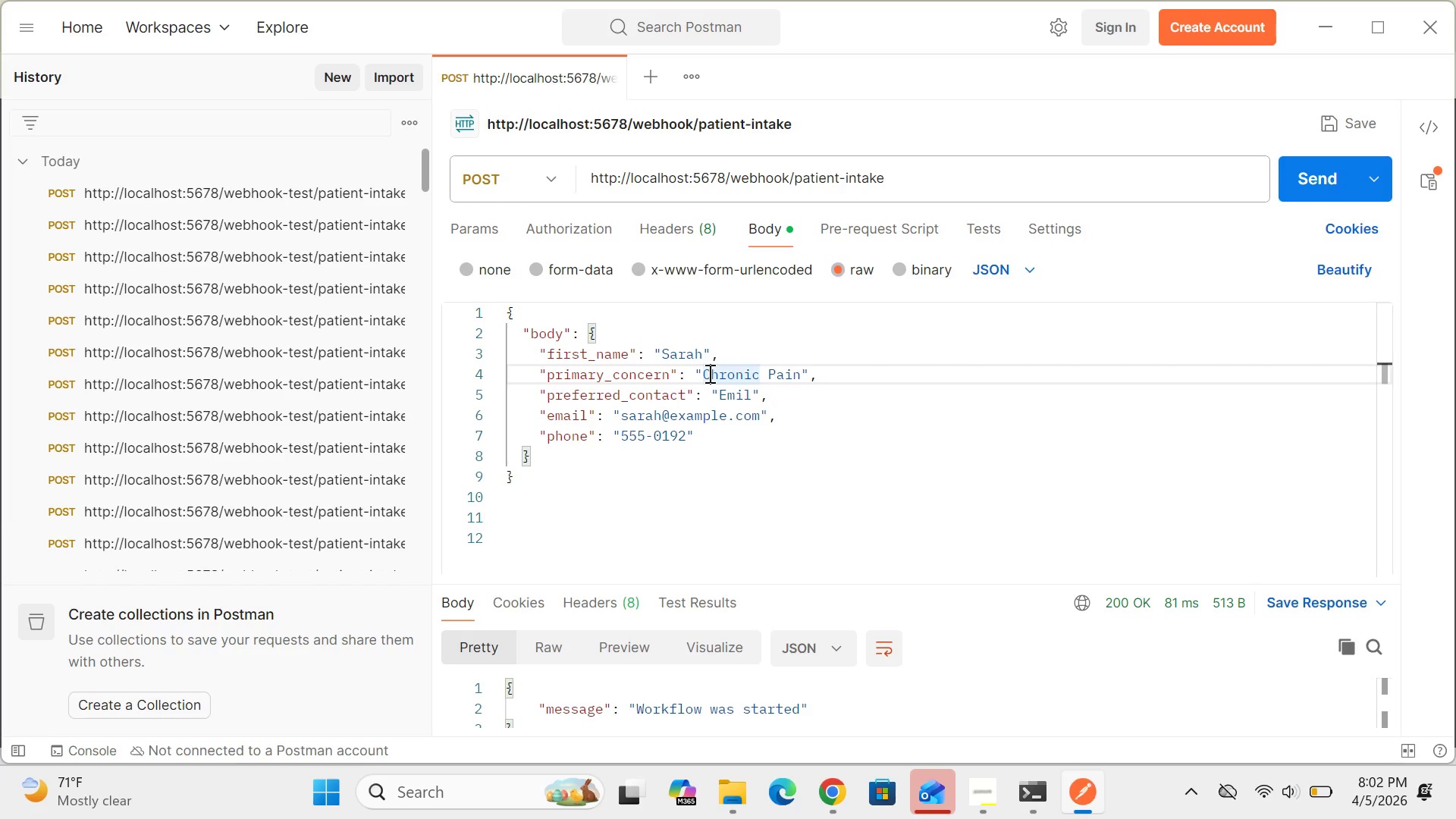 
key(Backspace)
 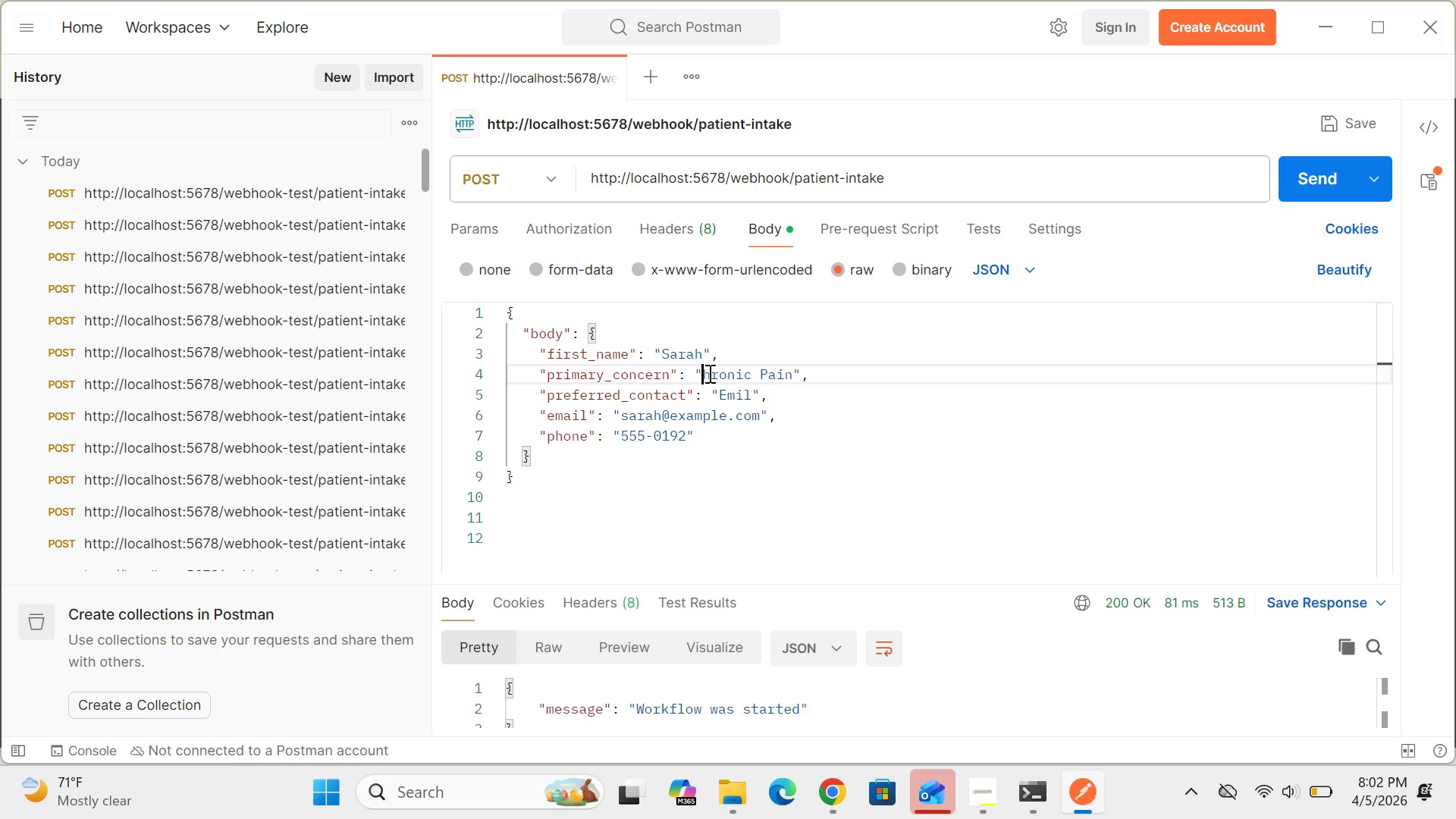 
key(CapsLock)
 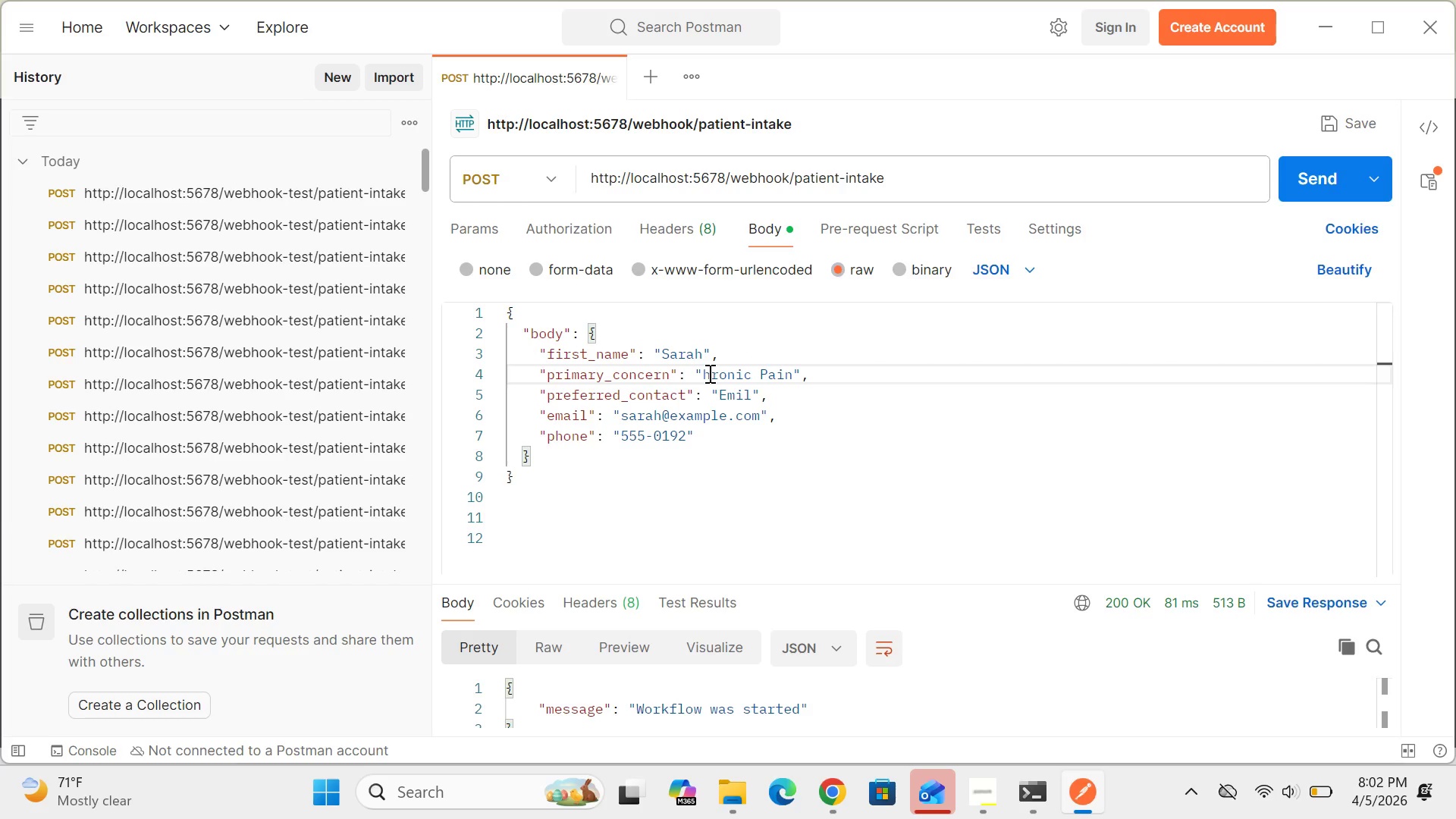 
key(C)
 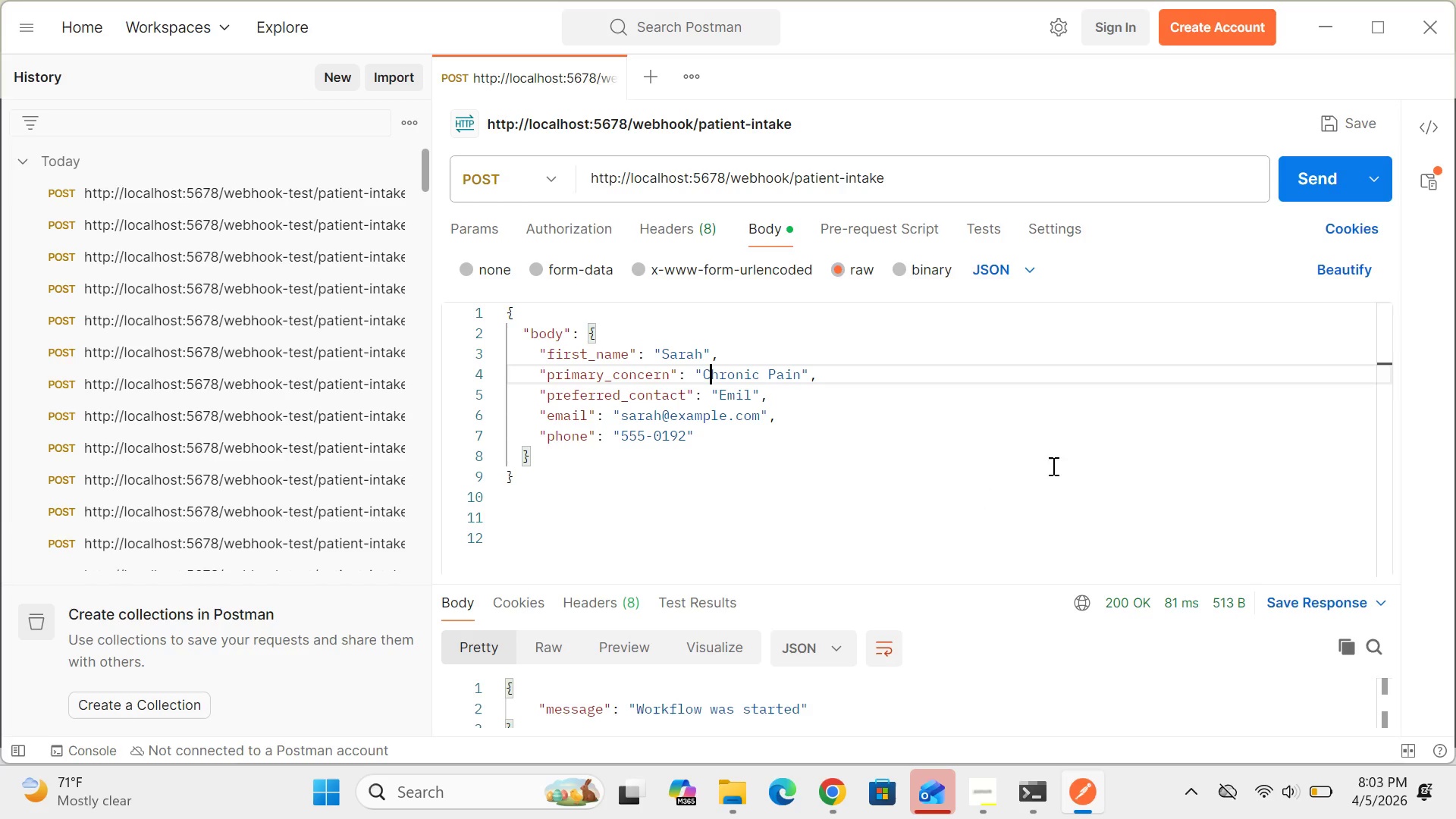 
wait(26.09)
 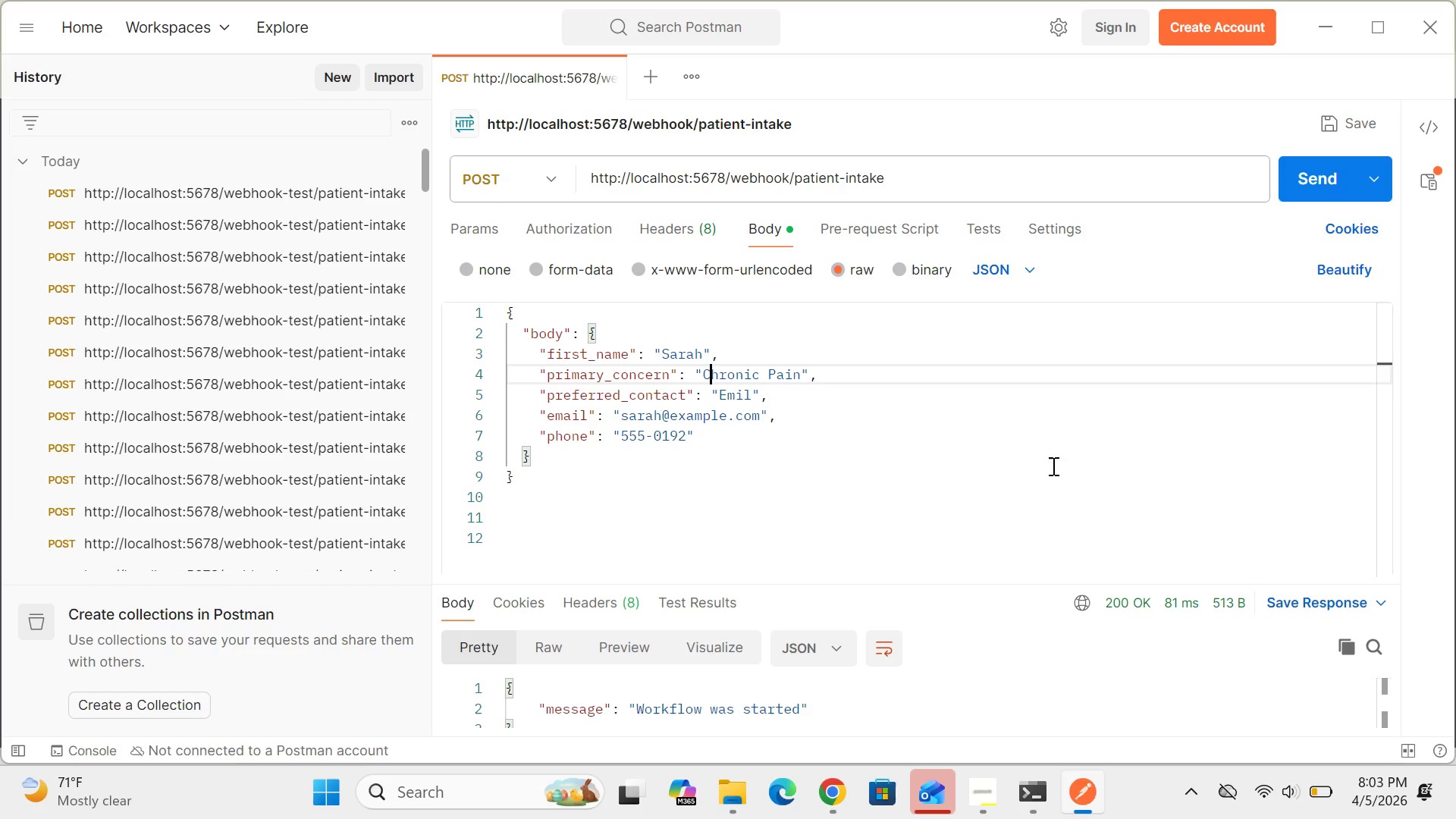 
left_click([733, 395])
 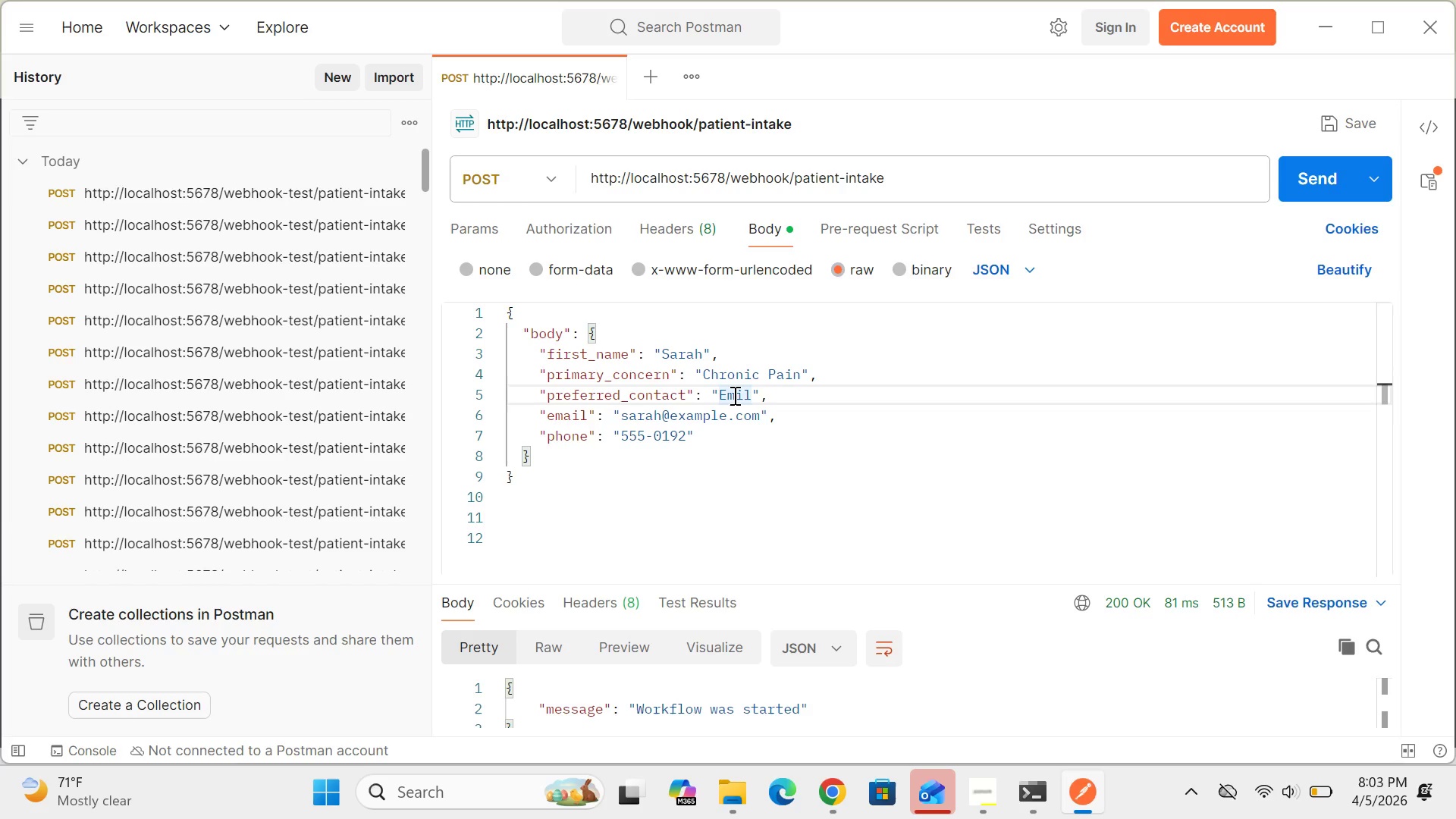 
key(A)
 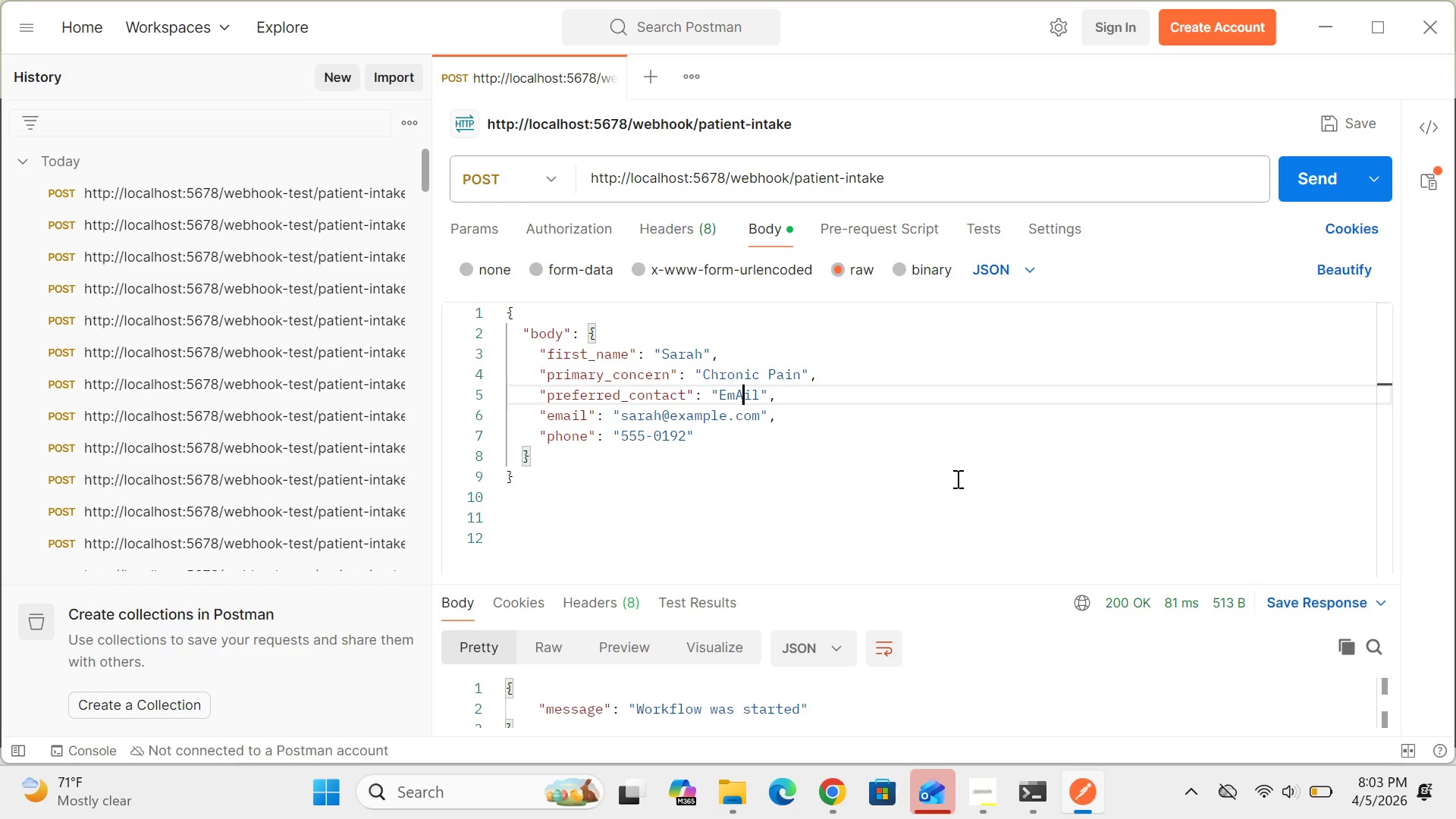 
key(Backspace)
 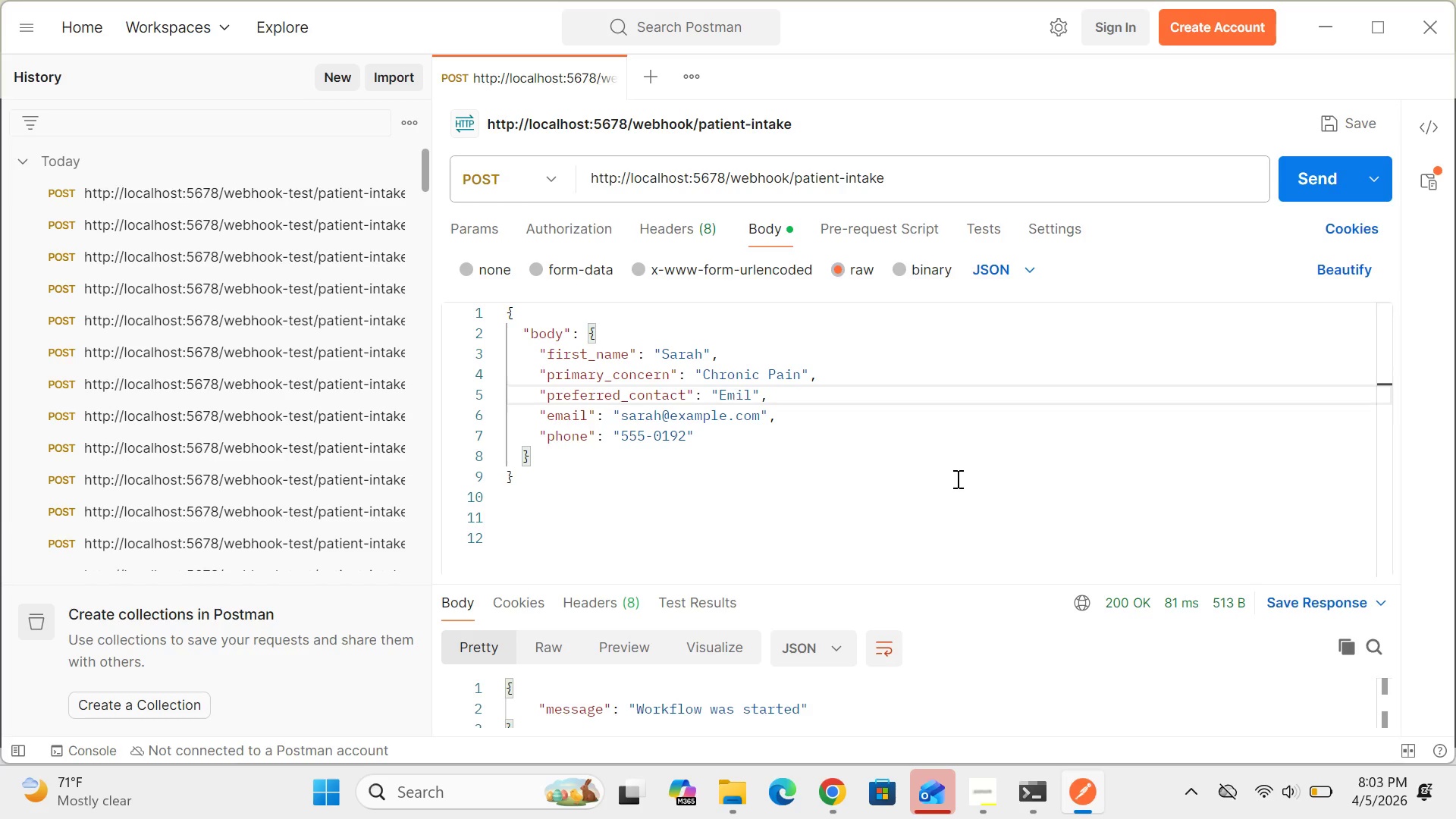 
key(CapsLock)
 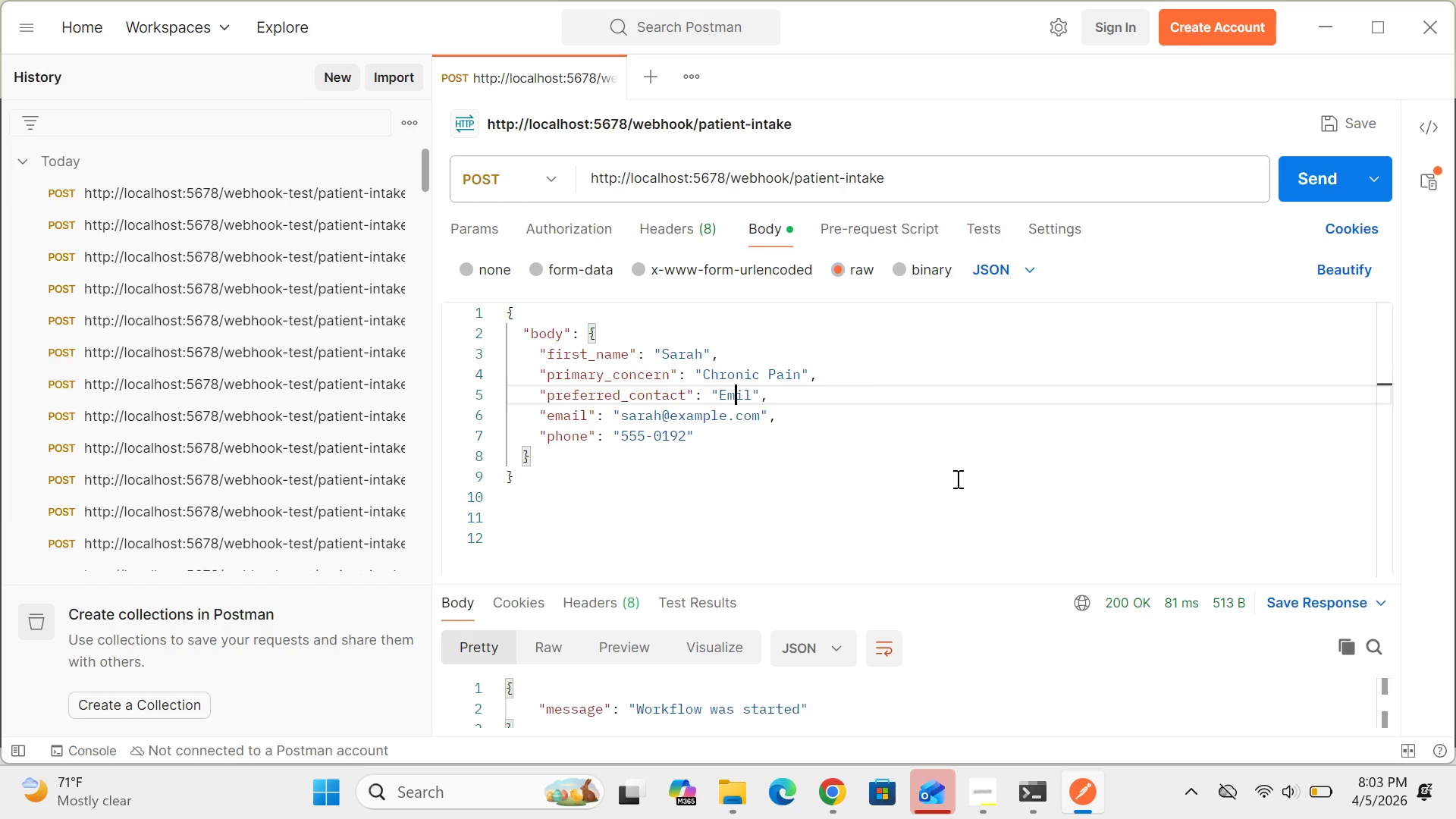 
key(A)
 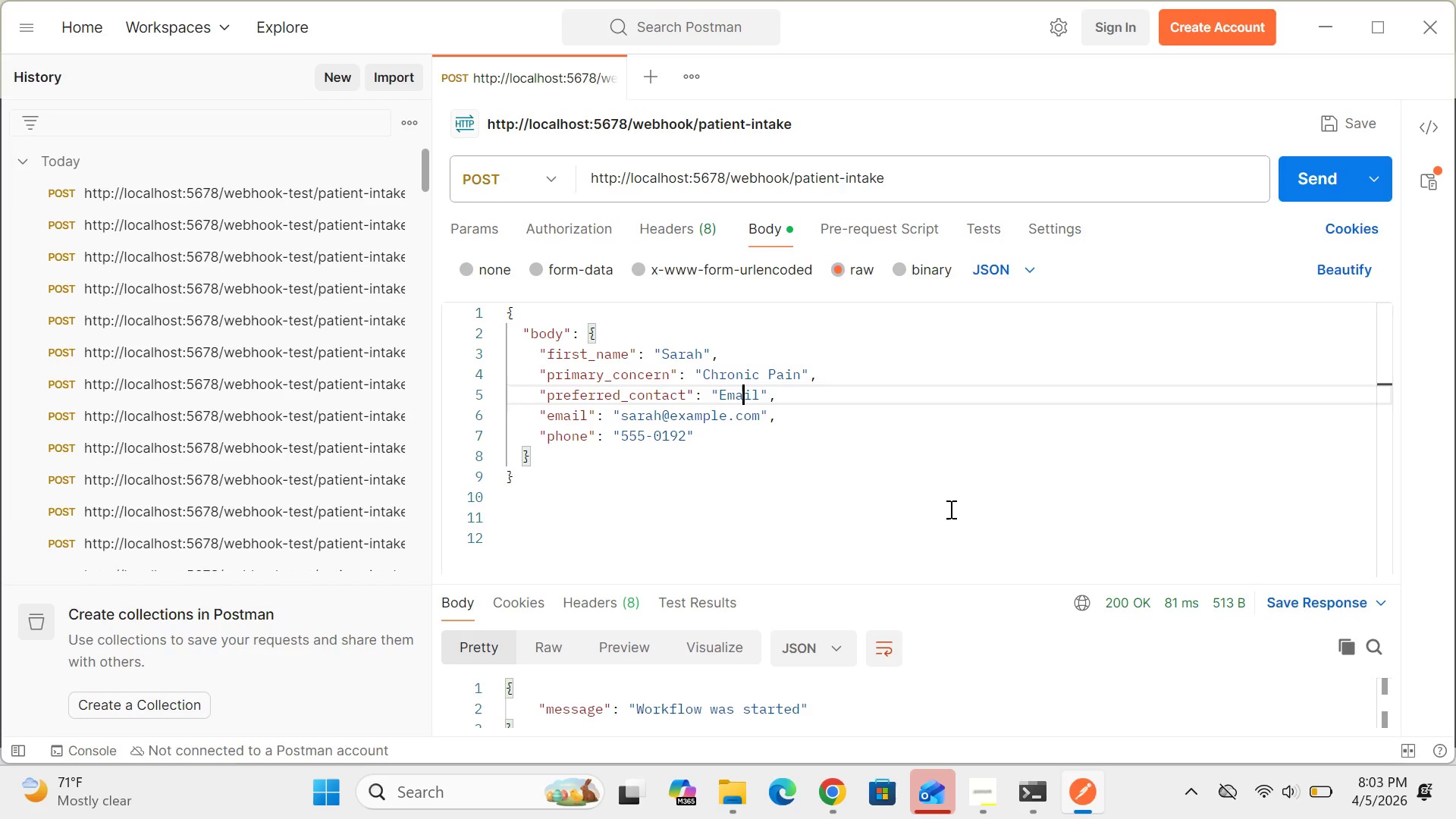 
wait(9.22)
 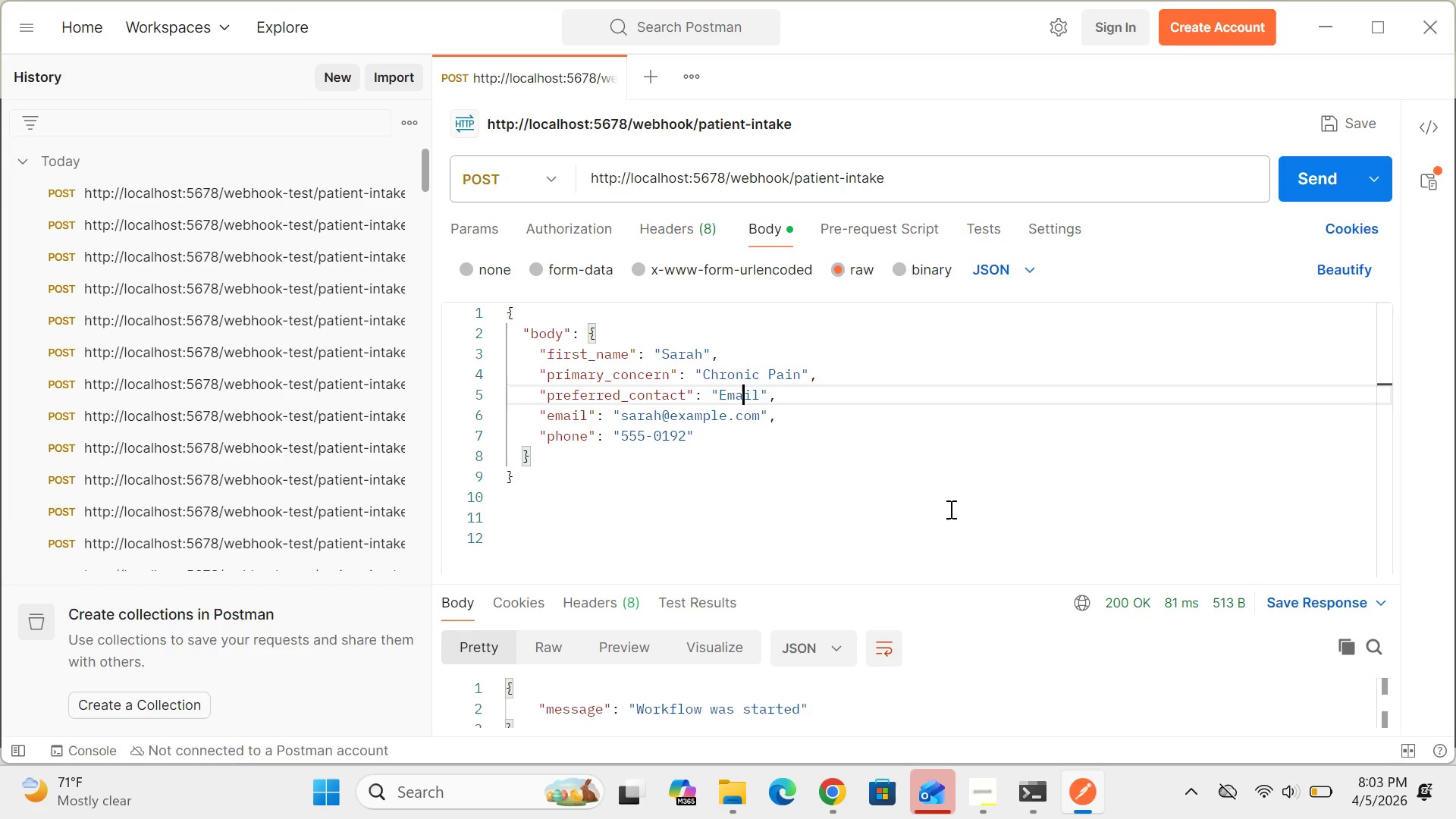 
left_click_drag(start_coordinate=[952, 507], to_coordinate=[974, 472])
 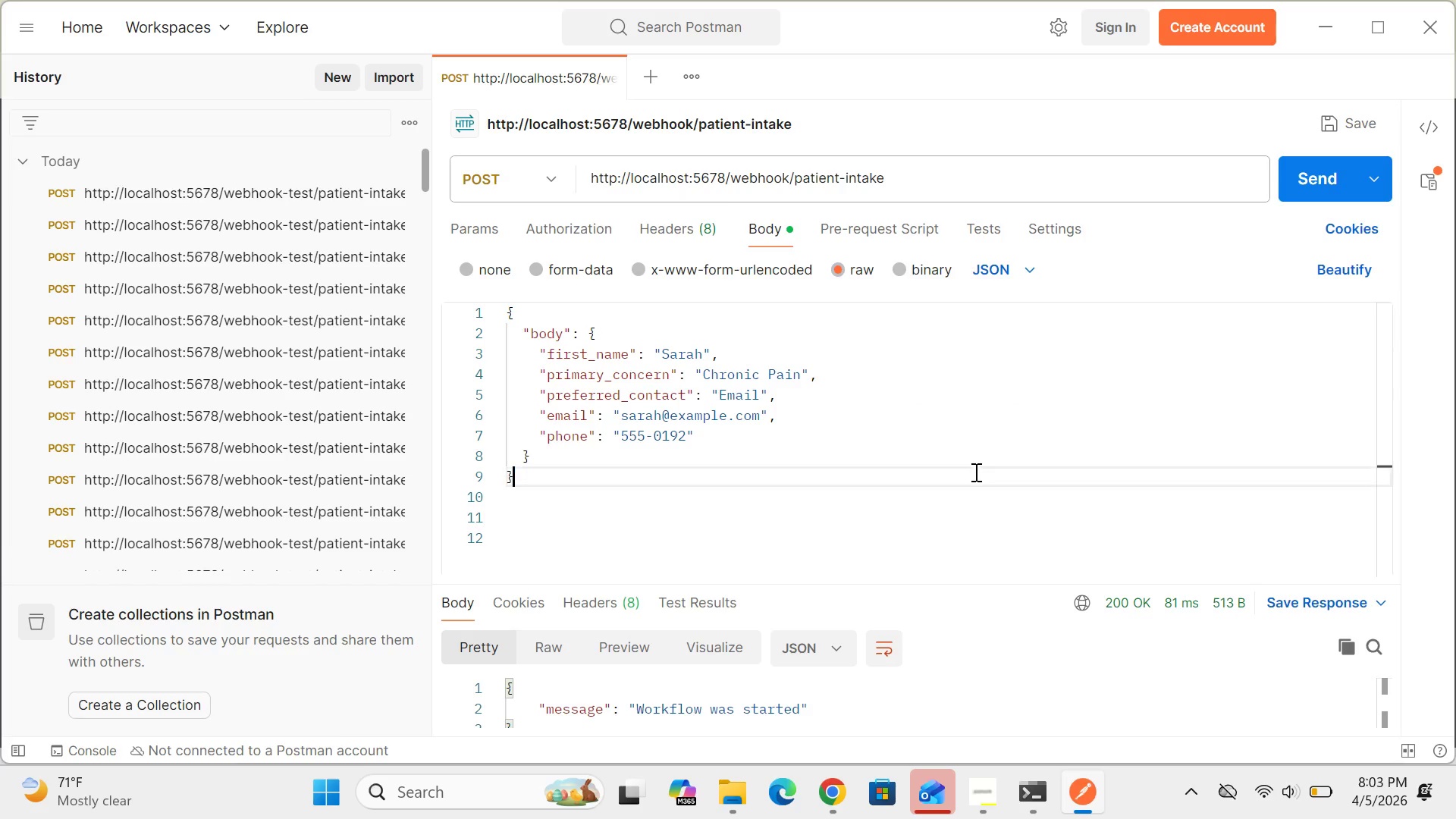 
double_click([974, 472])
 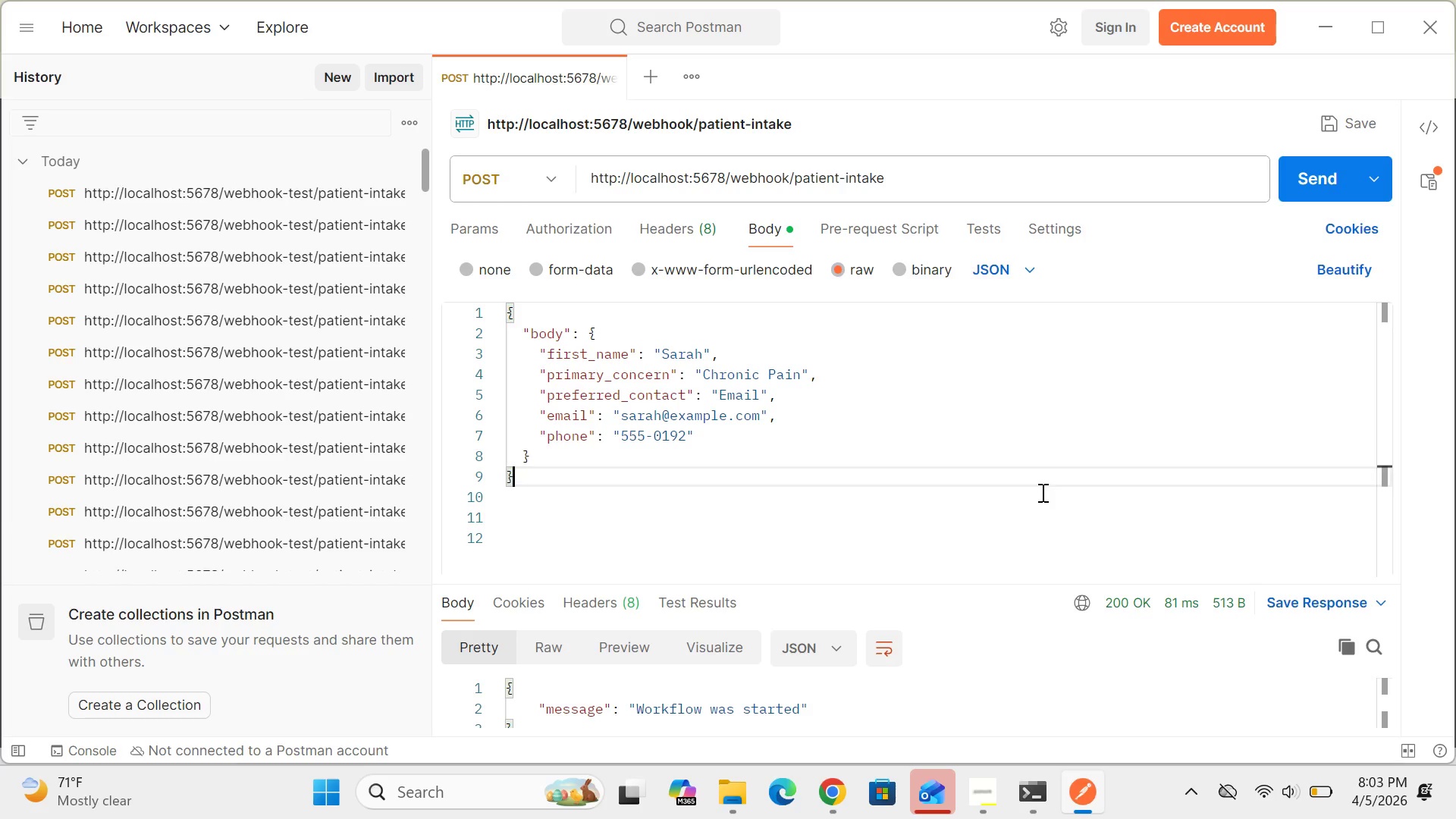 
wait(28.89)
 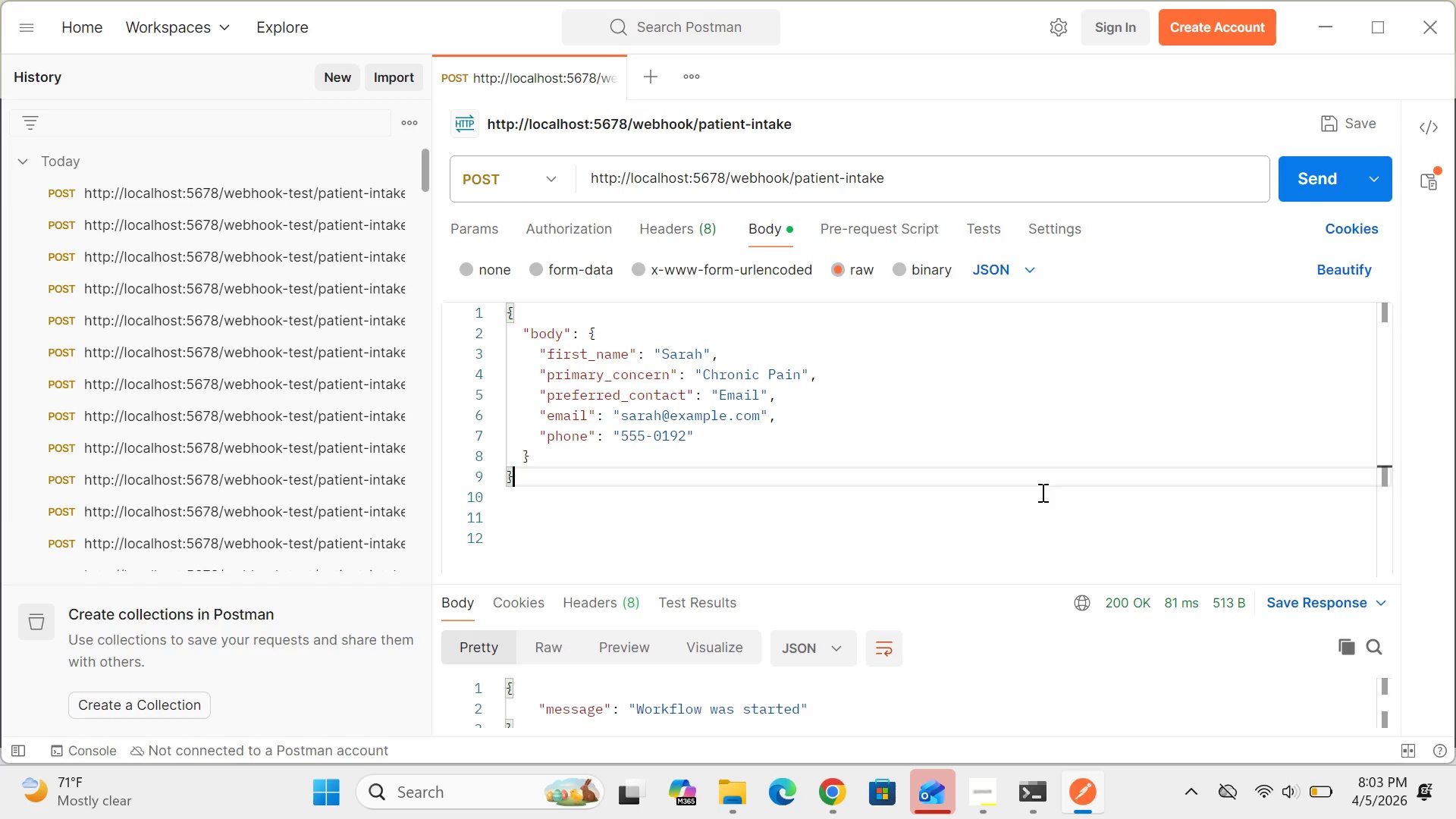 
left_click([838, 800])
 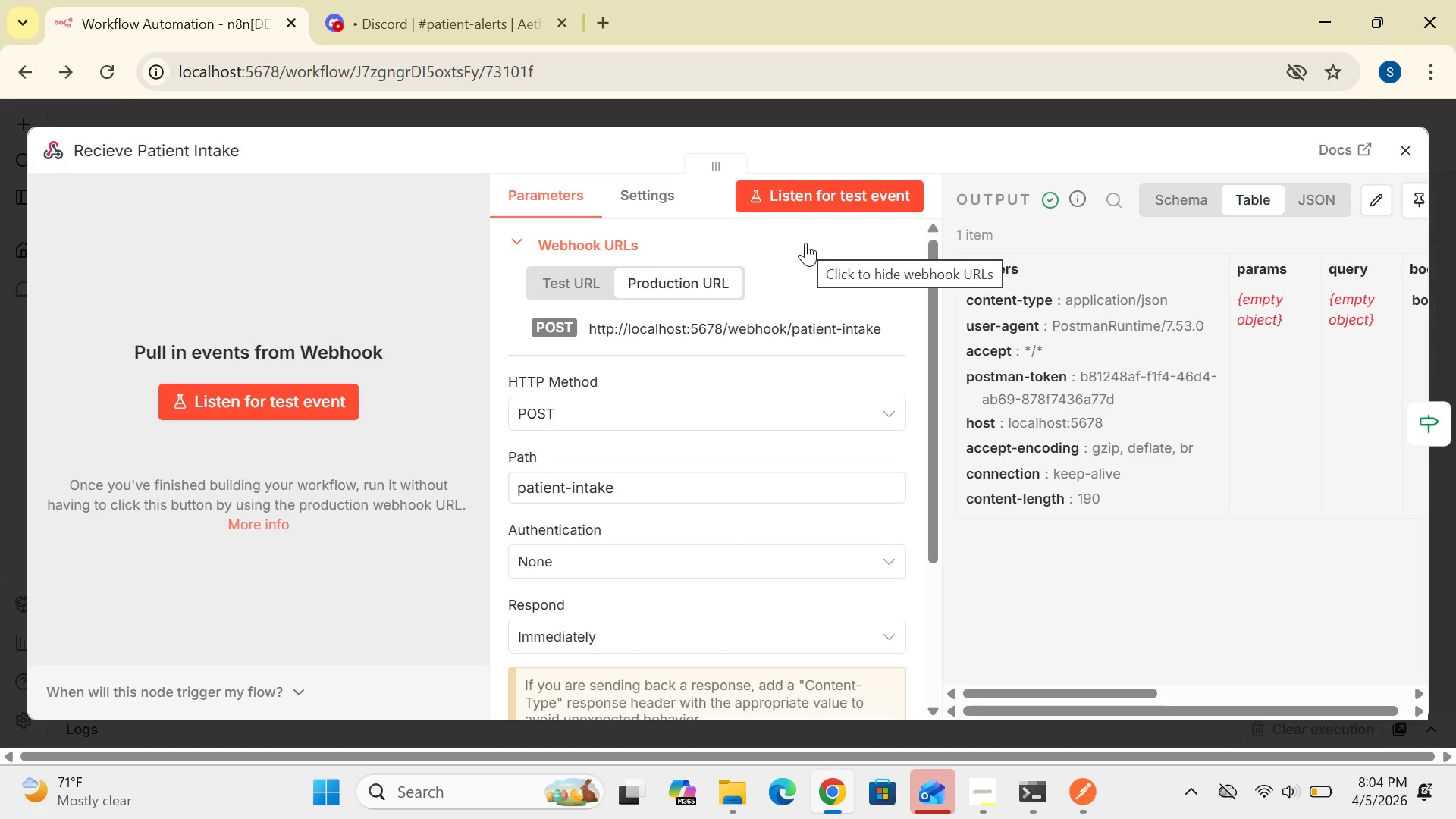 
wait(13.91)
 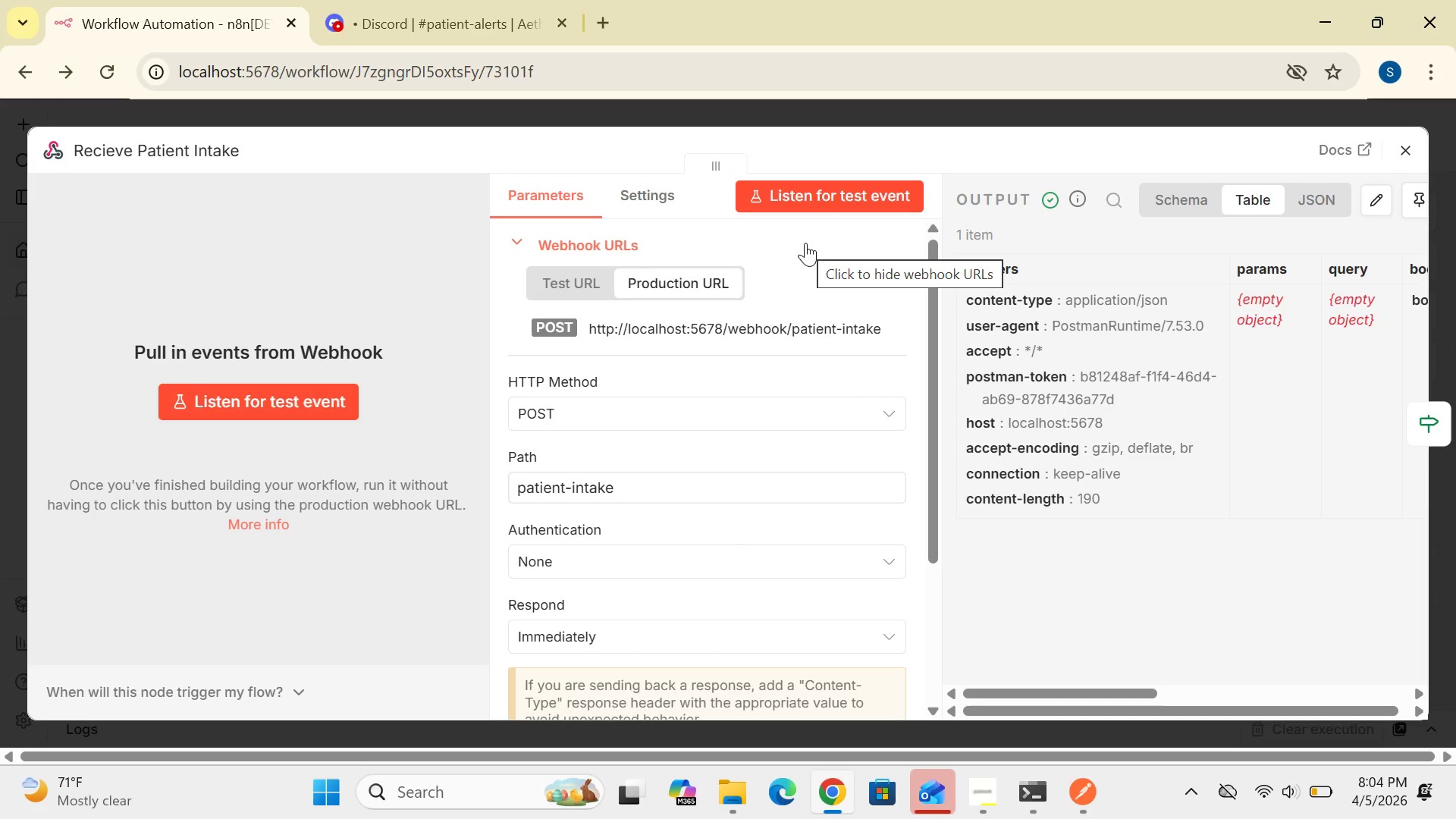 
left_click([842, 200])
 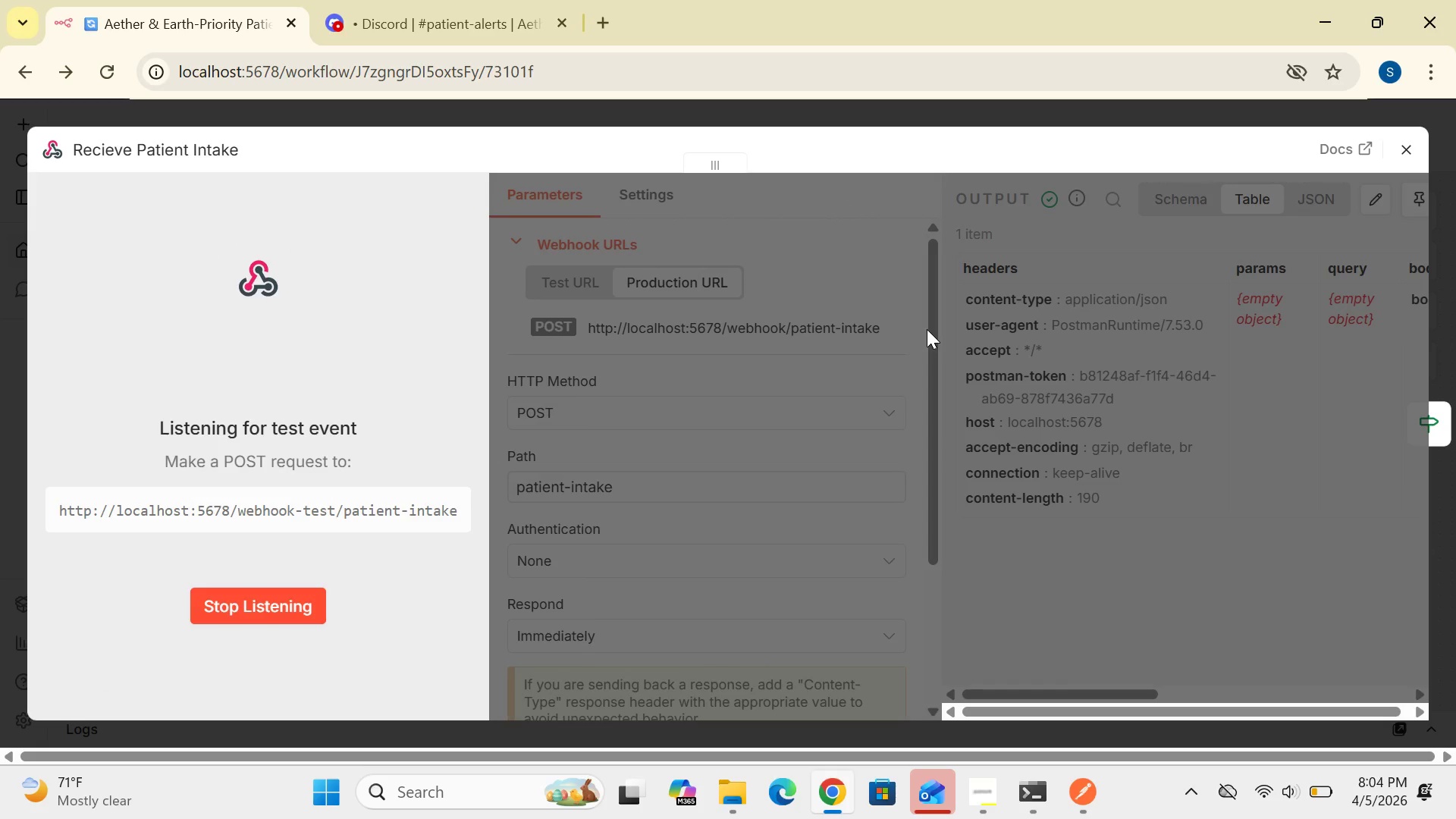 
wait(6.27)
 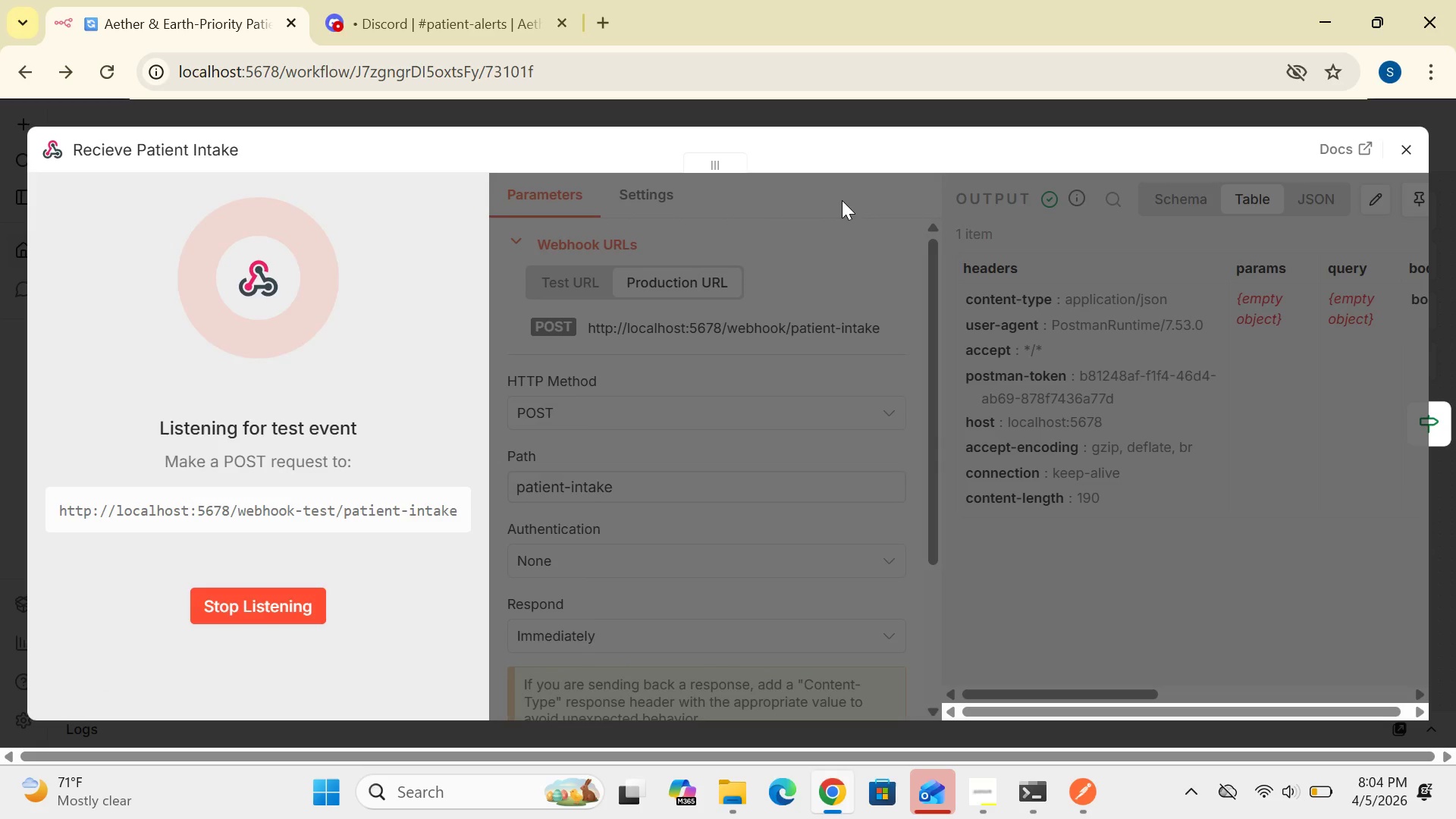 
left_click([1082, 795])
 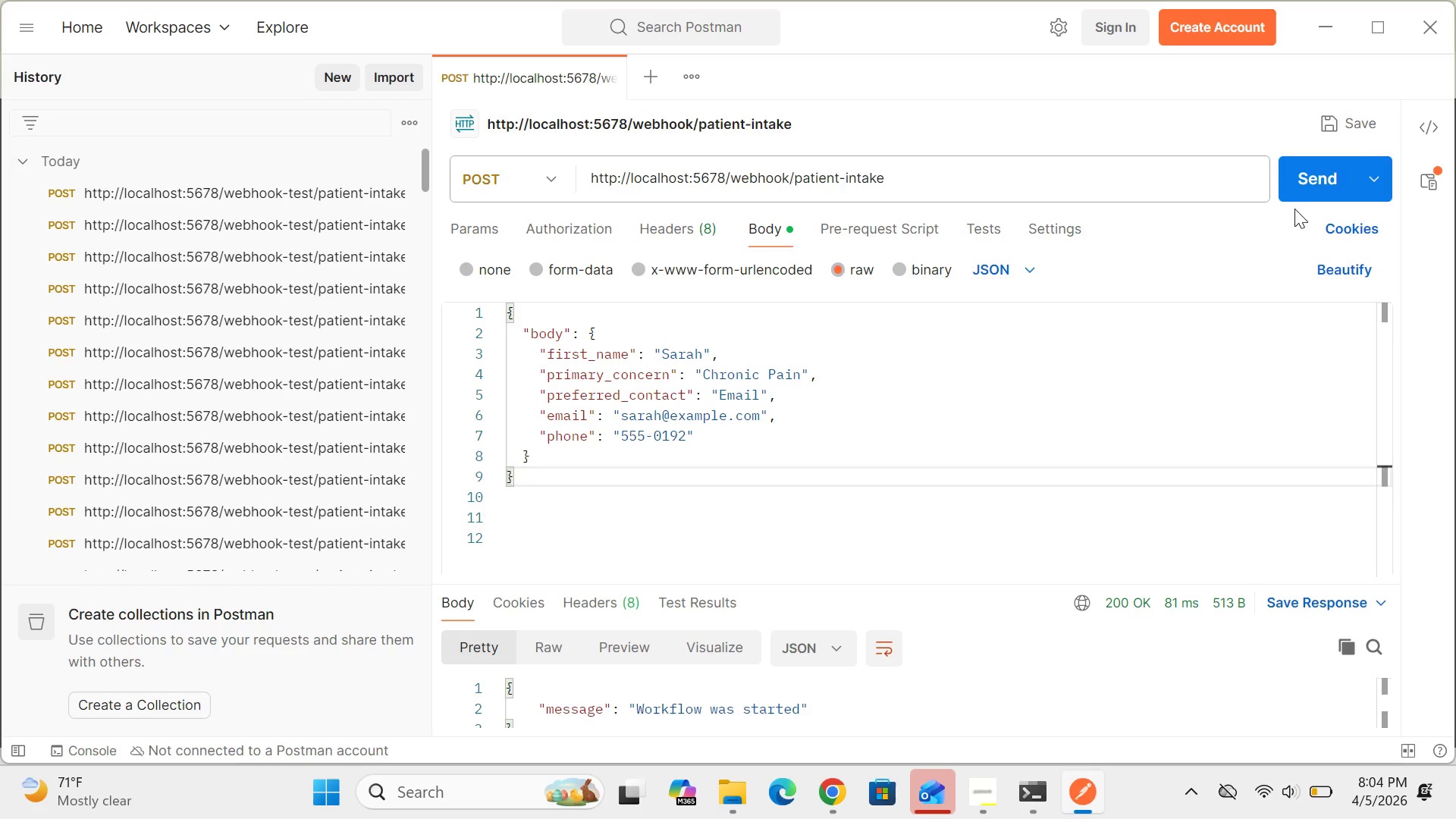 
left_click([1310, 178])
 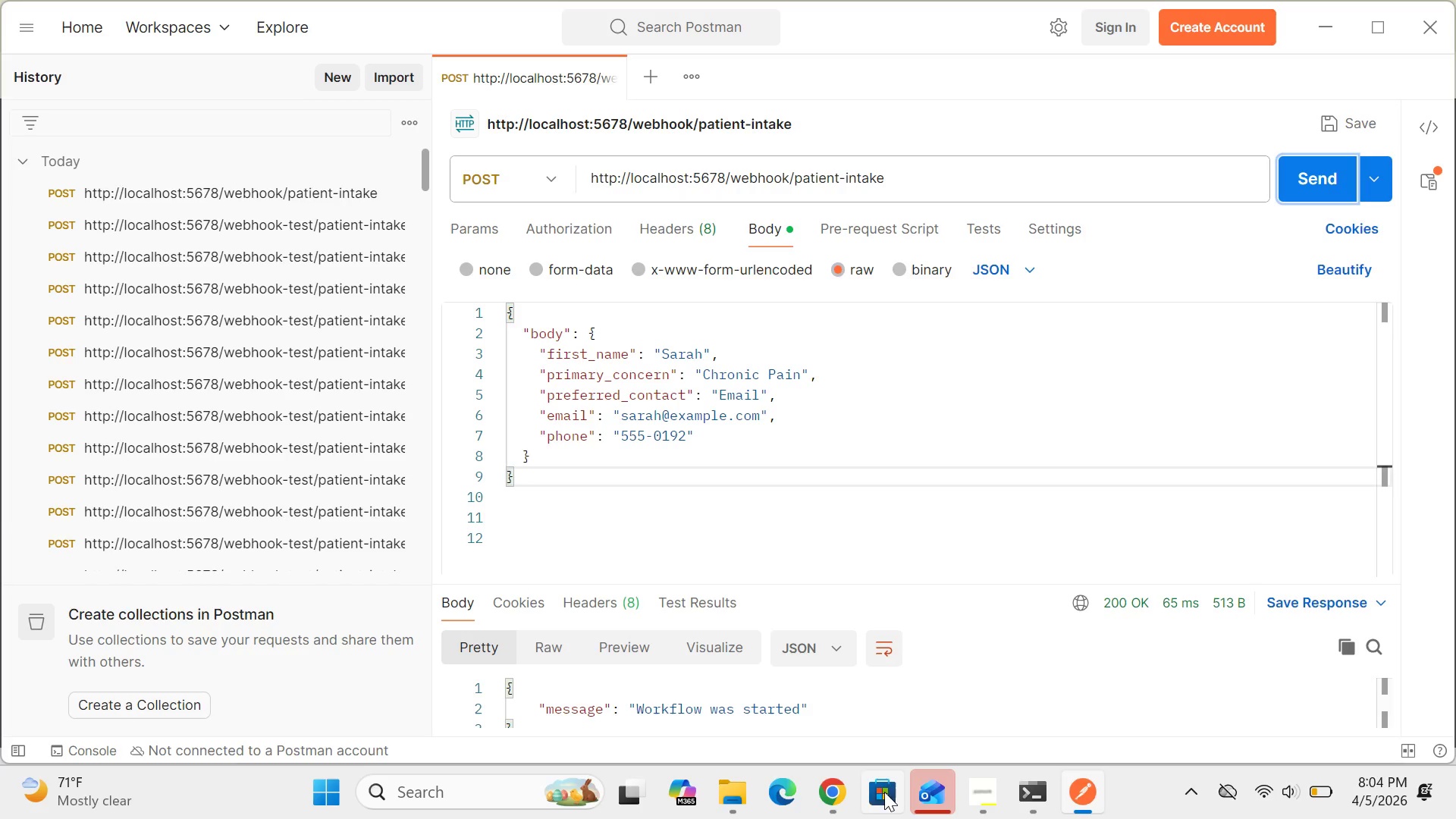 
left_click([839, 795])
 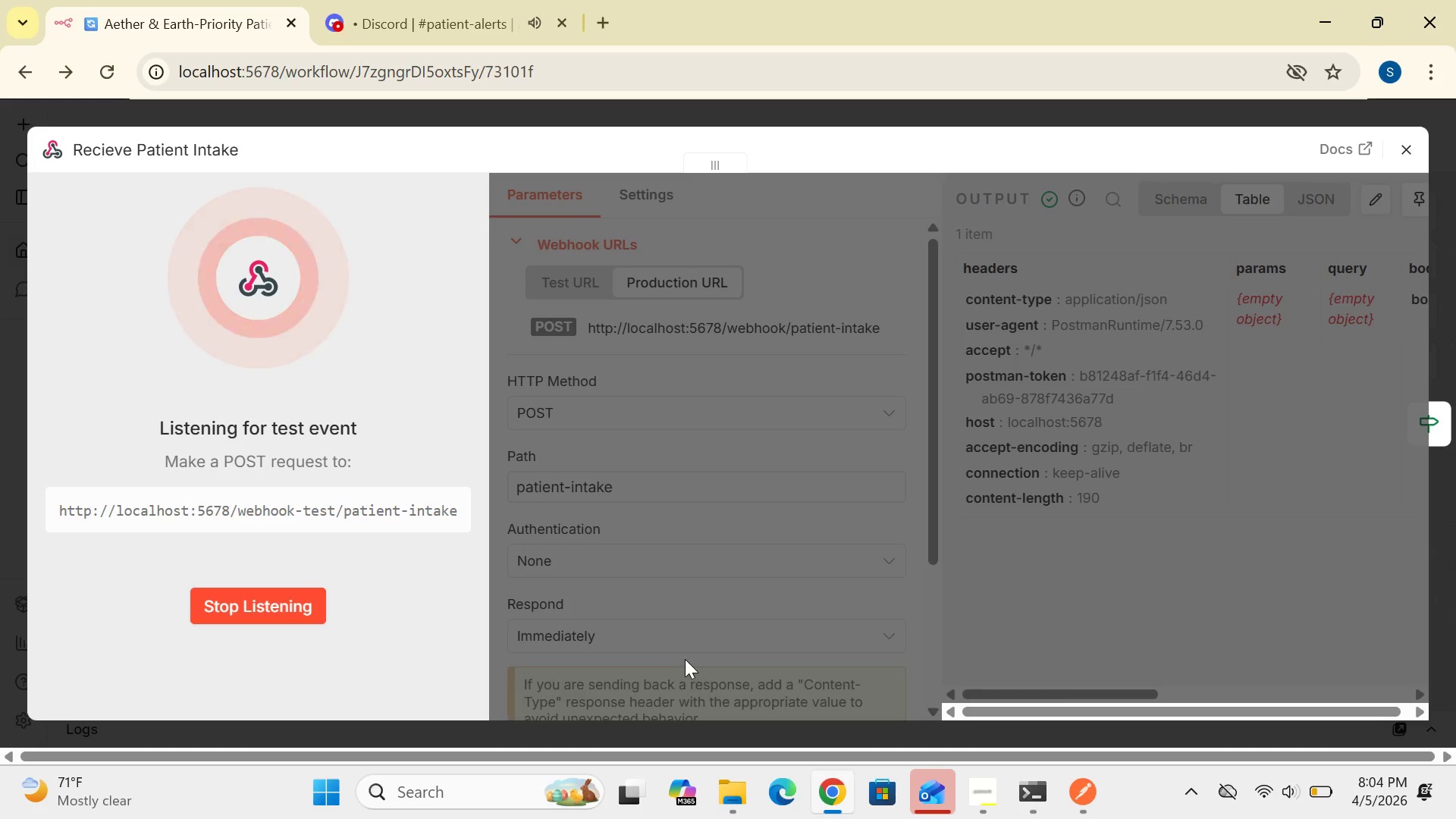 
wait(8.25)
 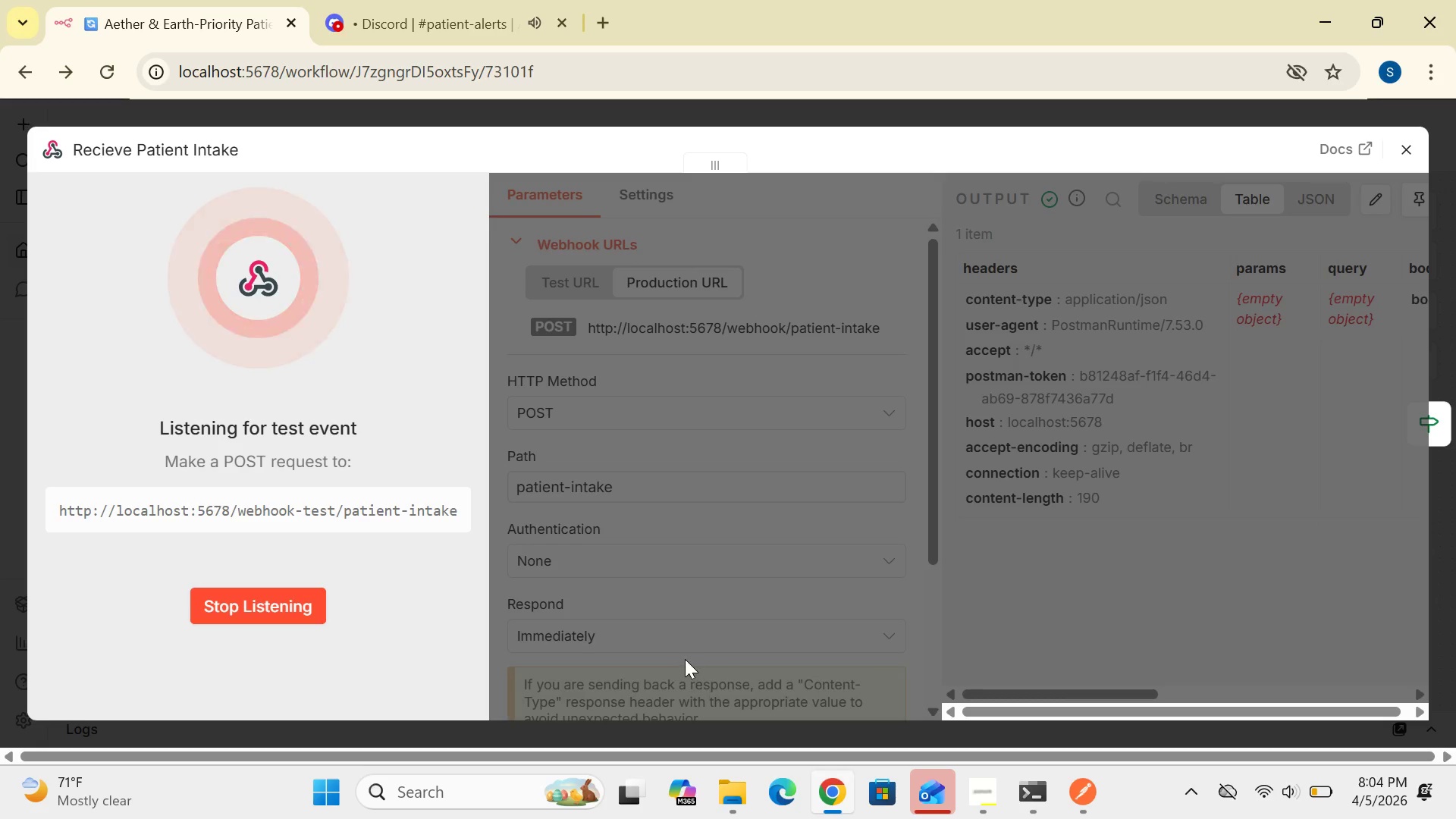 
left_click([1074, 789])
 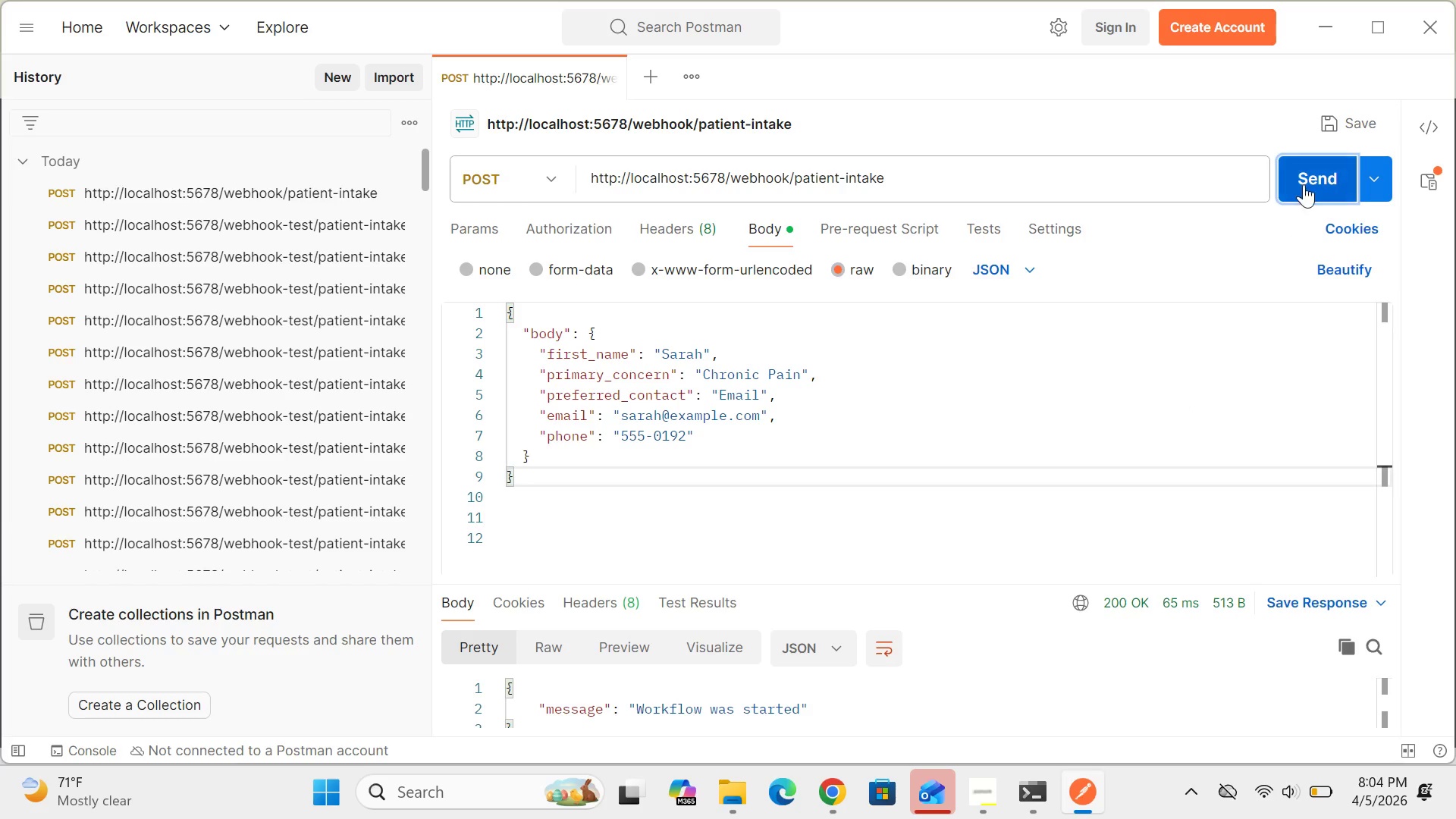 
left_click([1307, 181])
 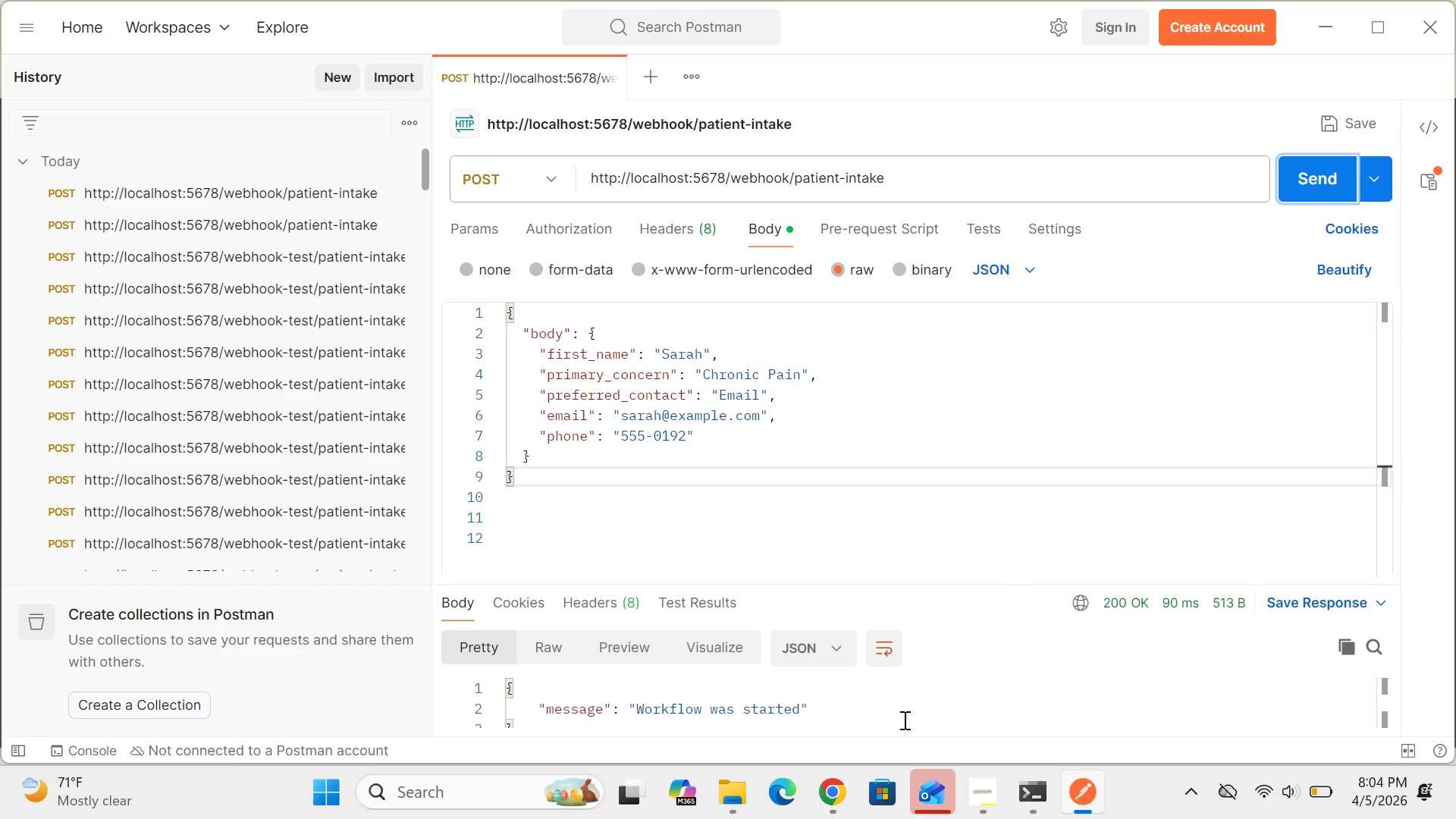 
left_click([833, 788])
 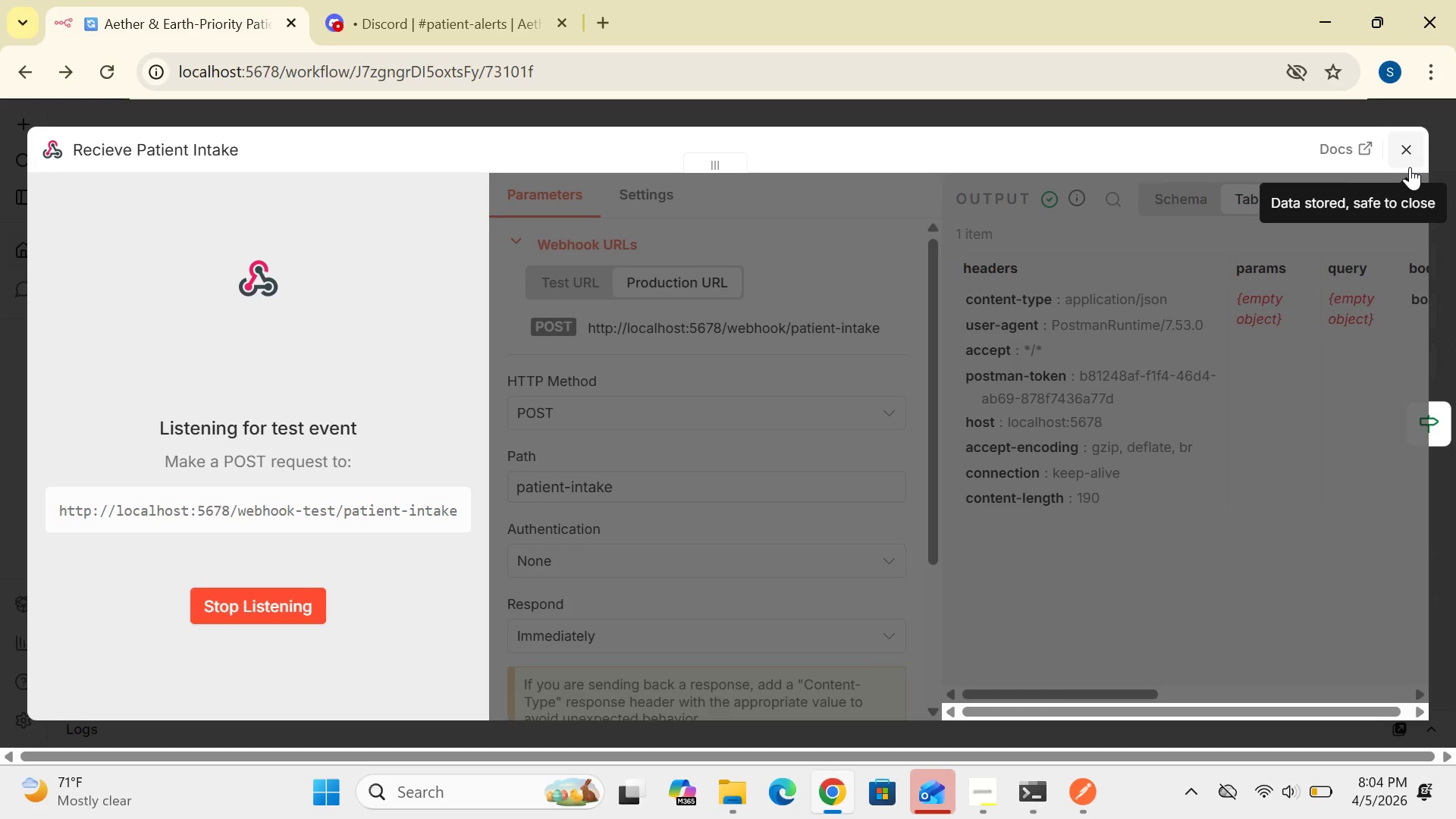 
wait(6.81)
 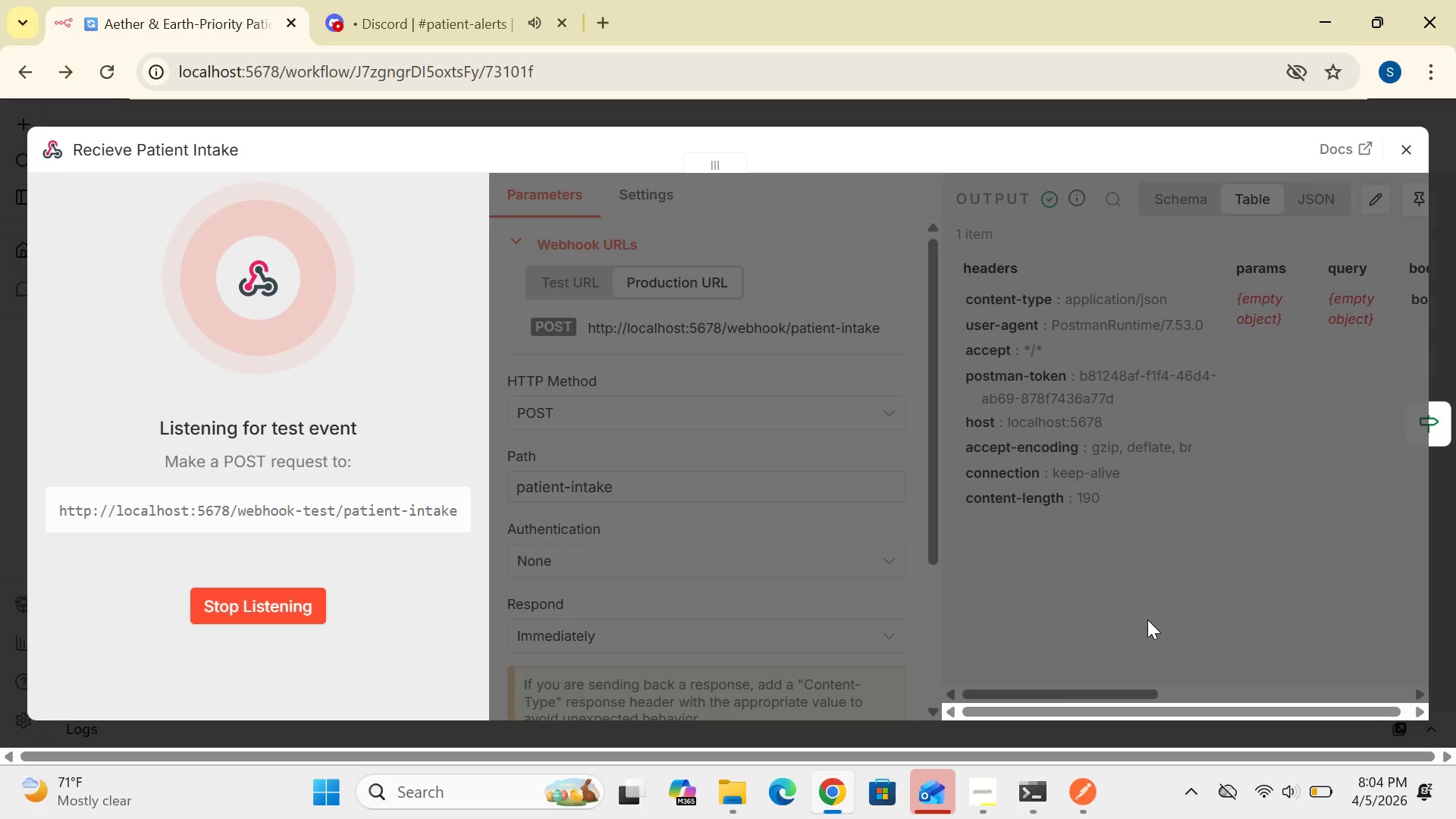 
left_click([310, 610])
 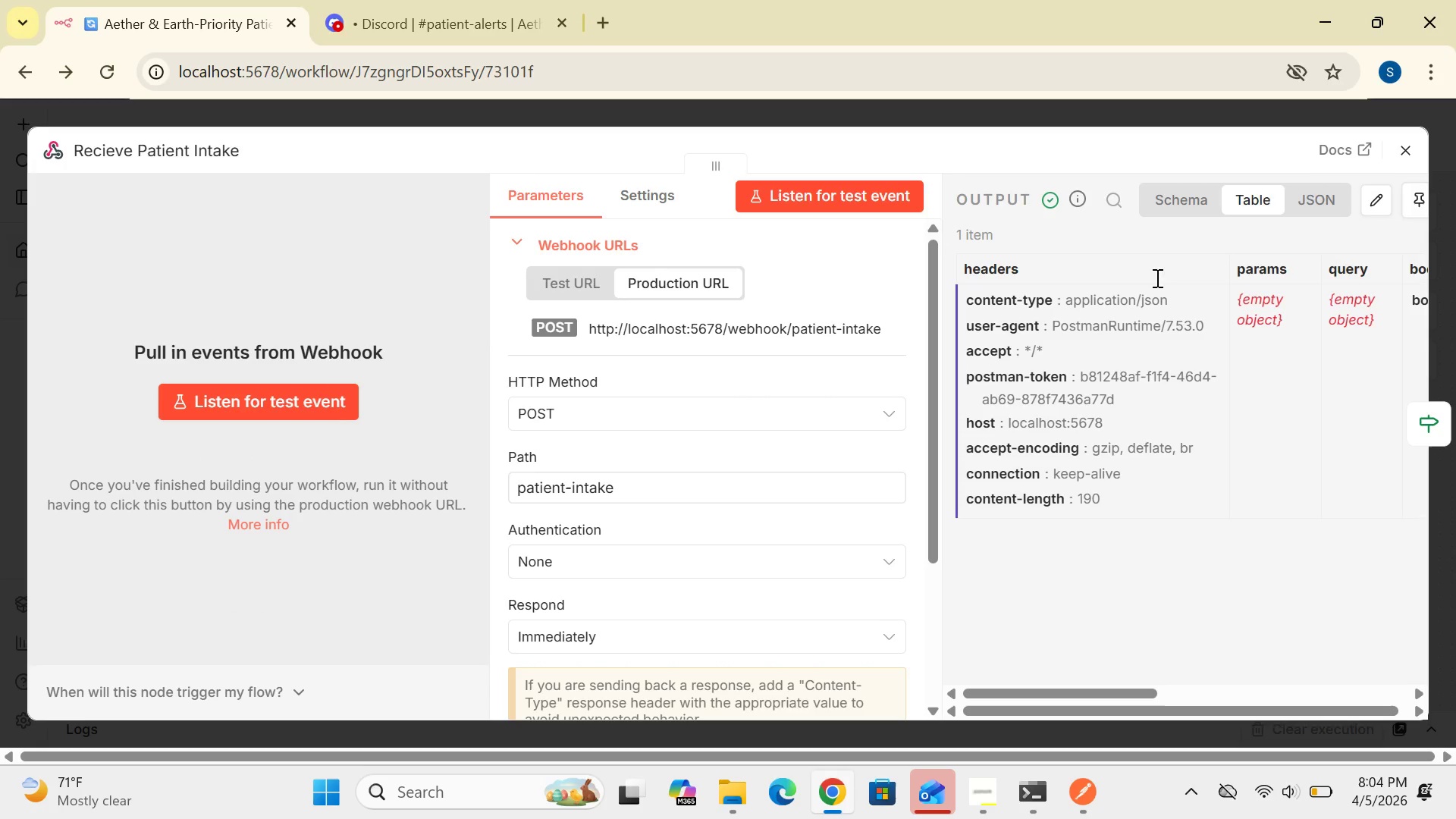 
mouse_move([1407, 144])
 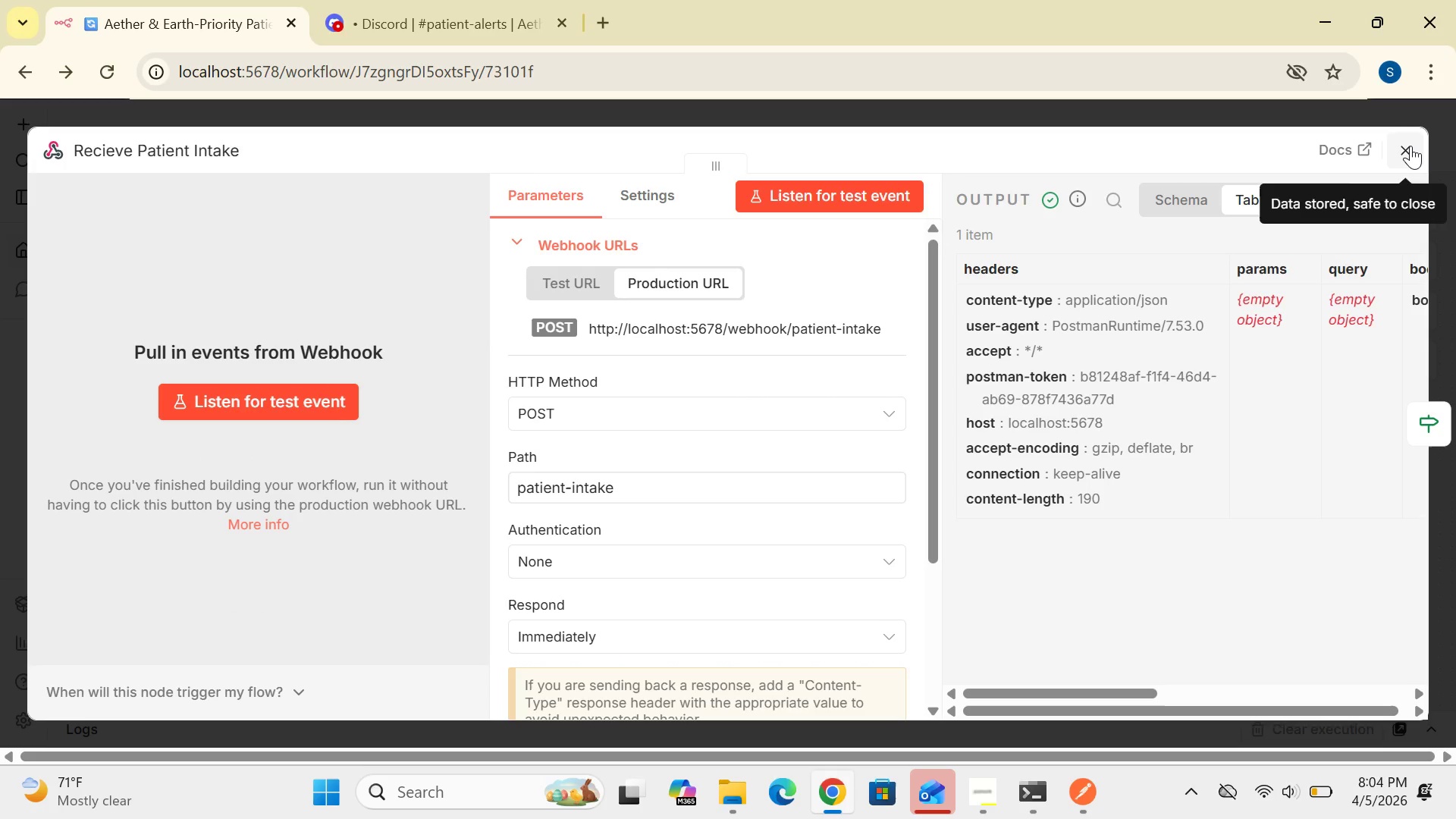 
left_click([1410, 146])
 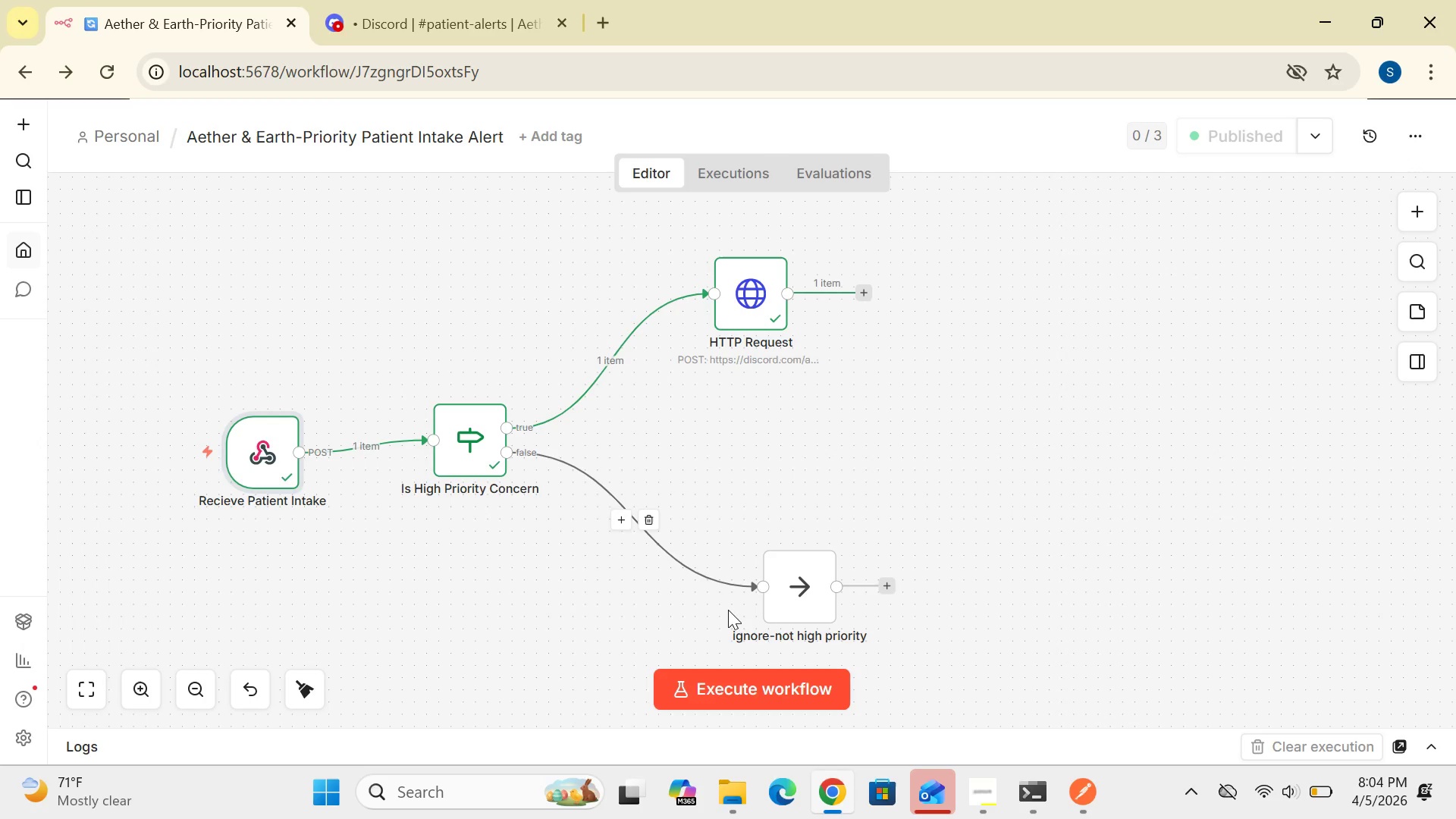 
left_click([749, 695])
 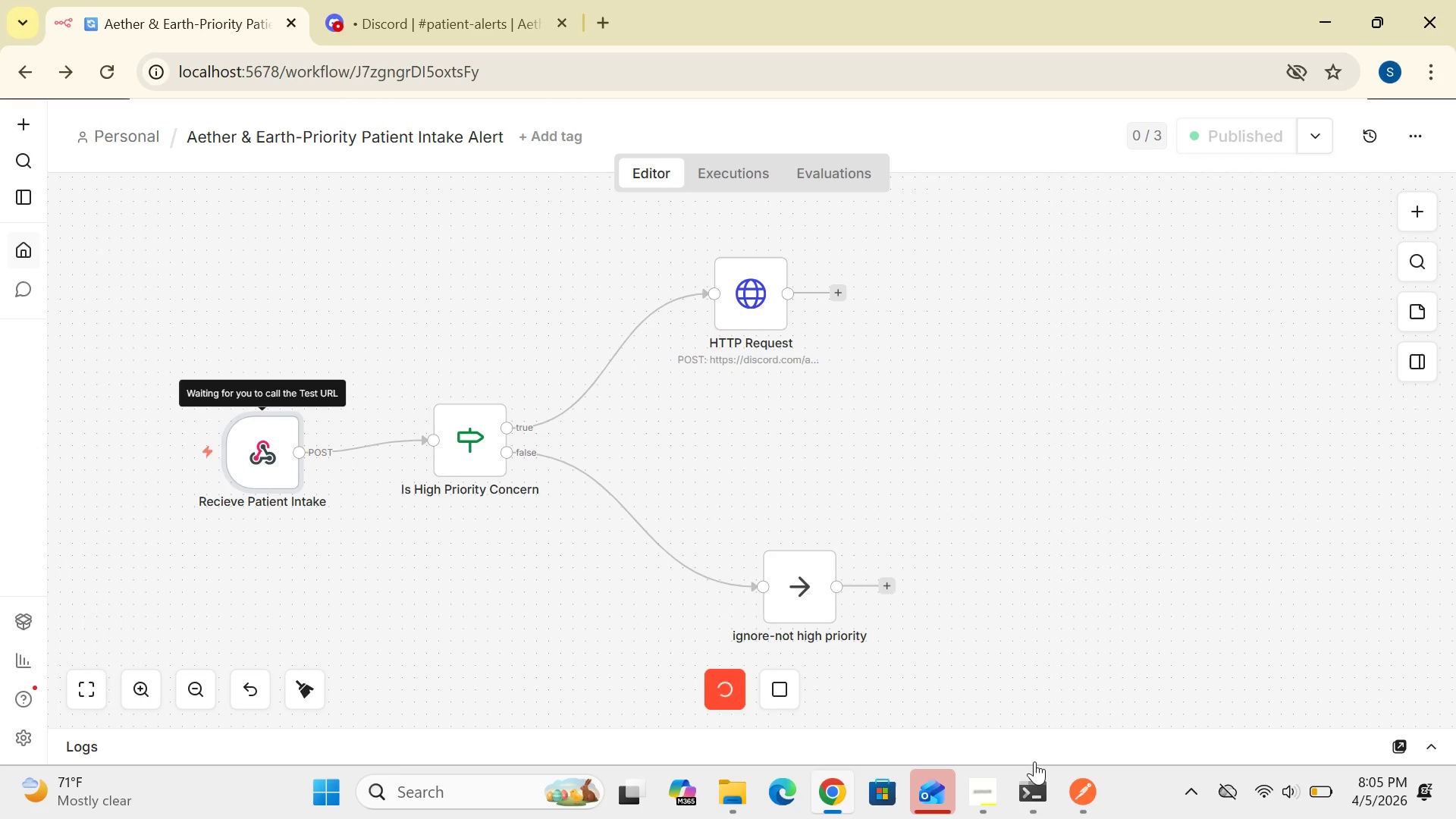 
left_click([1084, 795])
 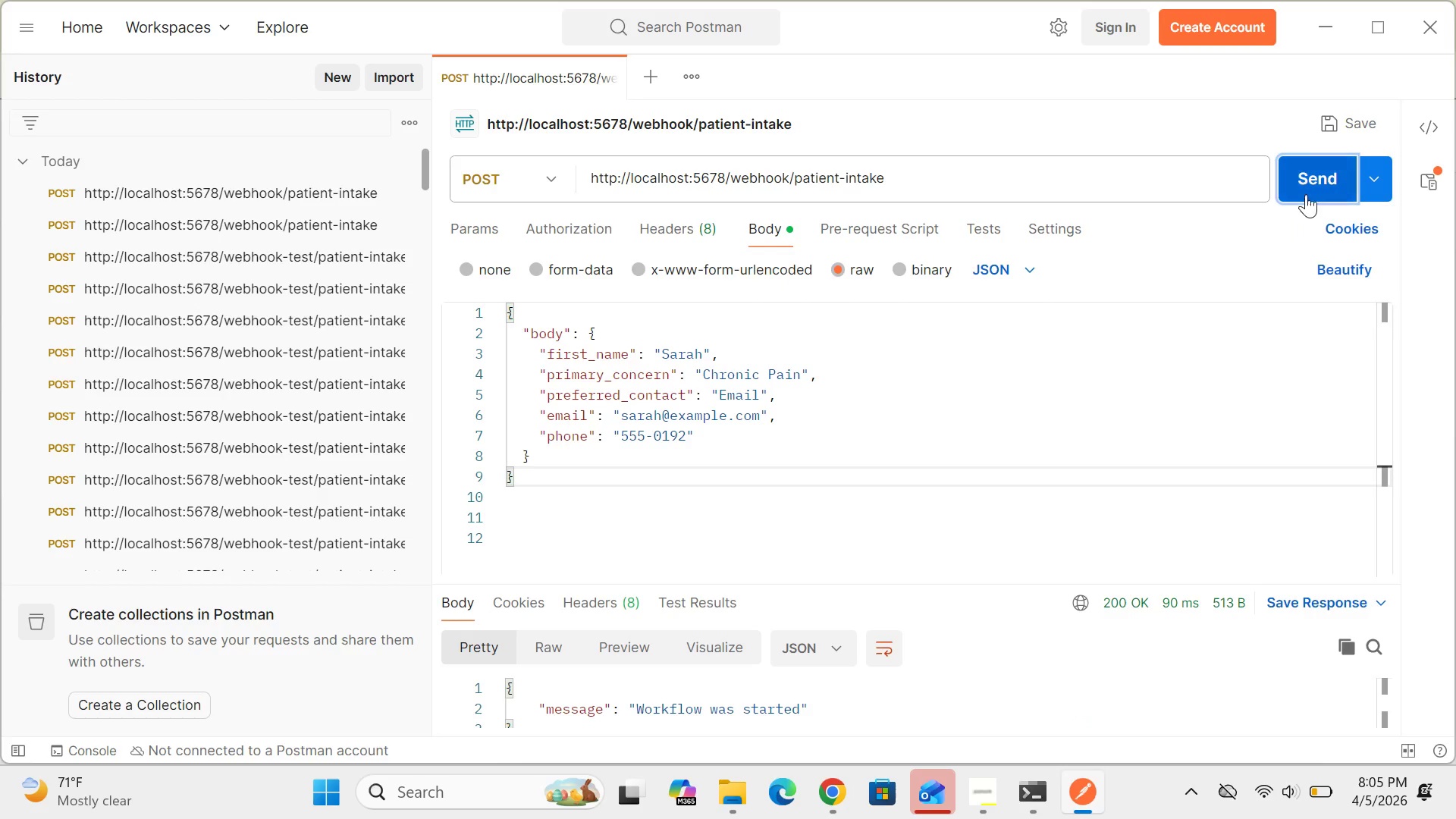 
left_click([1306, 191])
 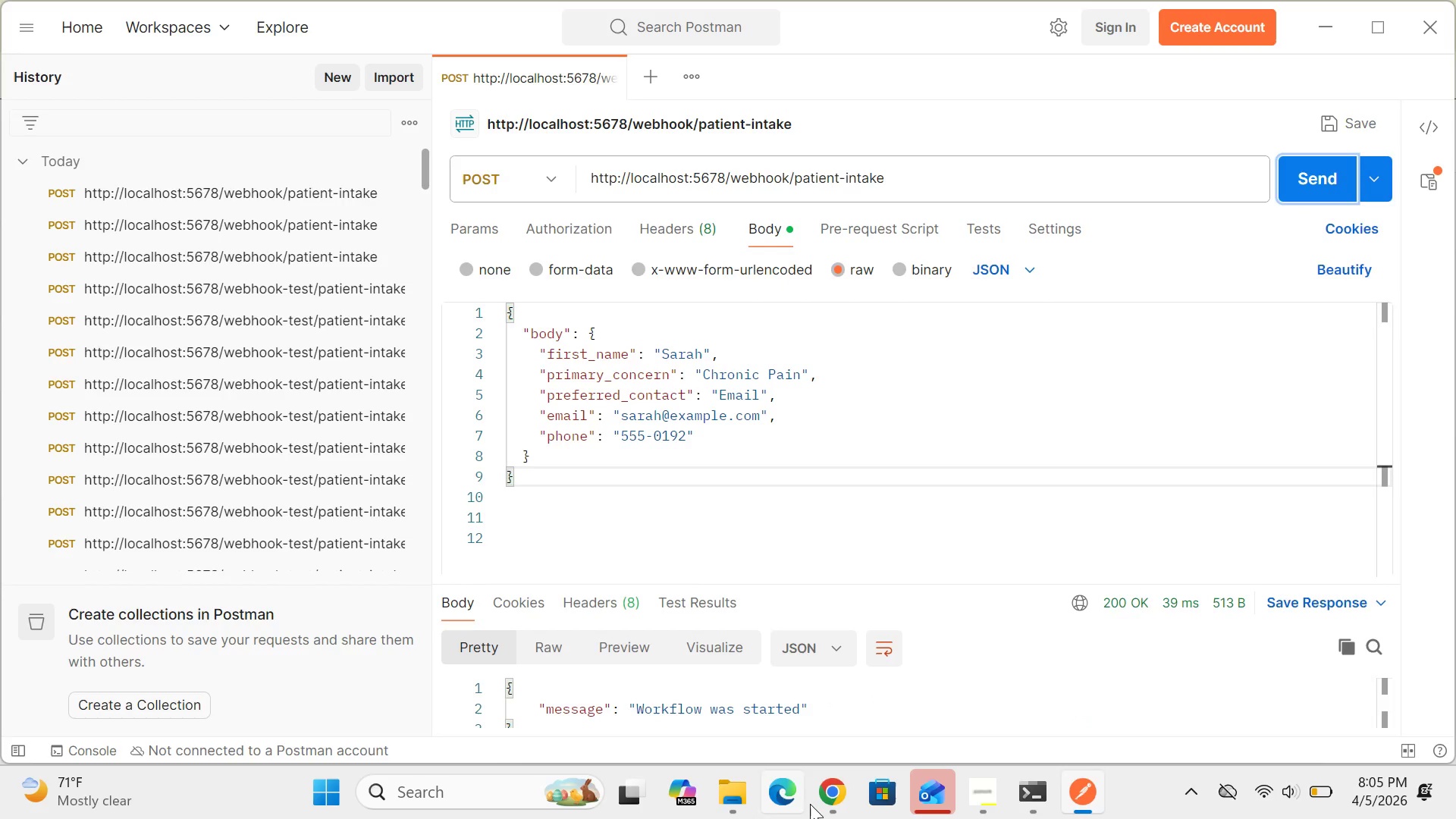 
left_click([831, 799])
 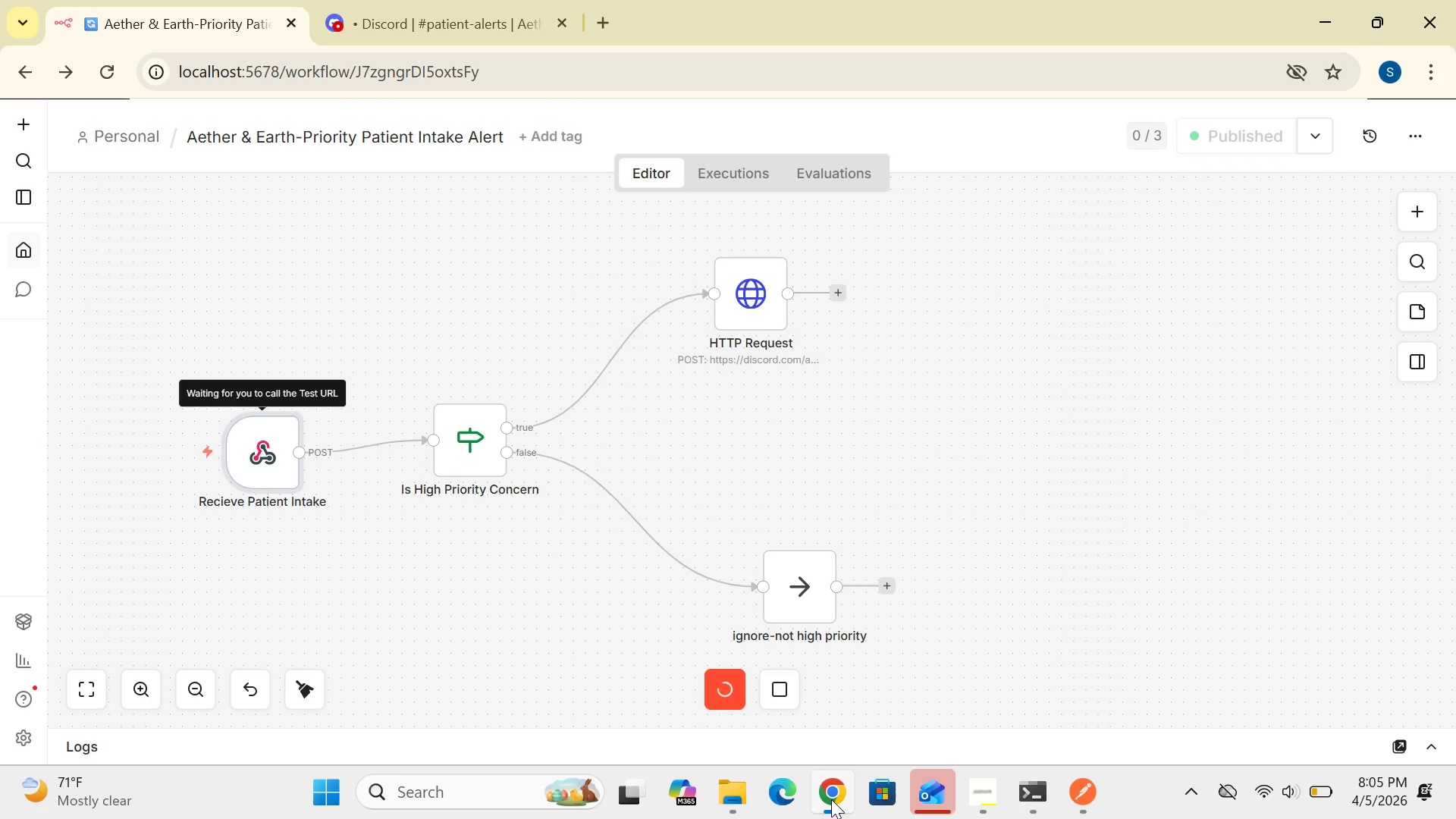 
wait(12.55)
 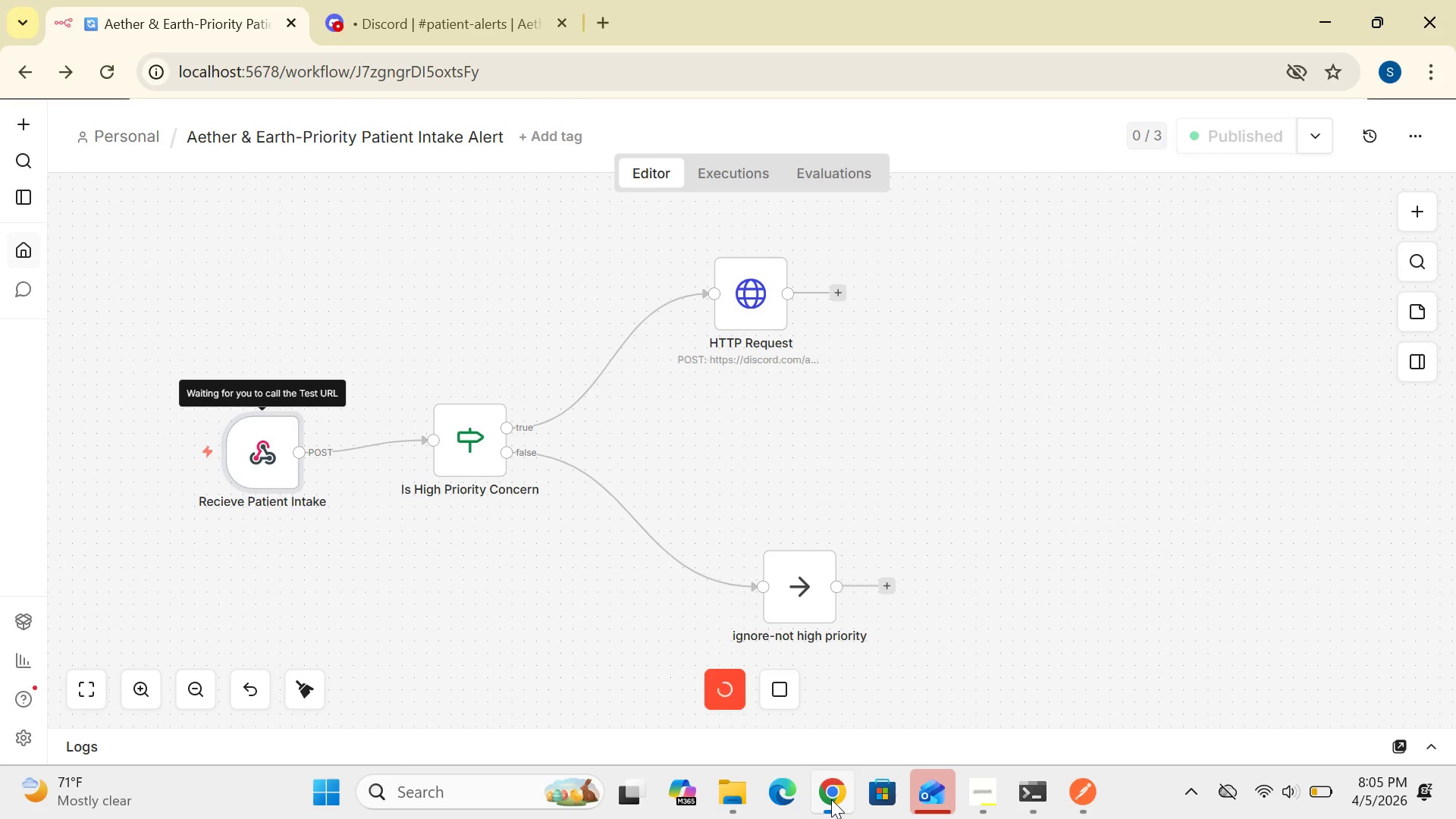 
left_click([1089, 790])
 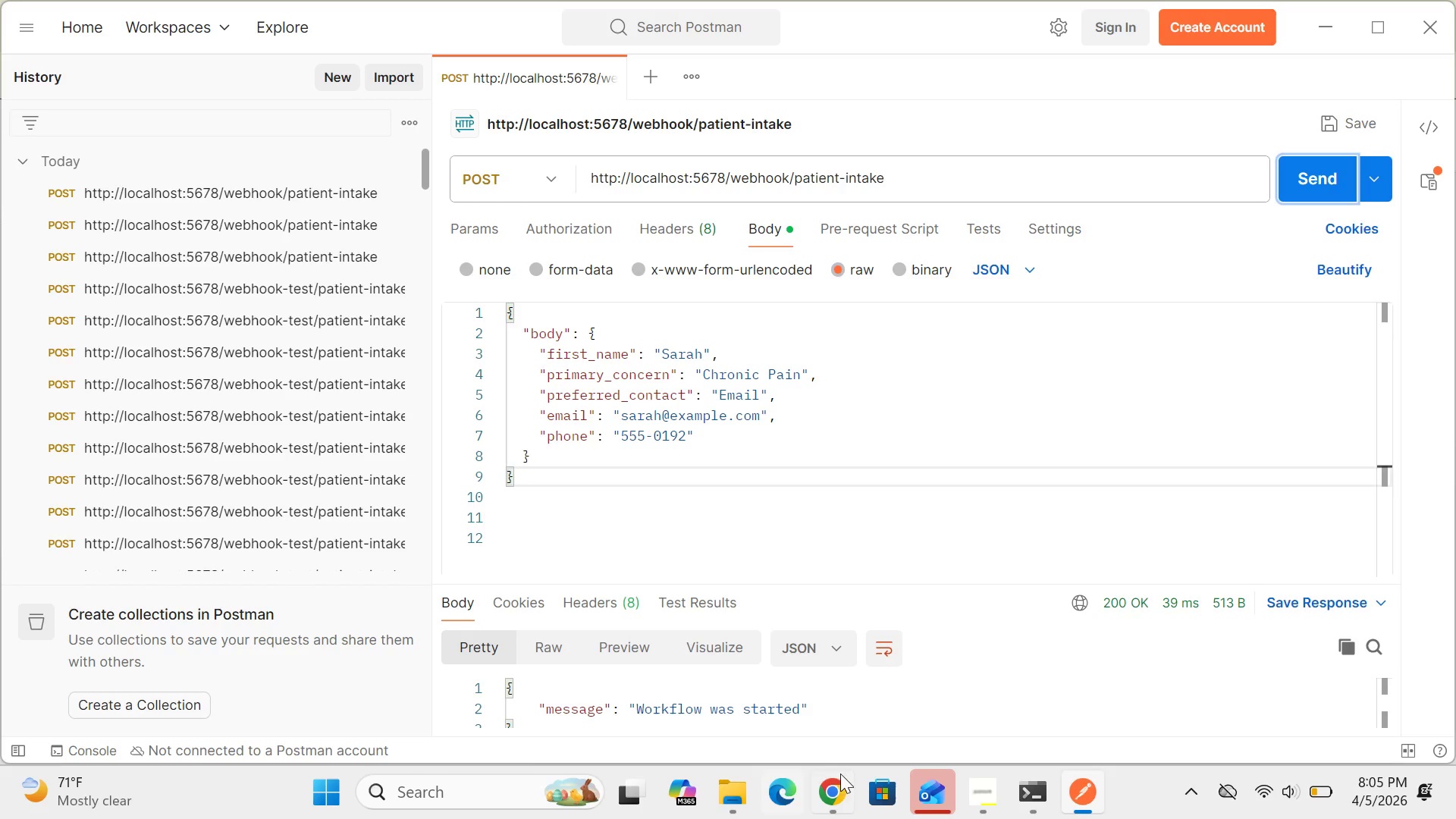 
wait(5.19)
 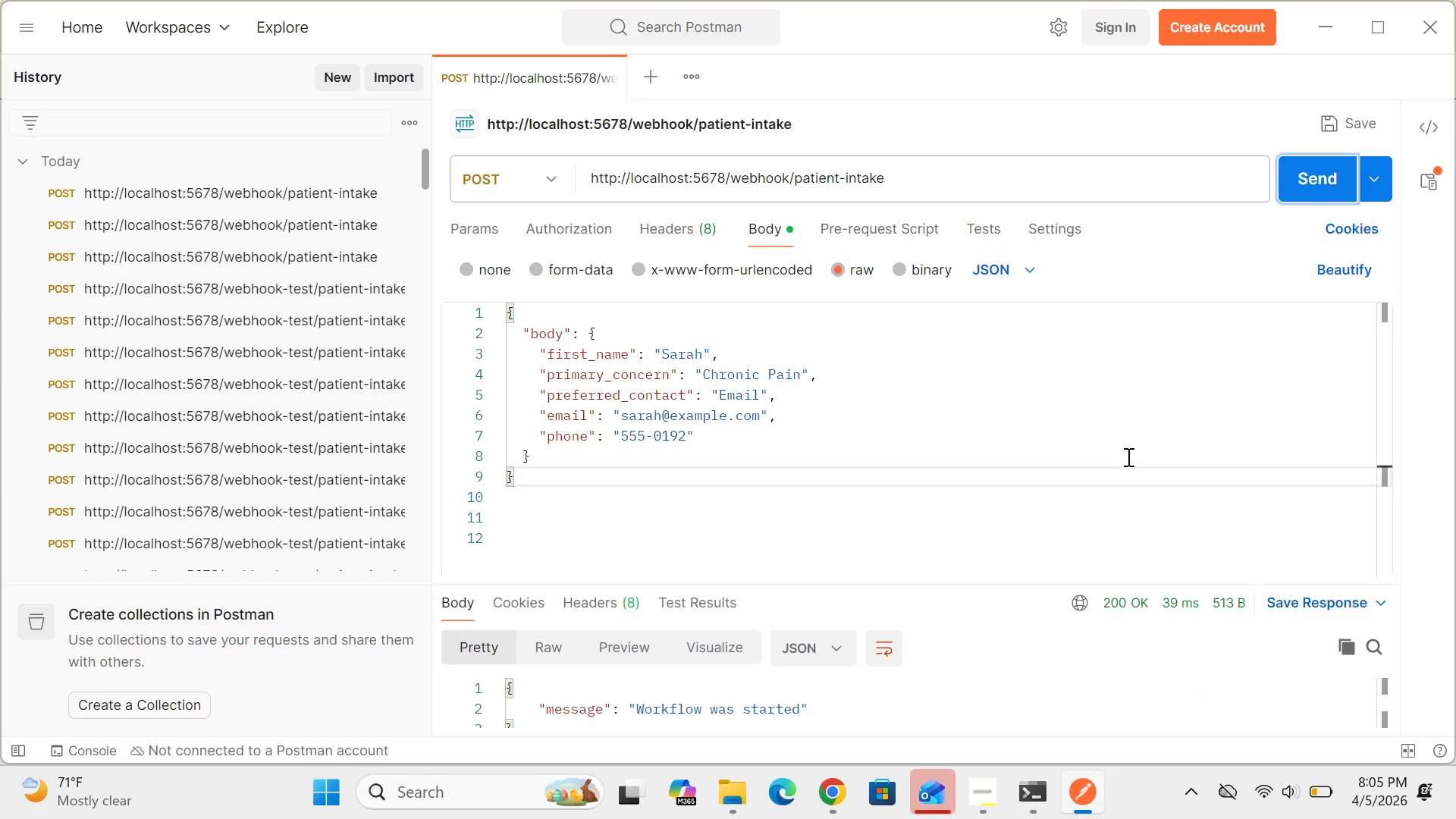 
left_click([828, 802])
 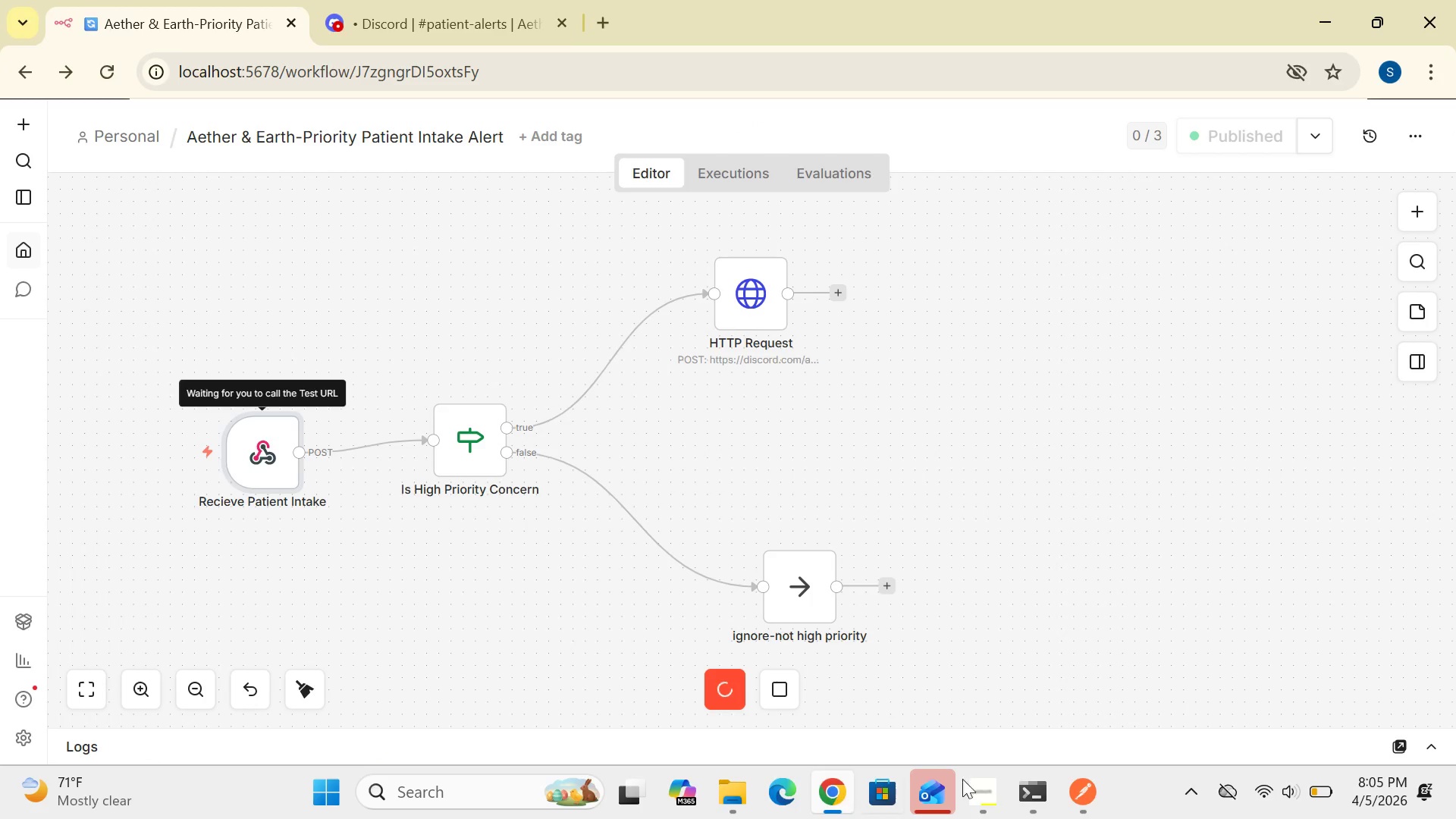 
left_click([1080, 794])
 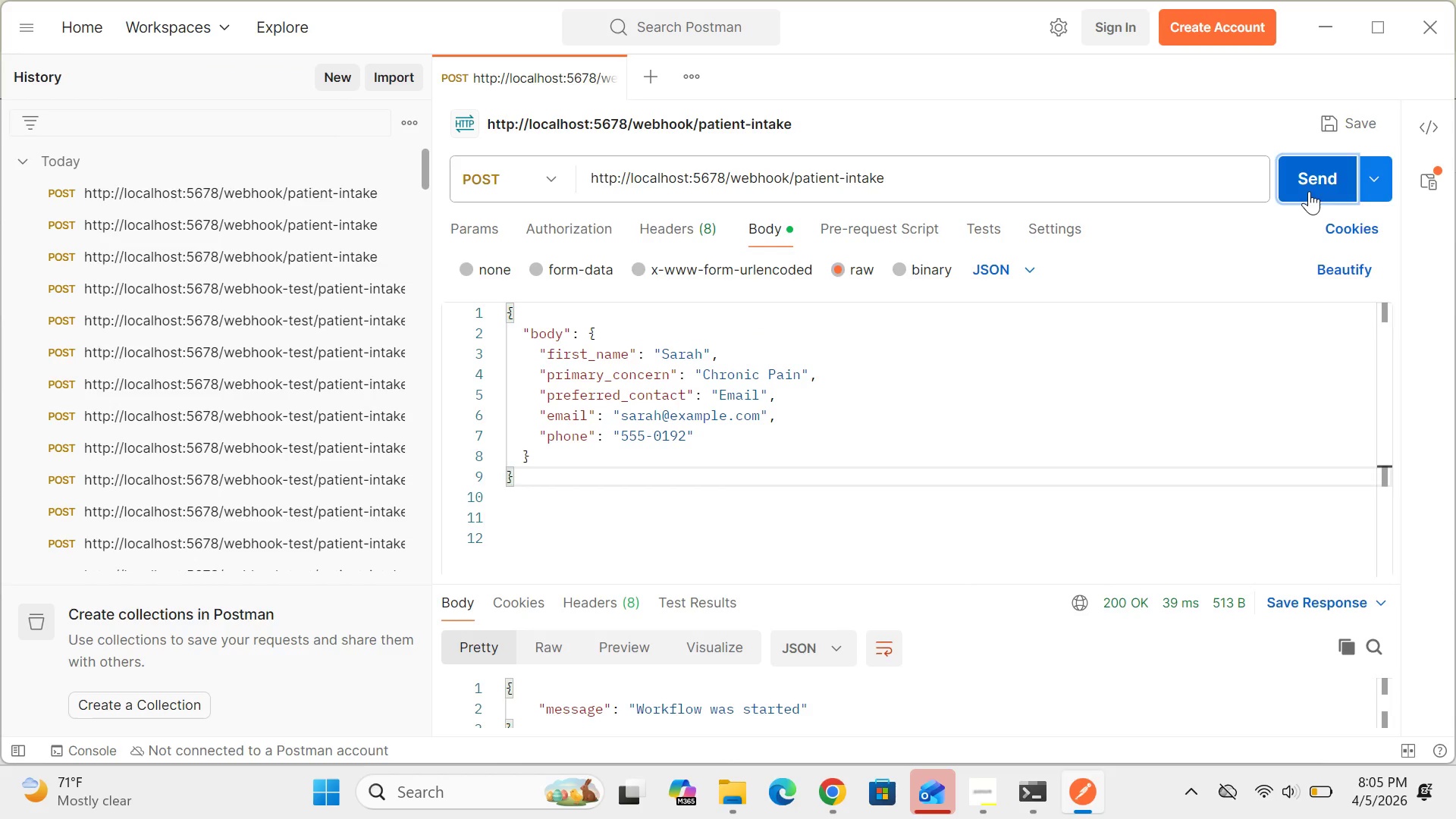 
left_click([1309, 191])
 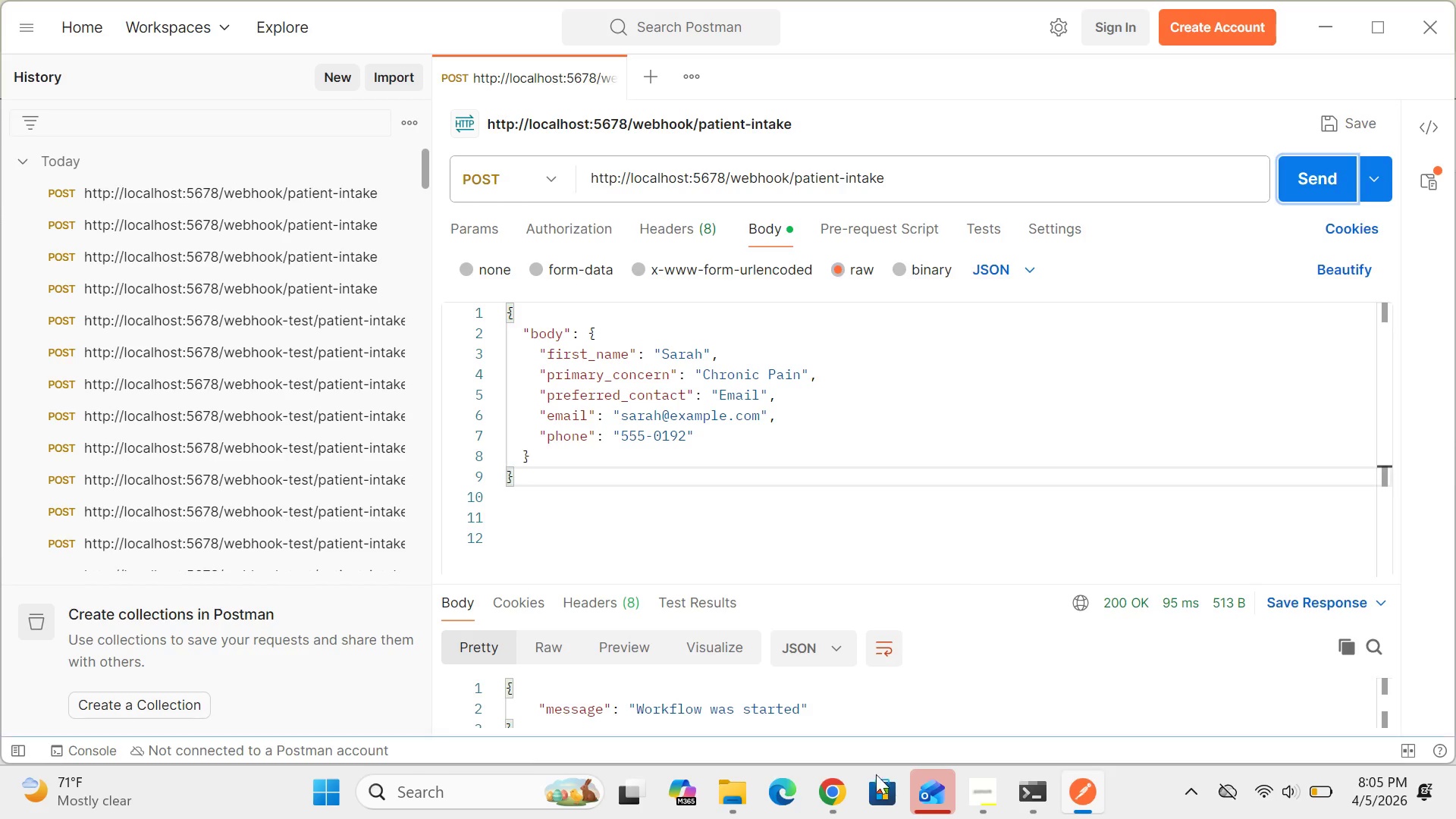 
wait(7.67)
 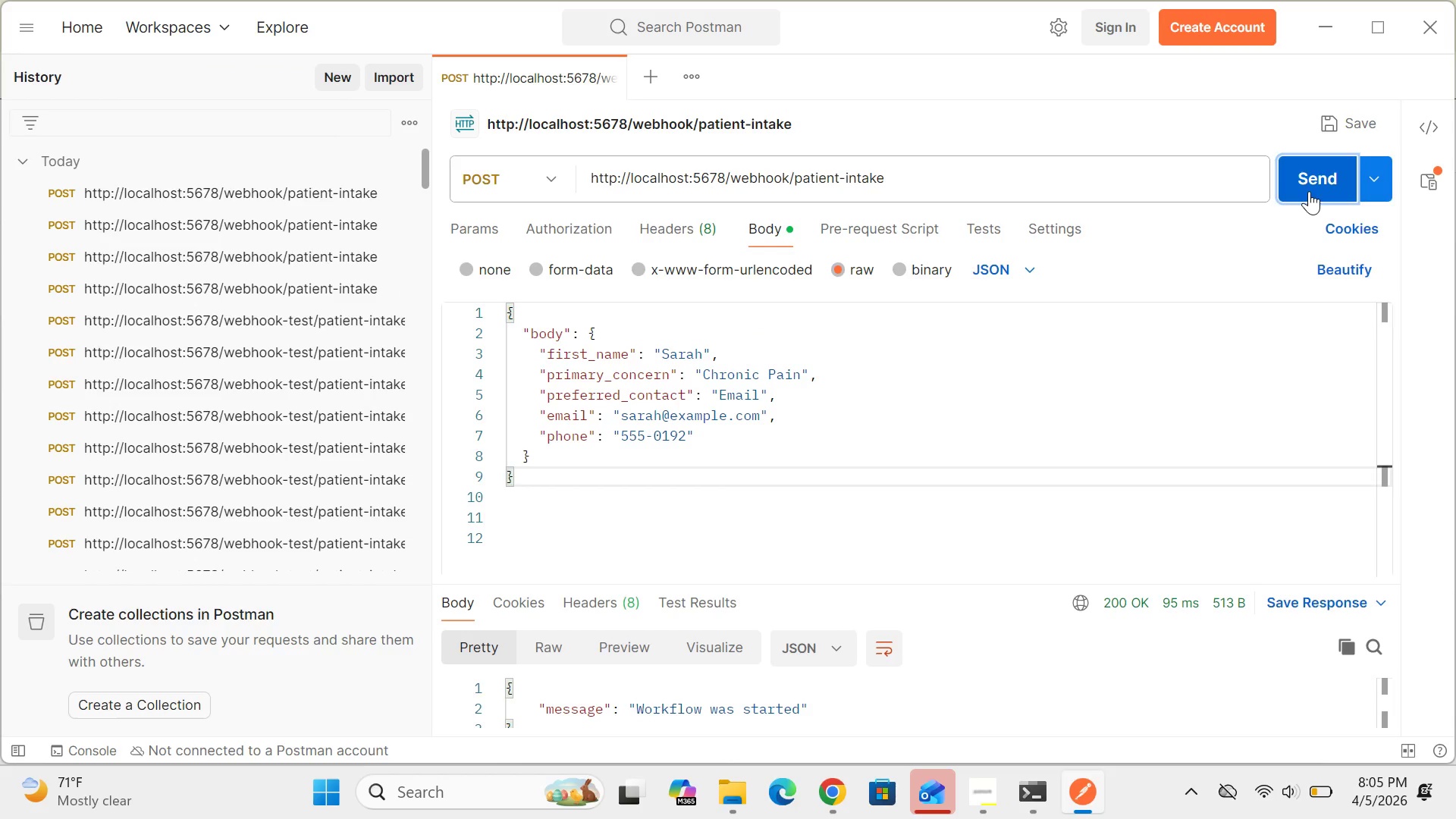 
left_click([821, 800])
 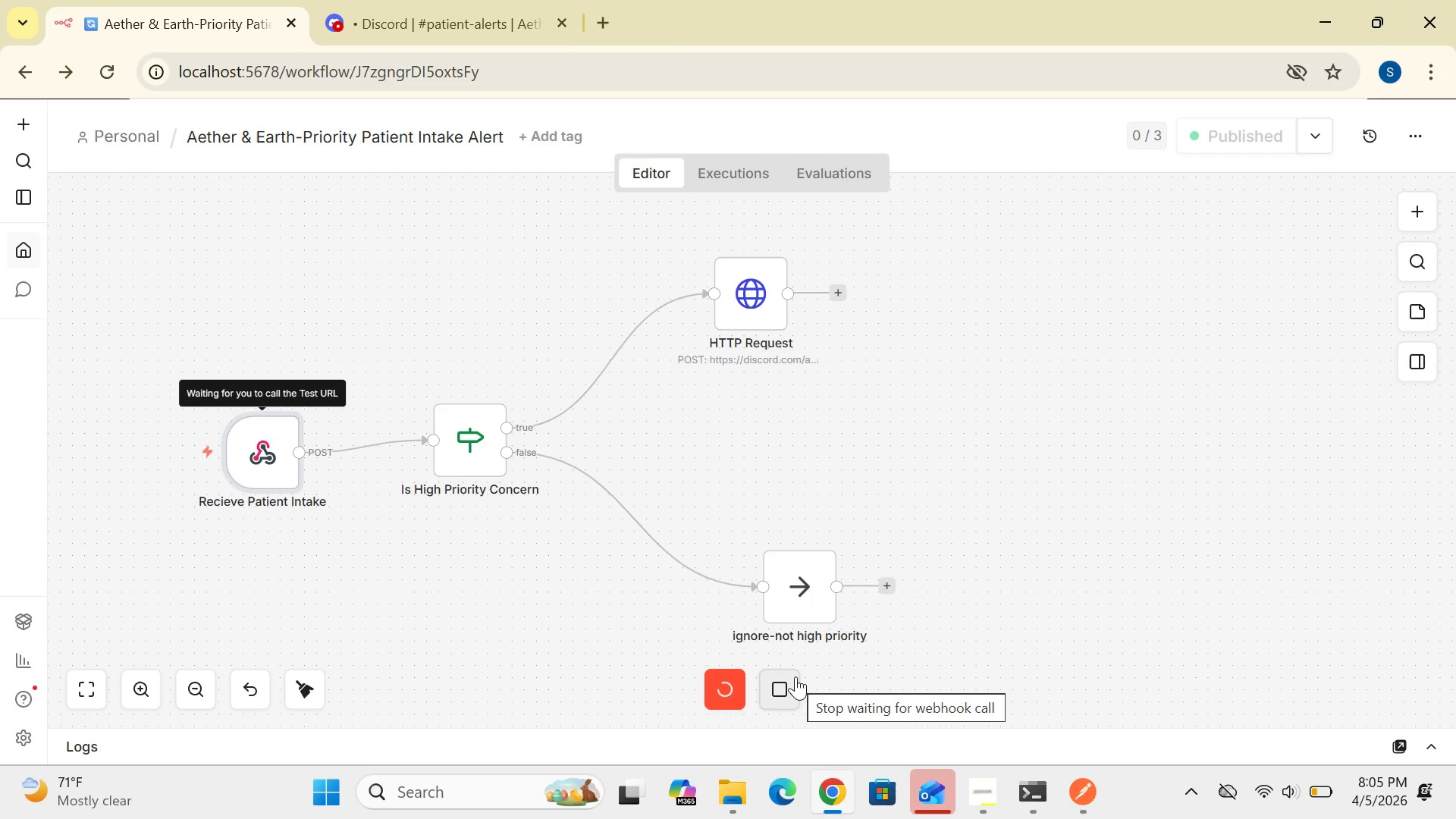 
wait(5.84)
 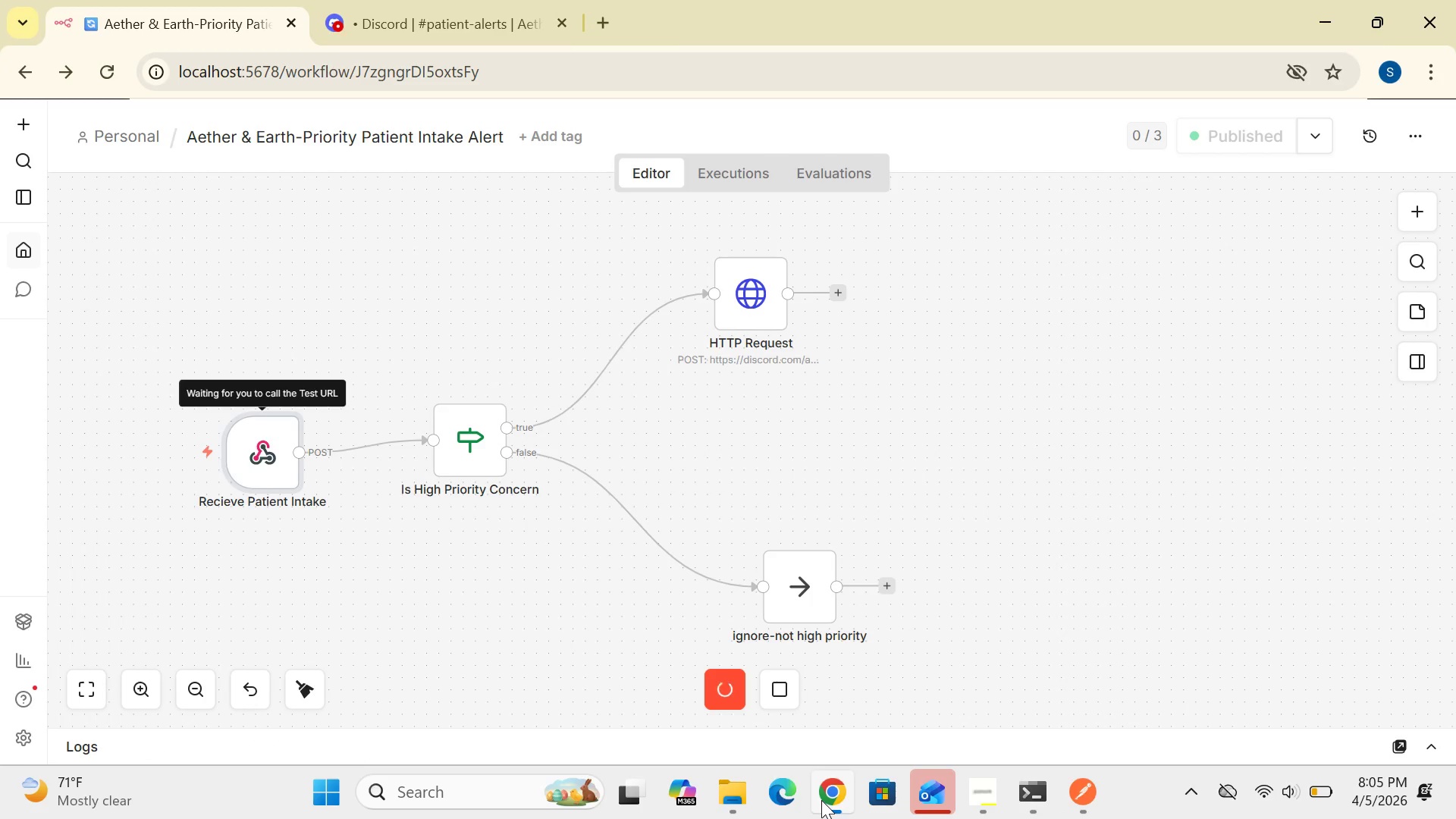 
left_click([730, 689])
 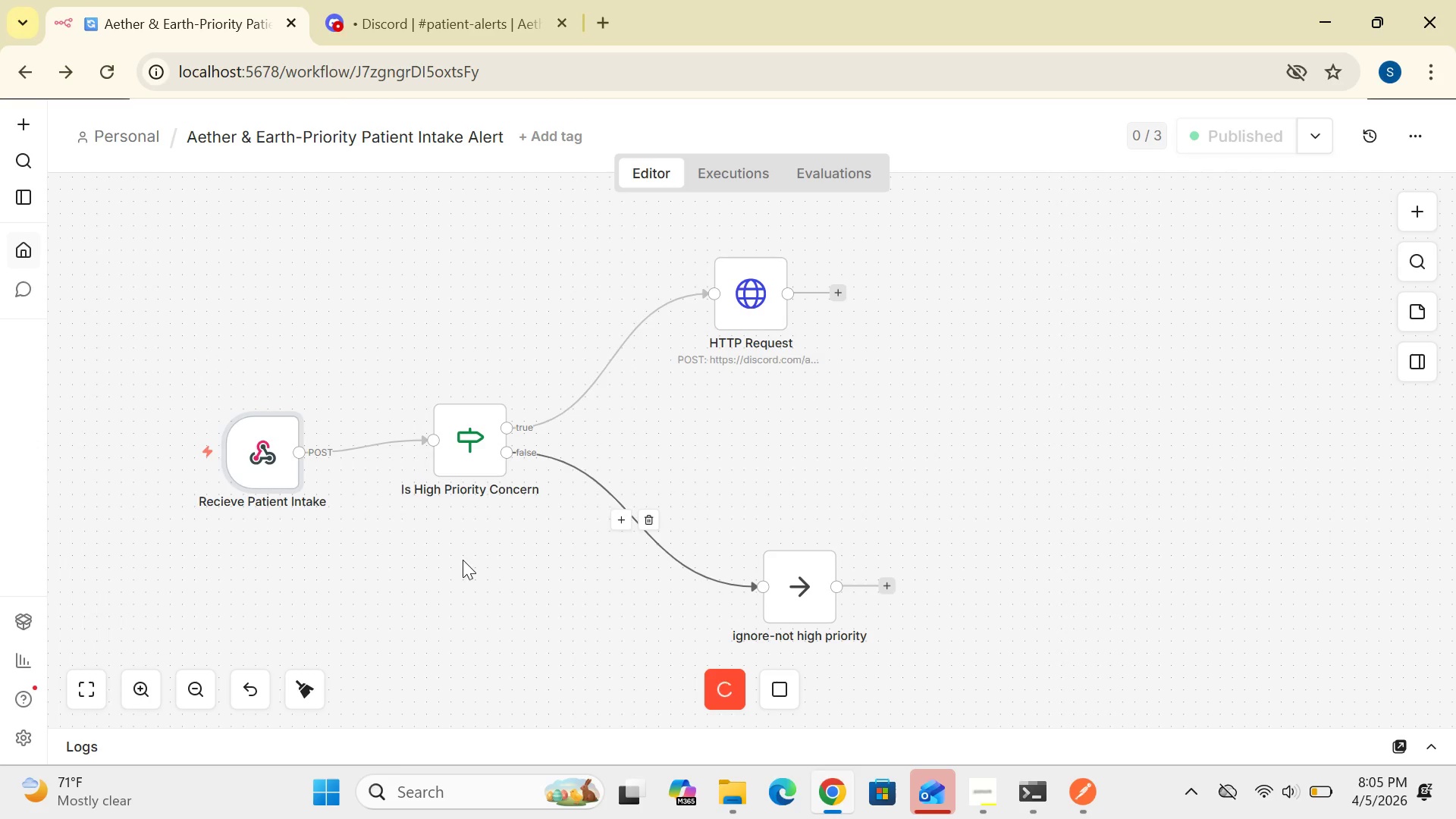 
wait(5.11)
 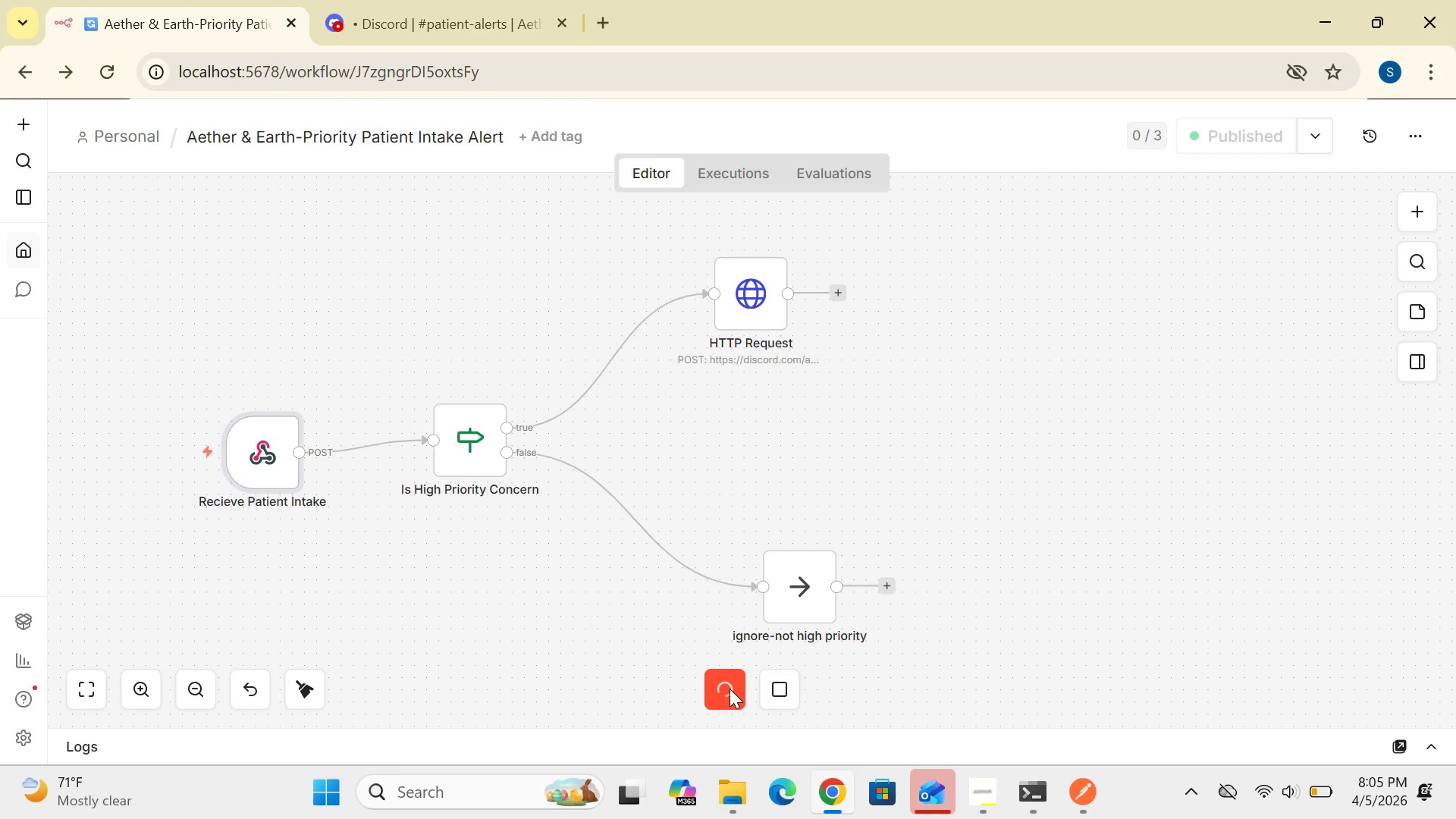 
double_click([281, 447])
 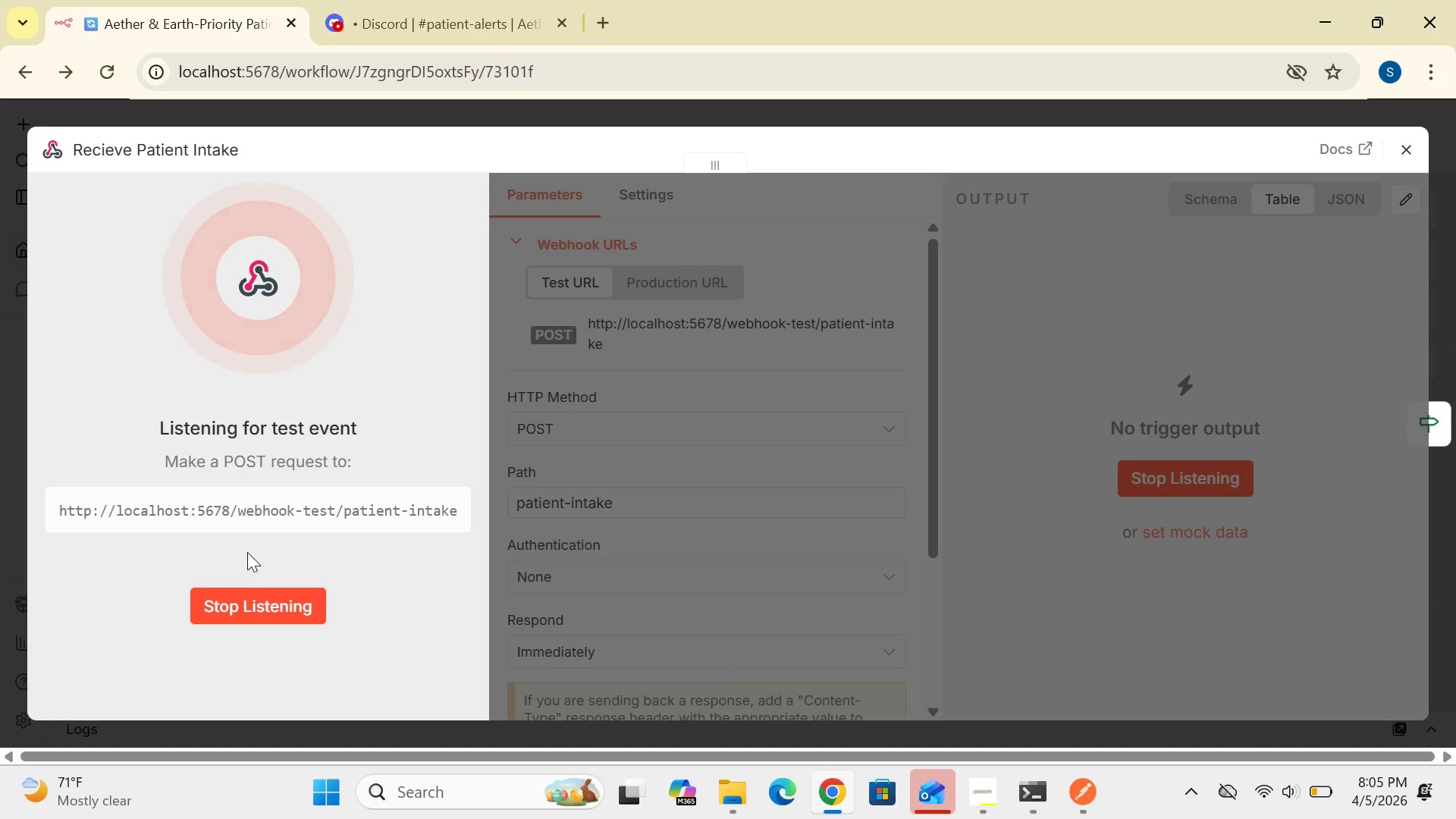 
left_click([247, 604])
 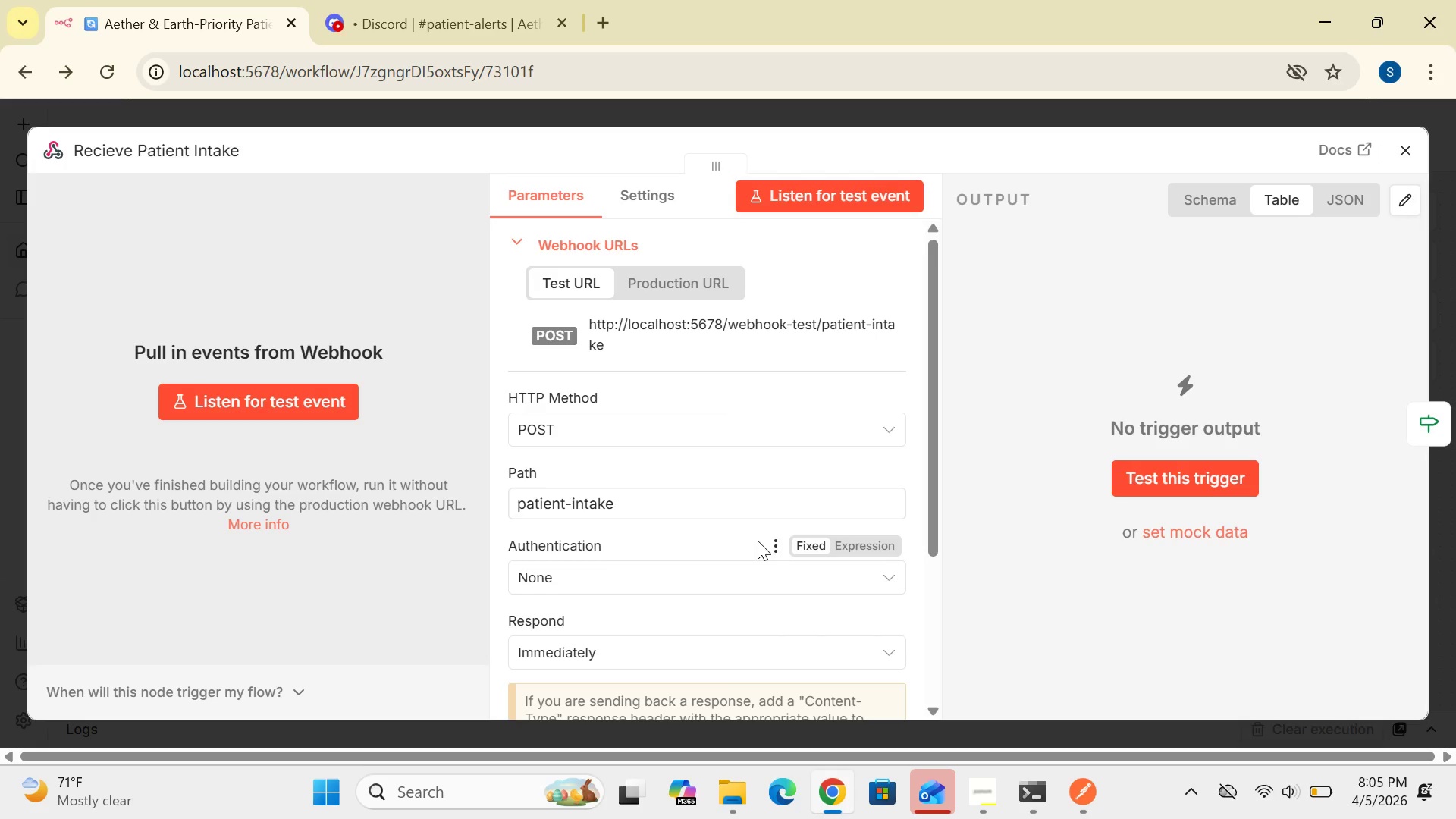 
left_click_drag(start_coordinate=[930, 459], to_coordinate=[946, 379])
 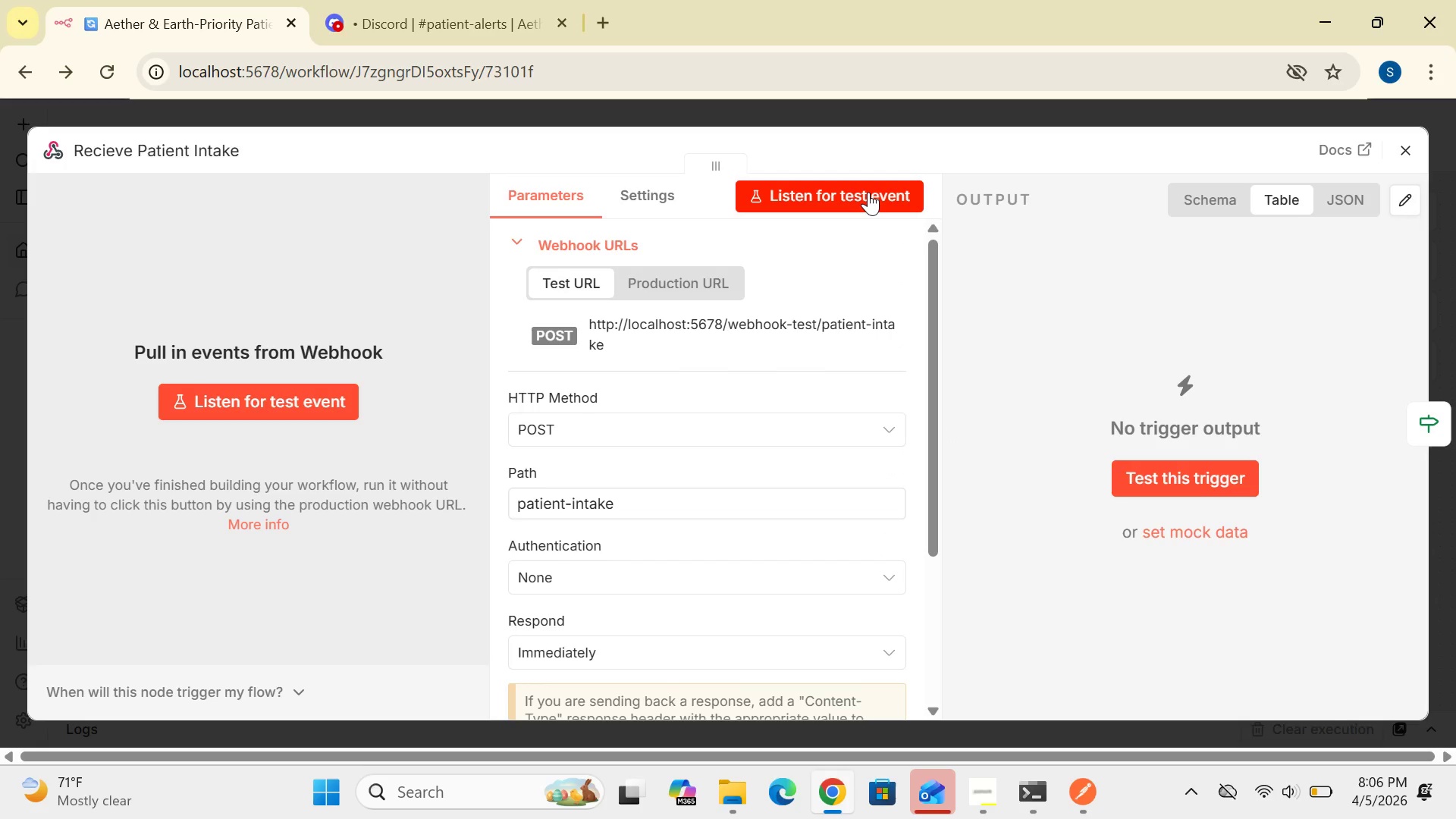 
left_click([868, 192])
 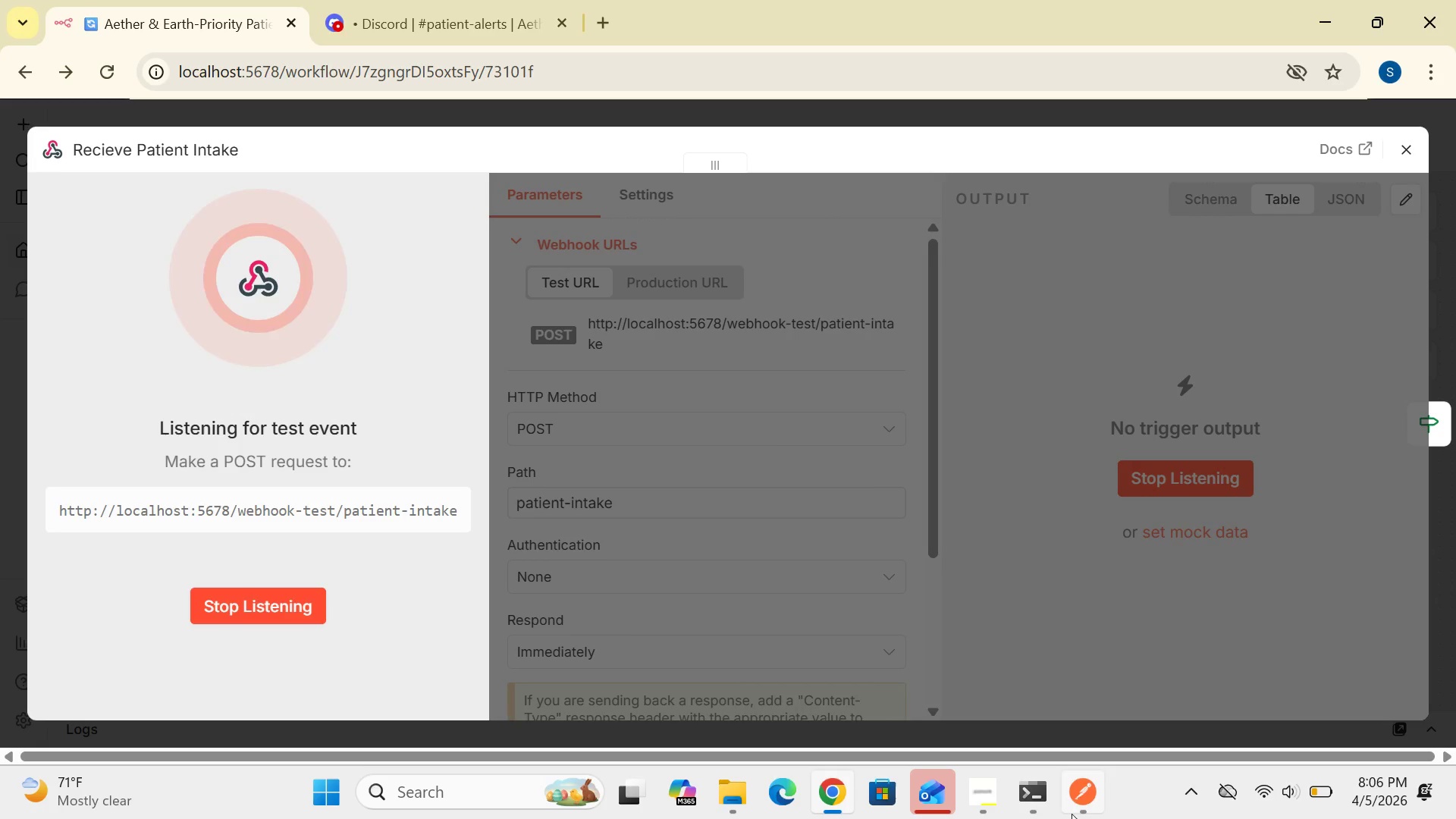 
left_click([1072, 799])
 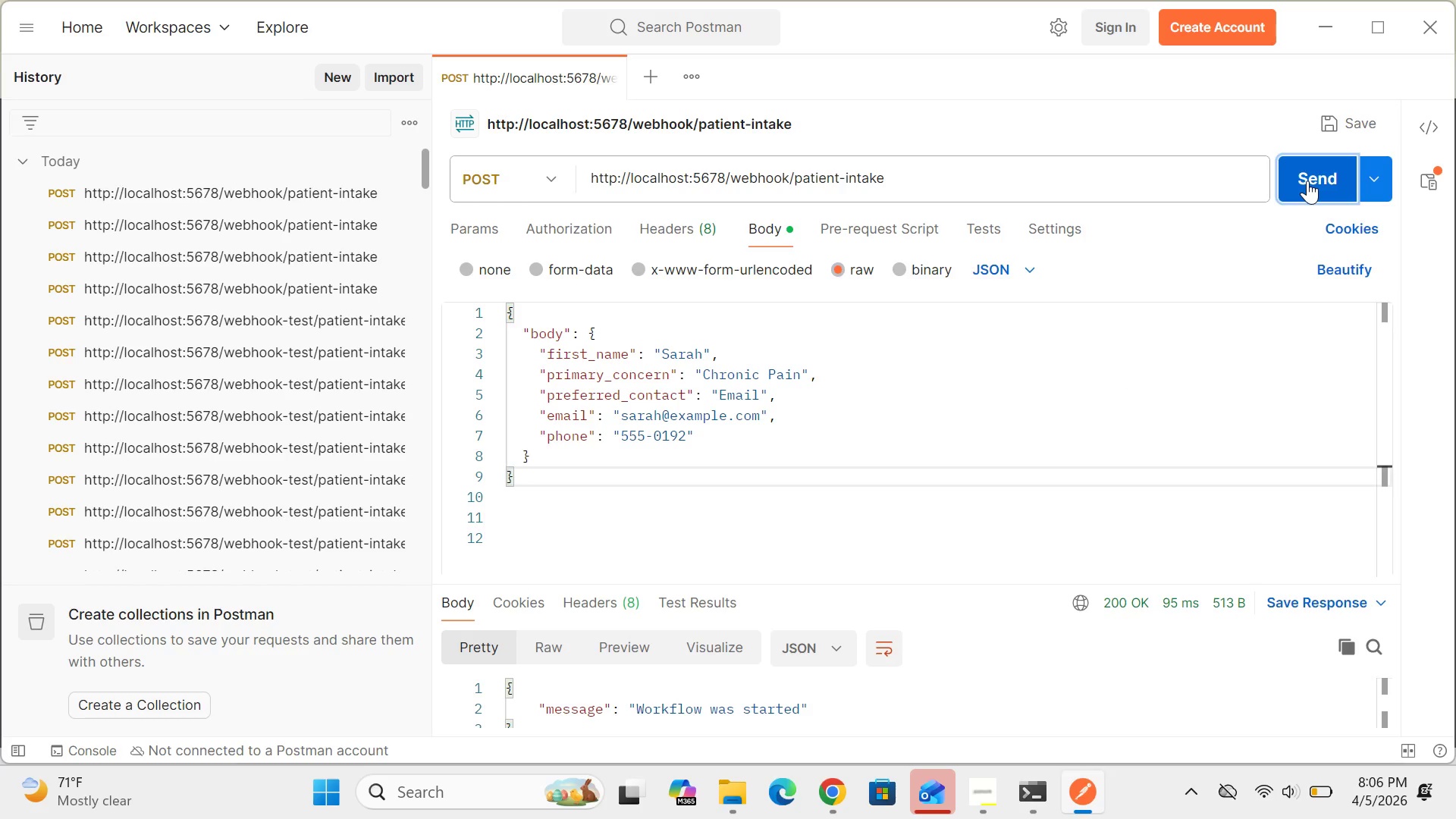 
left_click([1307, 180])
 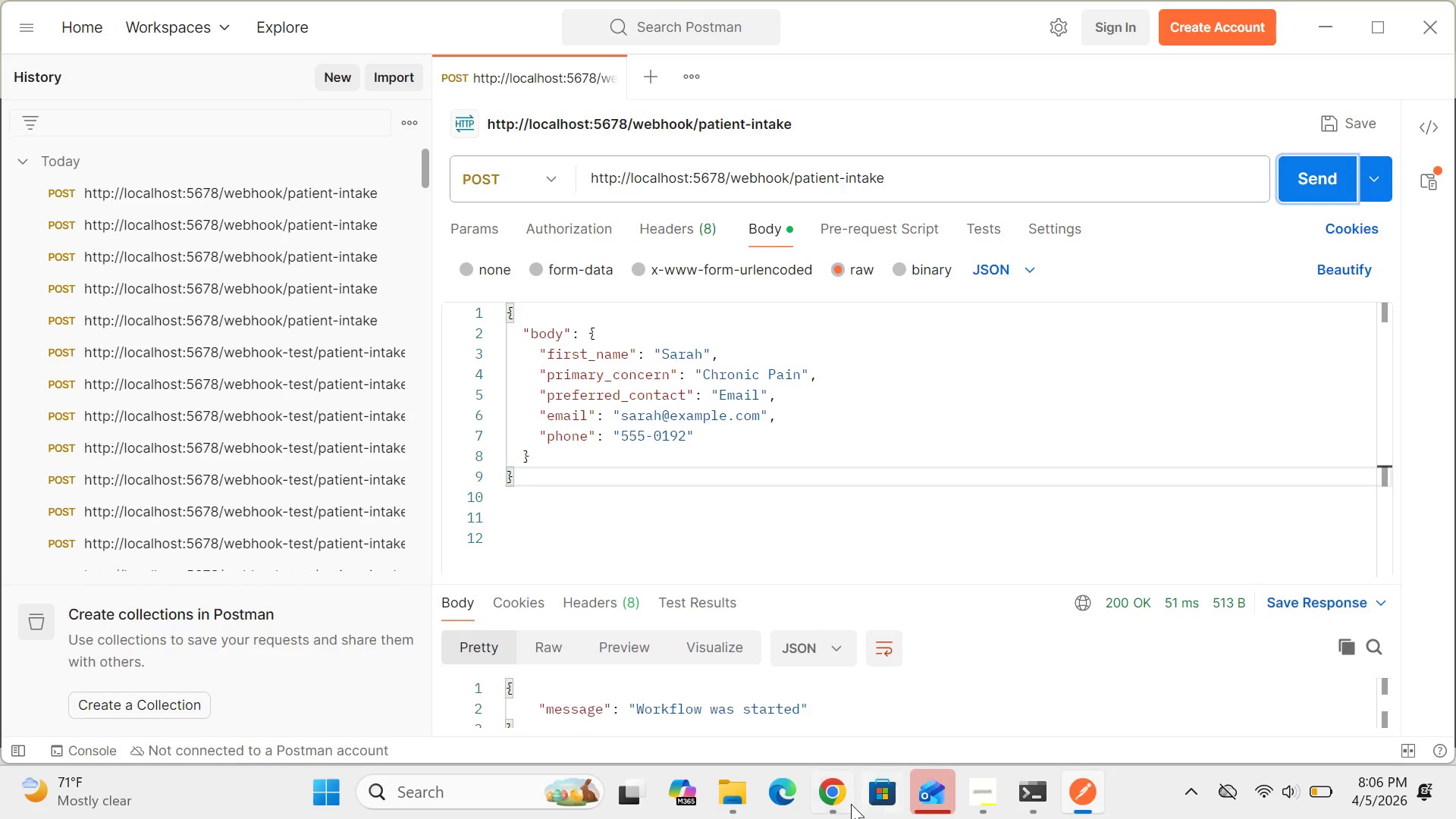 
left_click([840, 807])
 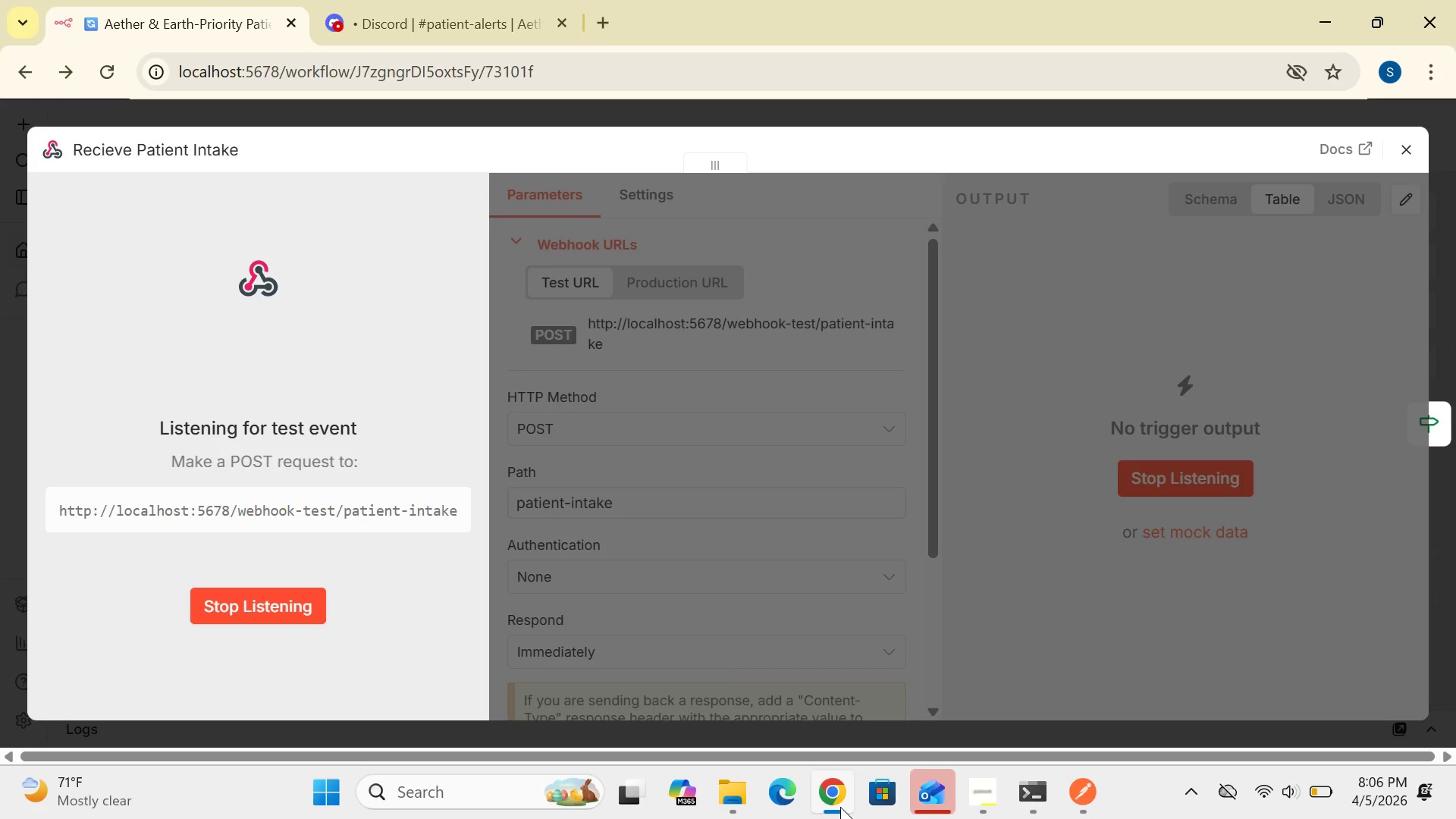 
wait(7.03)
 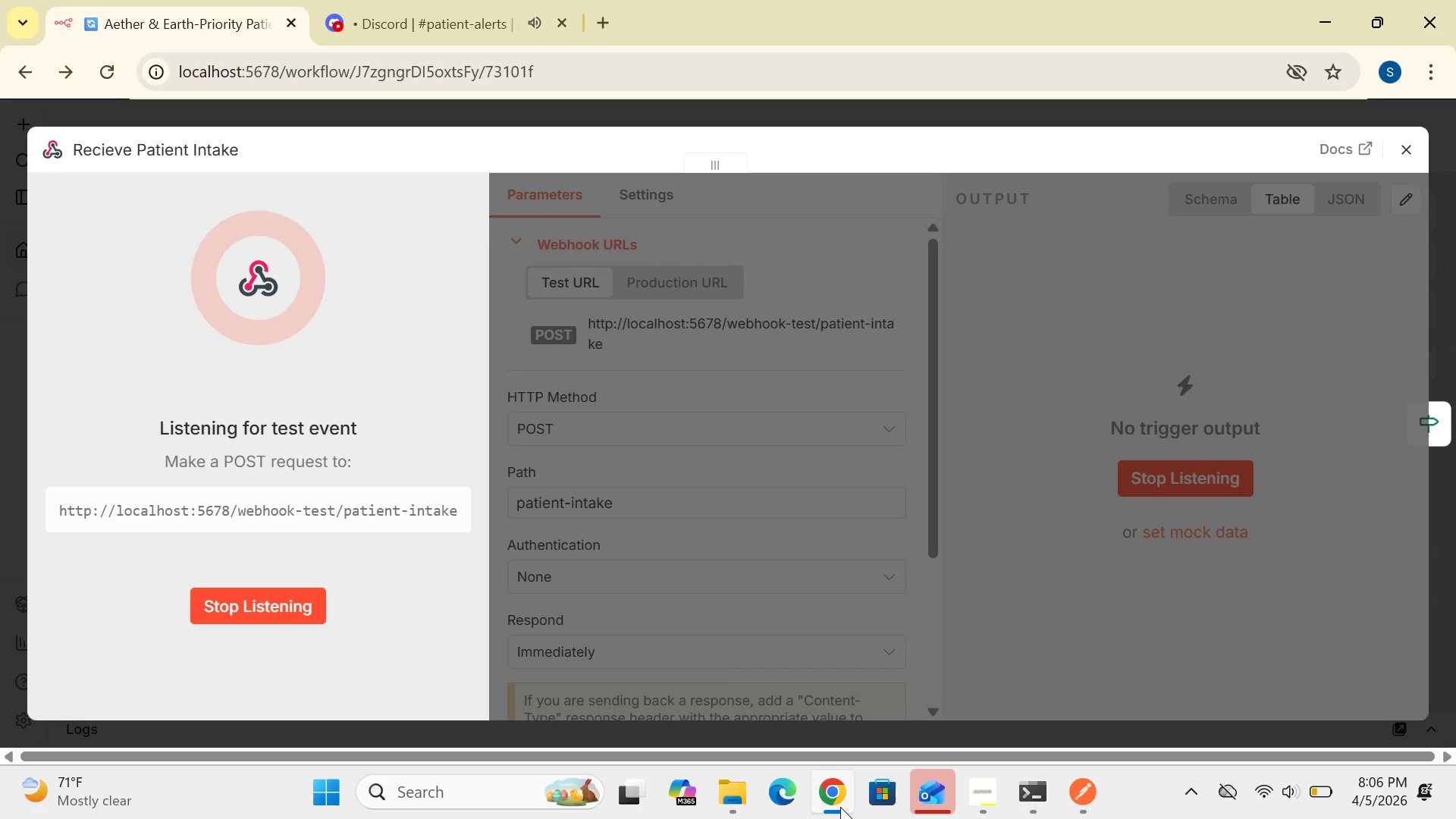 
left_click([1073, 609])
 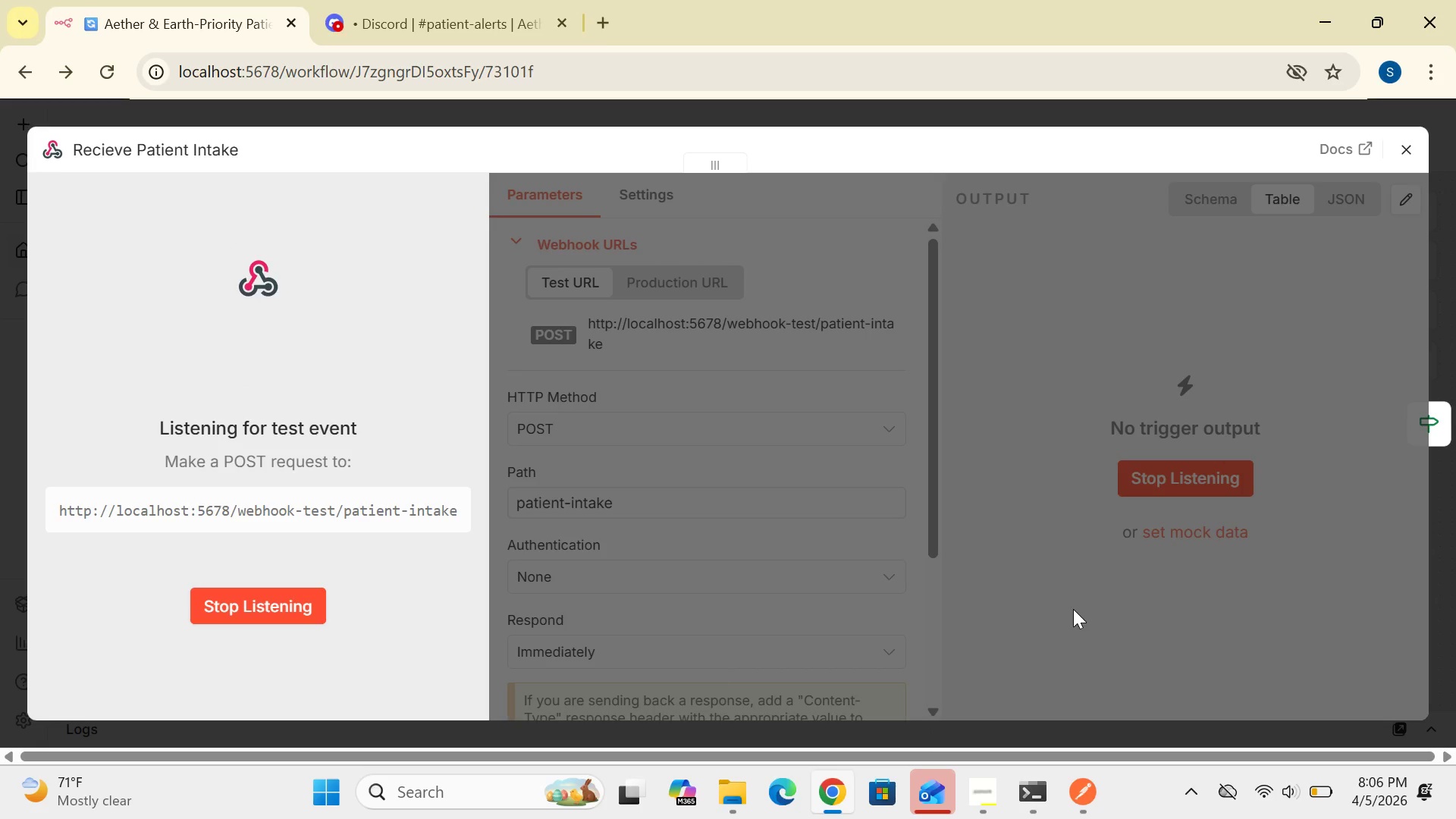 
left_click([1073, 609])
 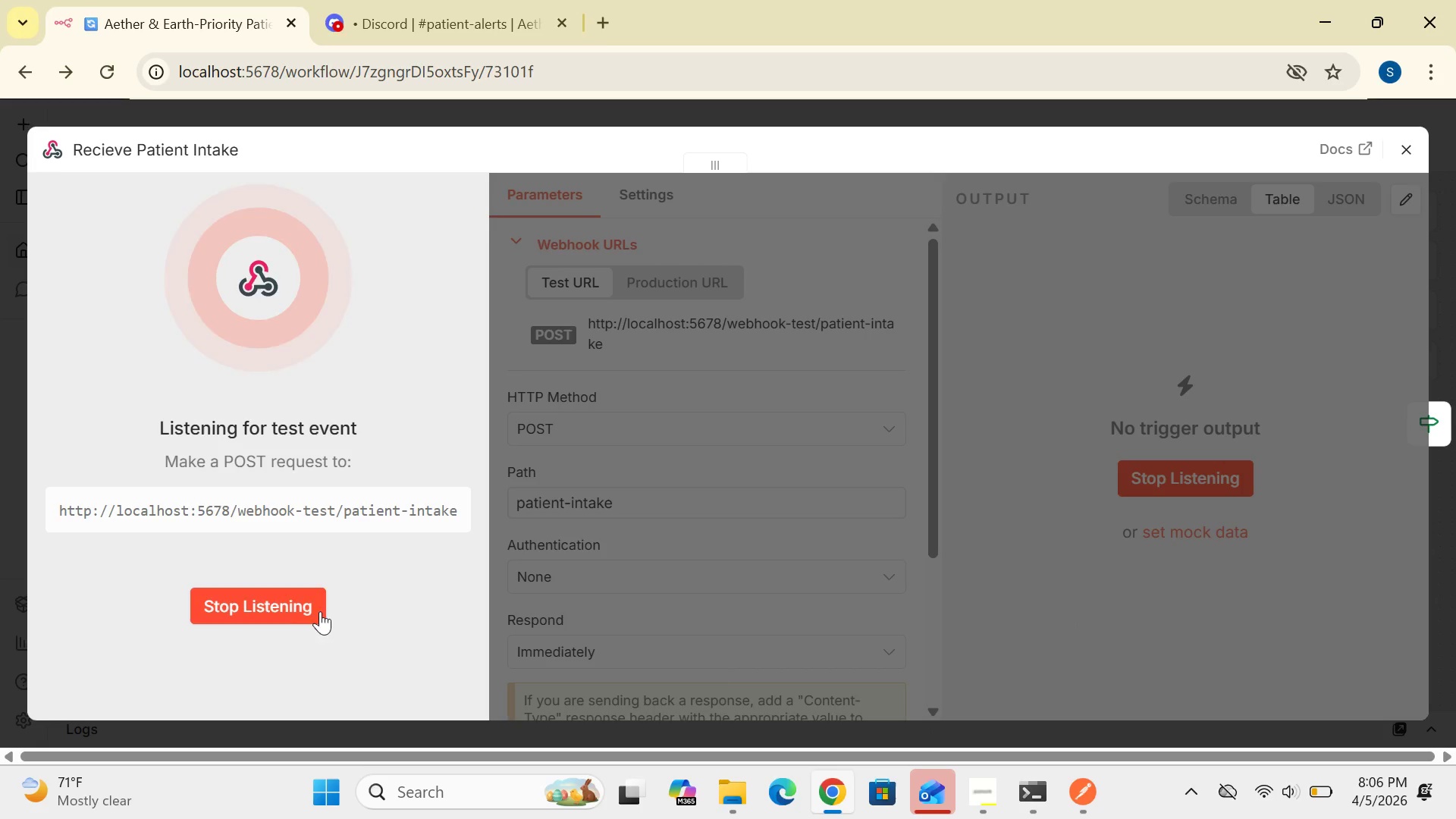 
left_click([310, 607])
 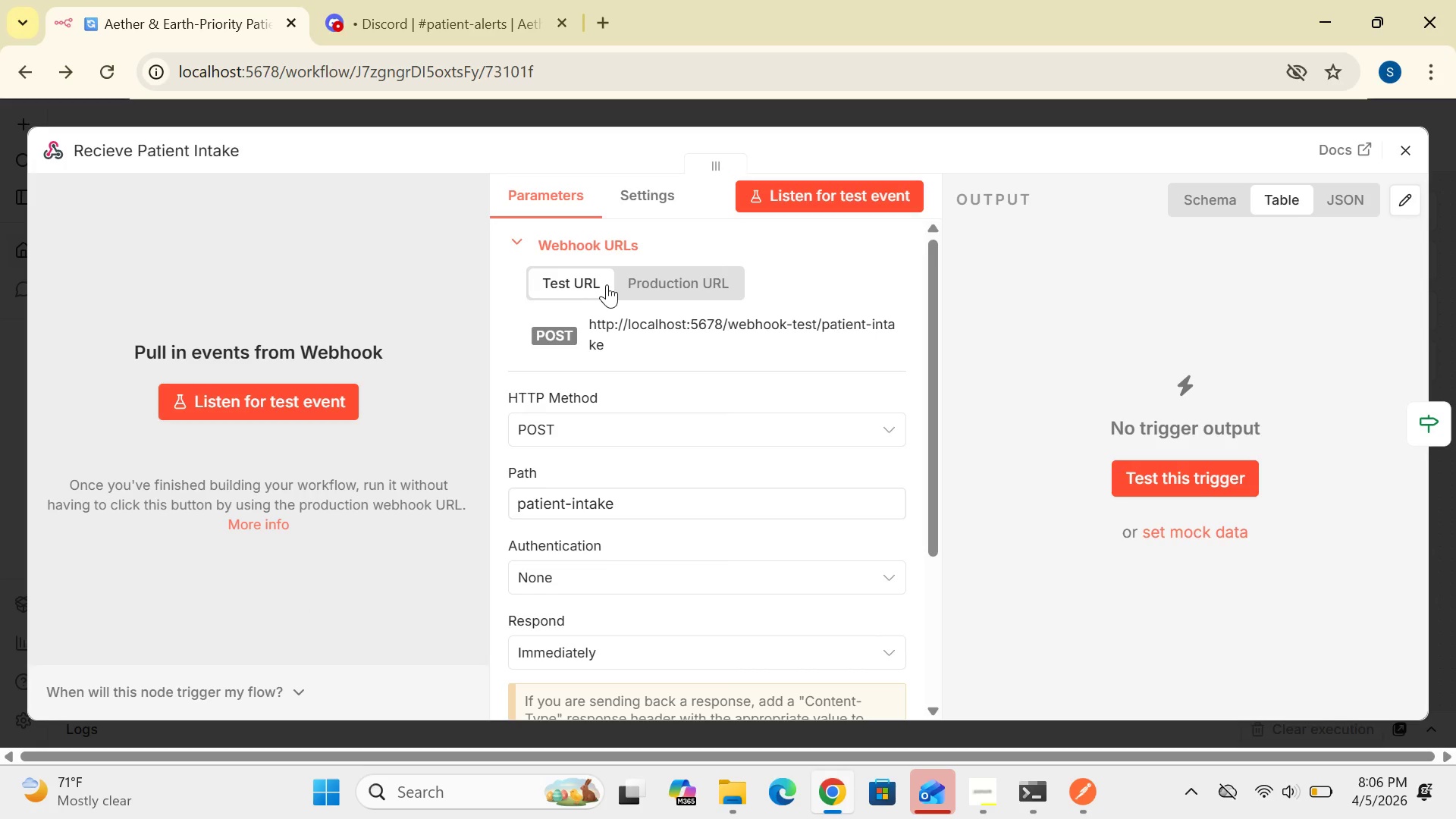 
left_click([585, 275])
 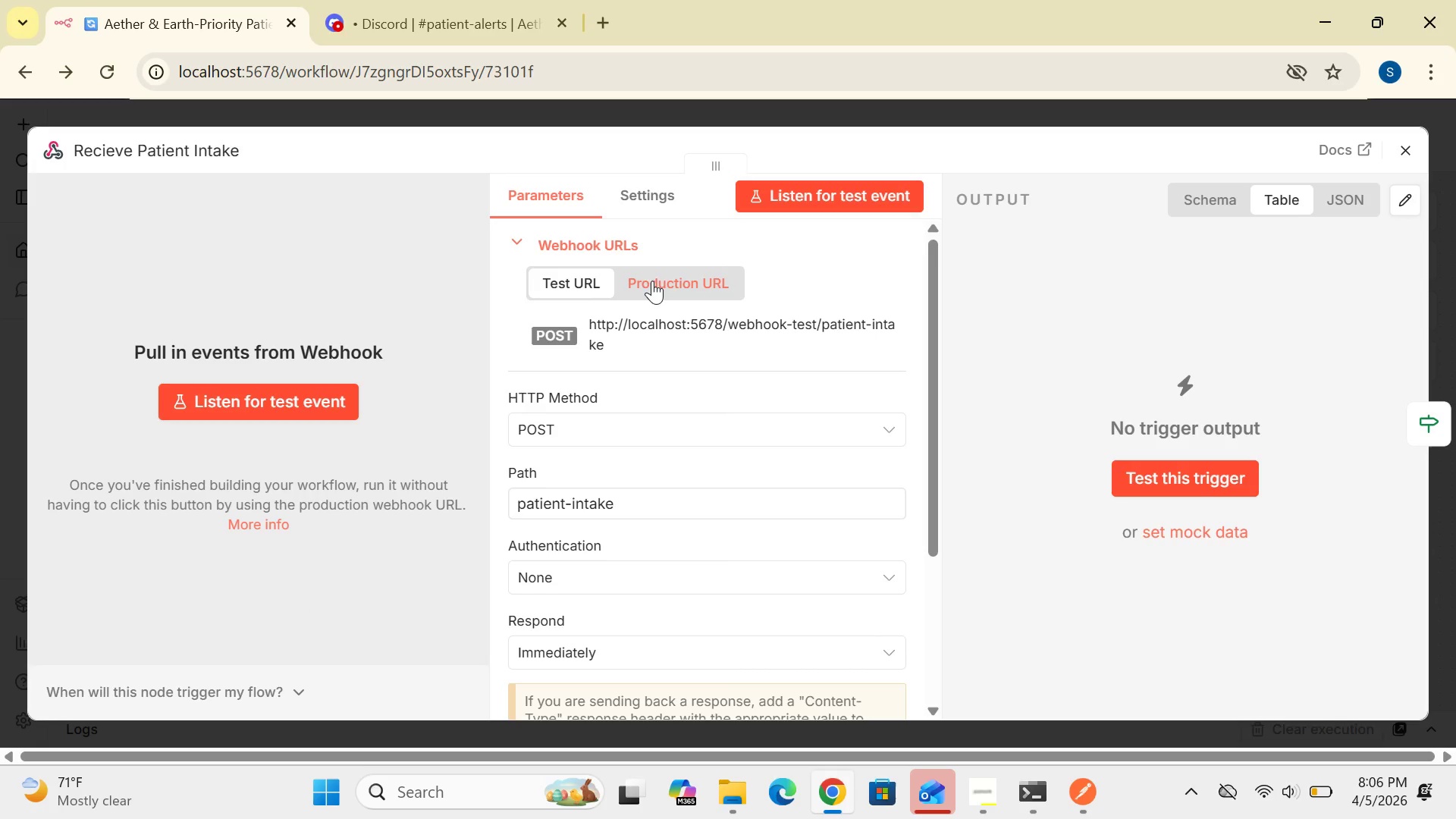 
left_click([666, 281])
 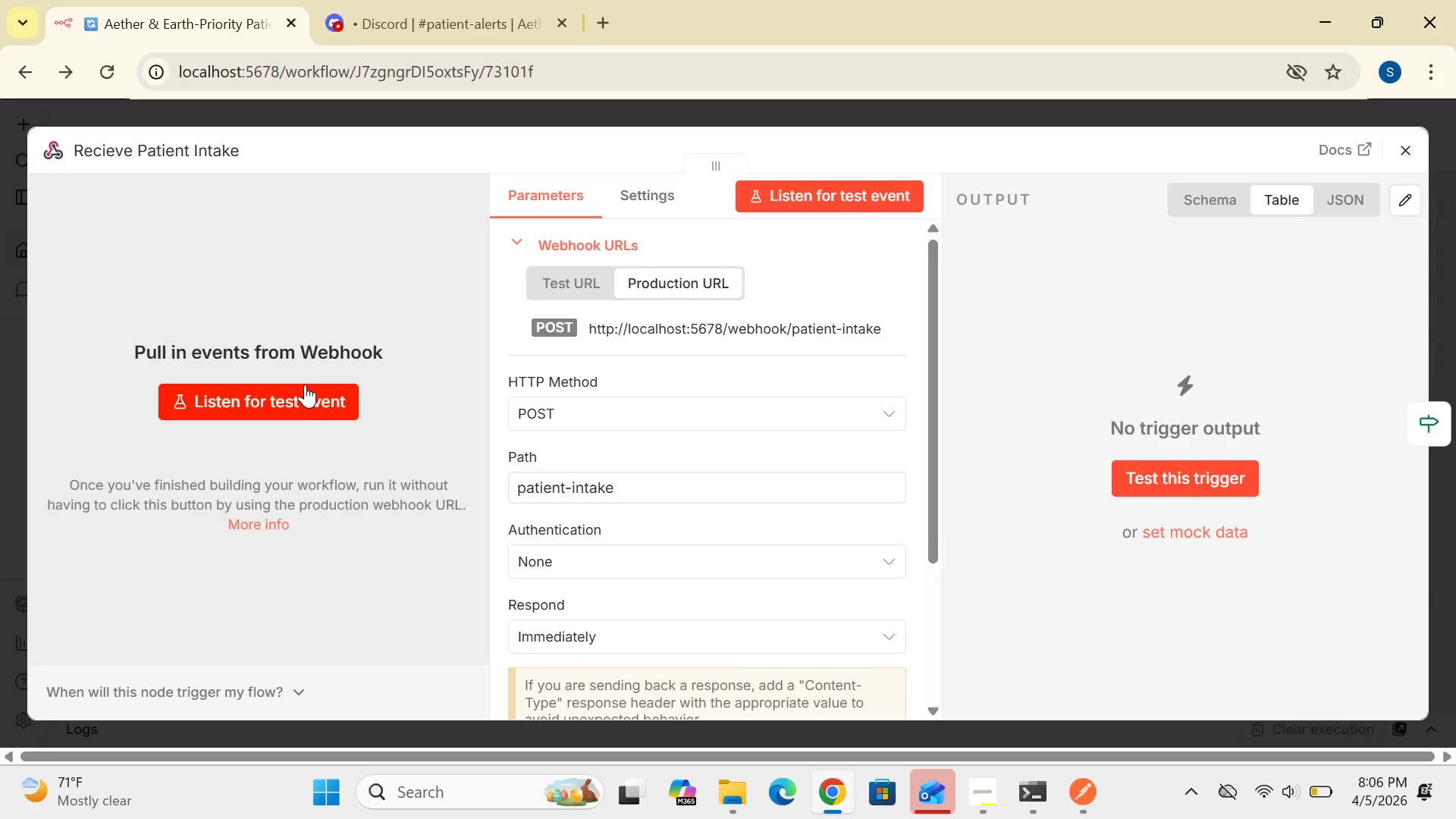 
left_click([301, 397])
 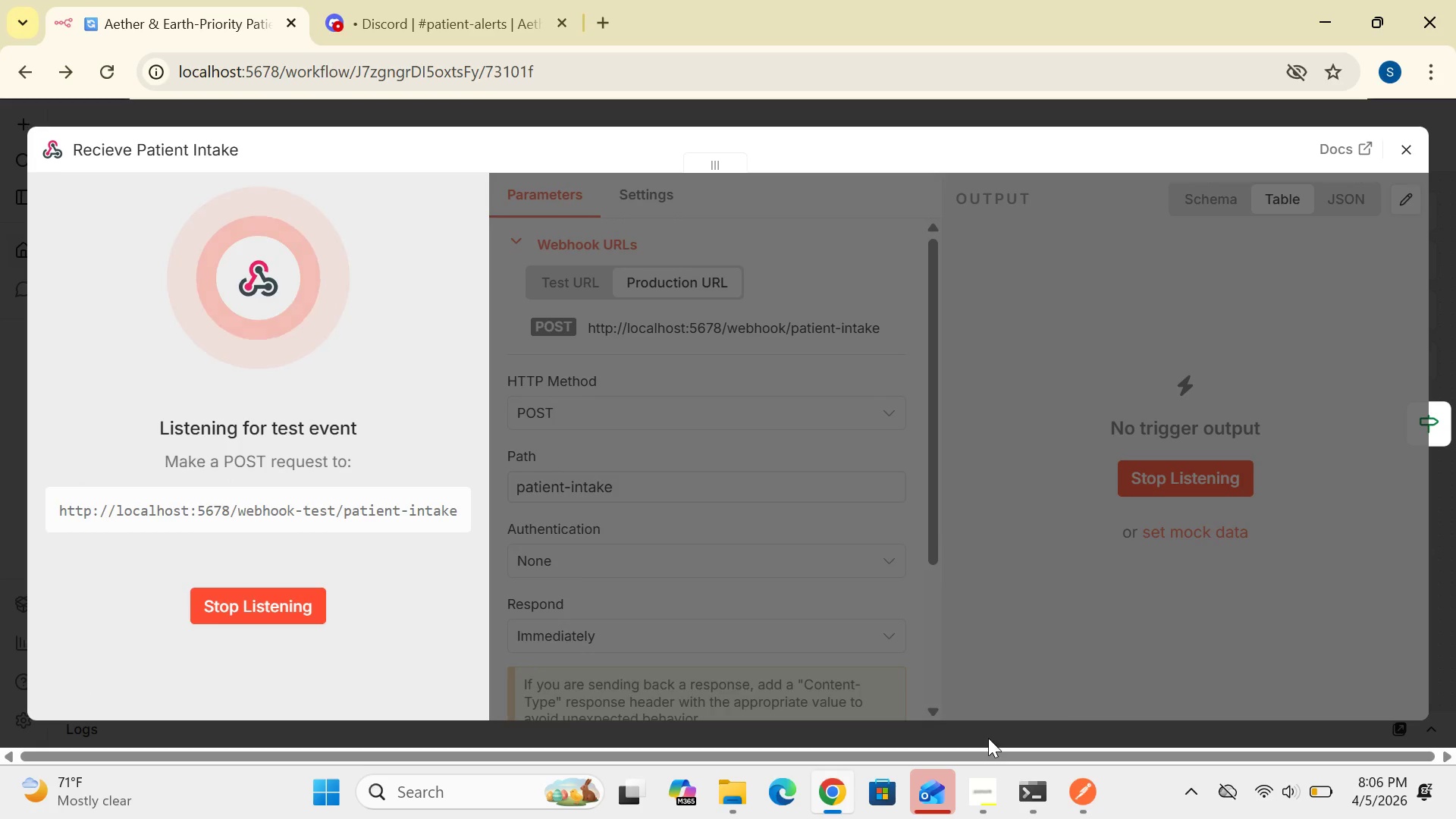 
left_click([1084, 787])
 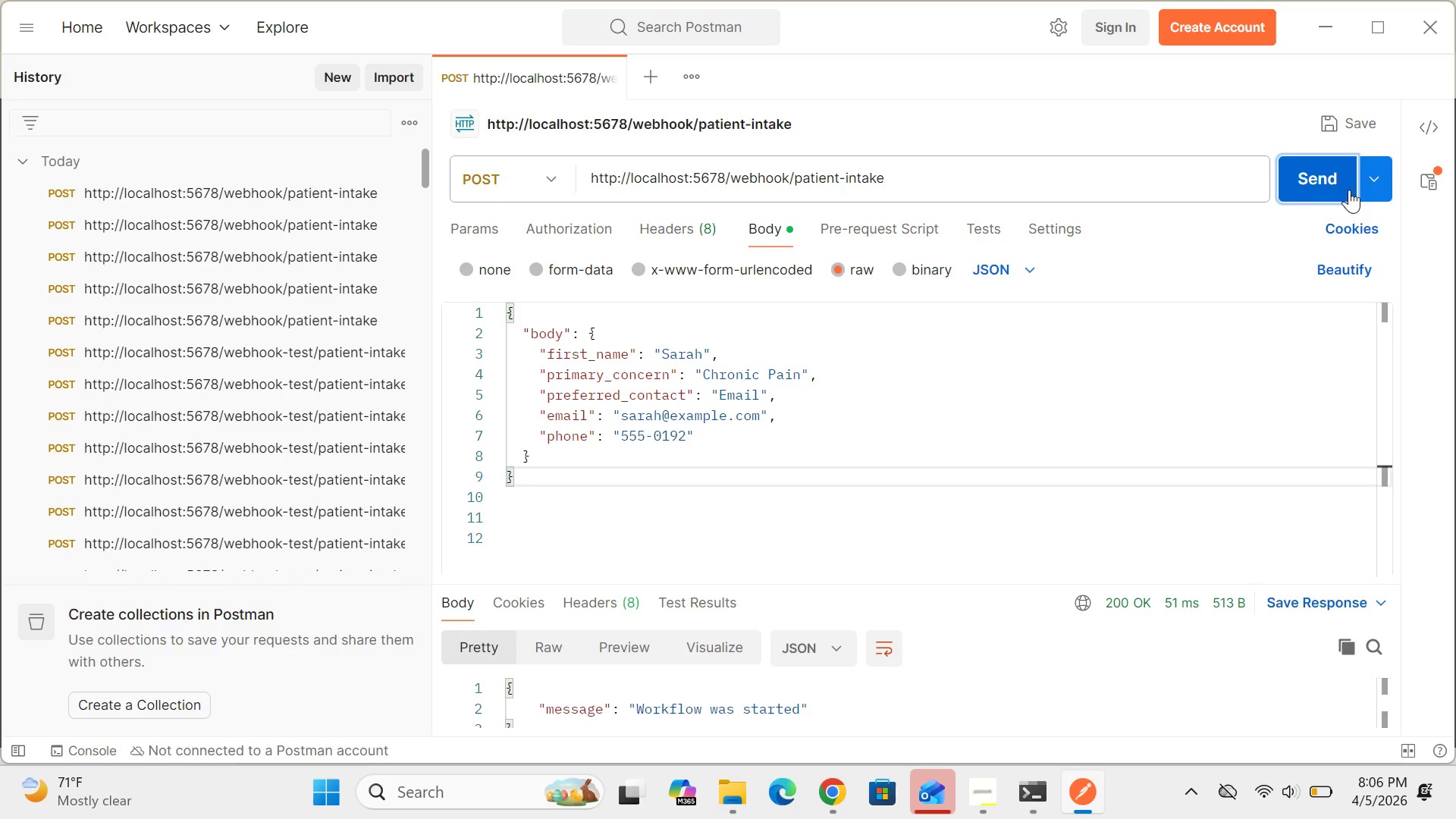 
left_click([1341, 184])
 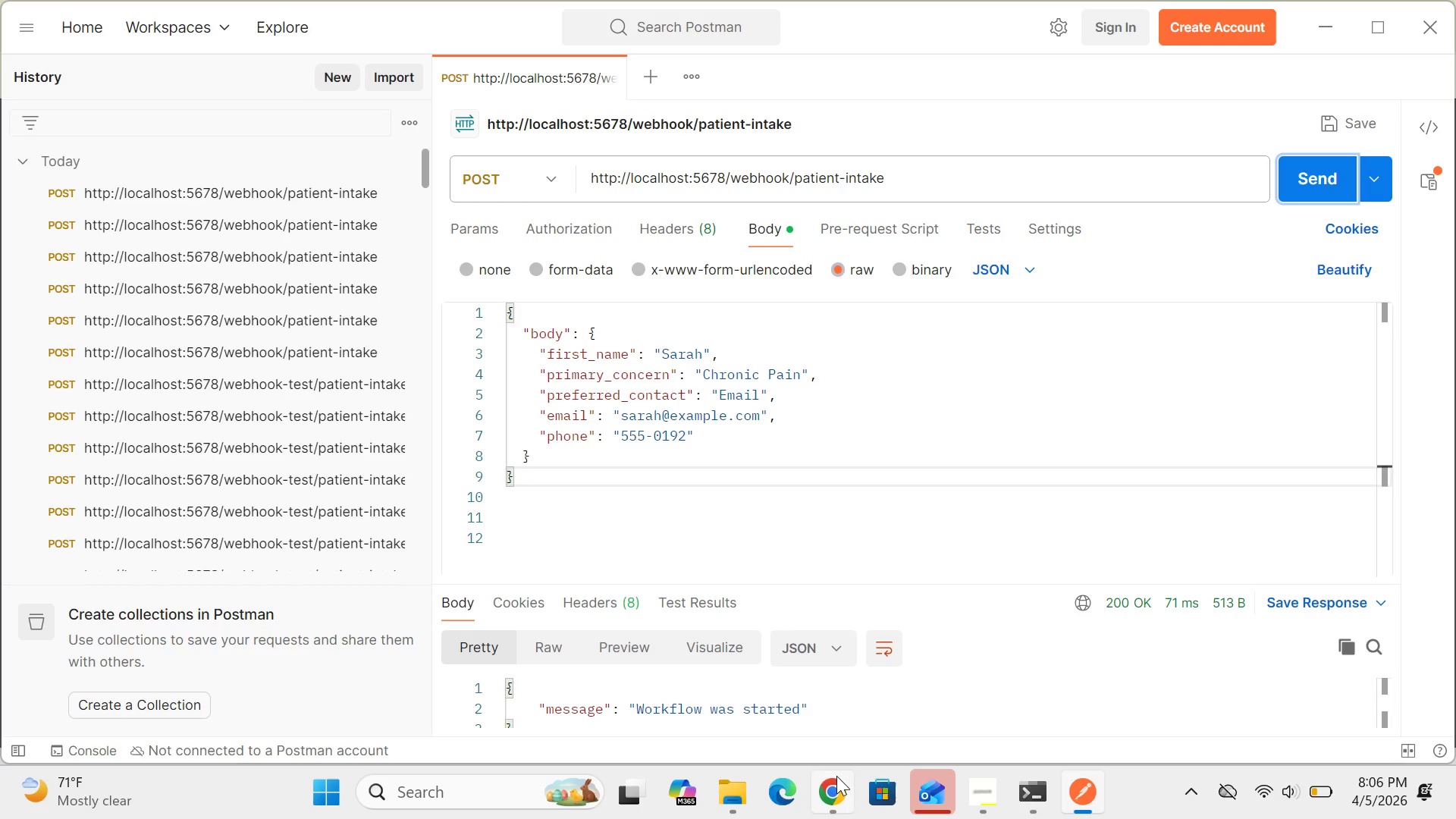 
left_click([827, 785])
 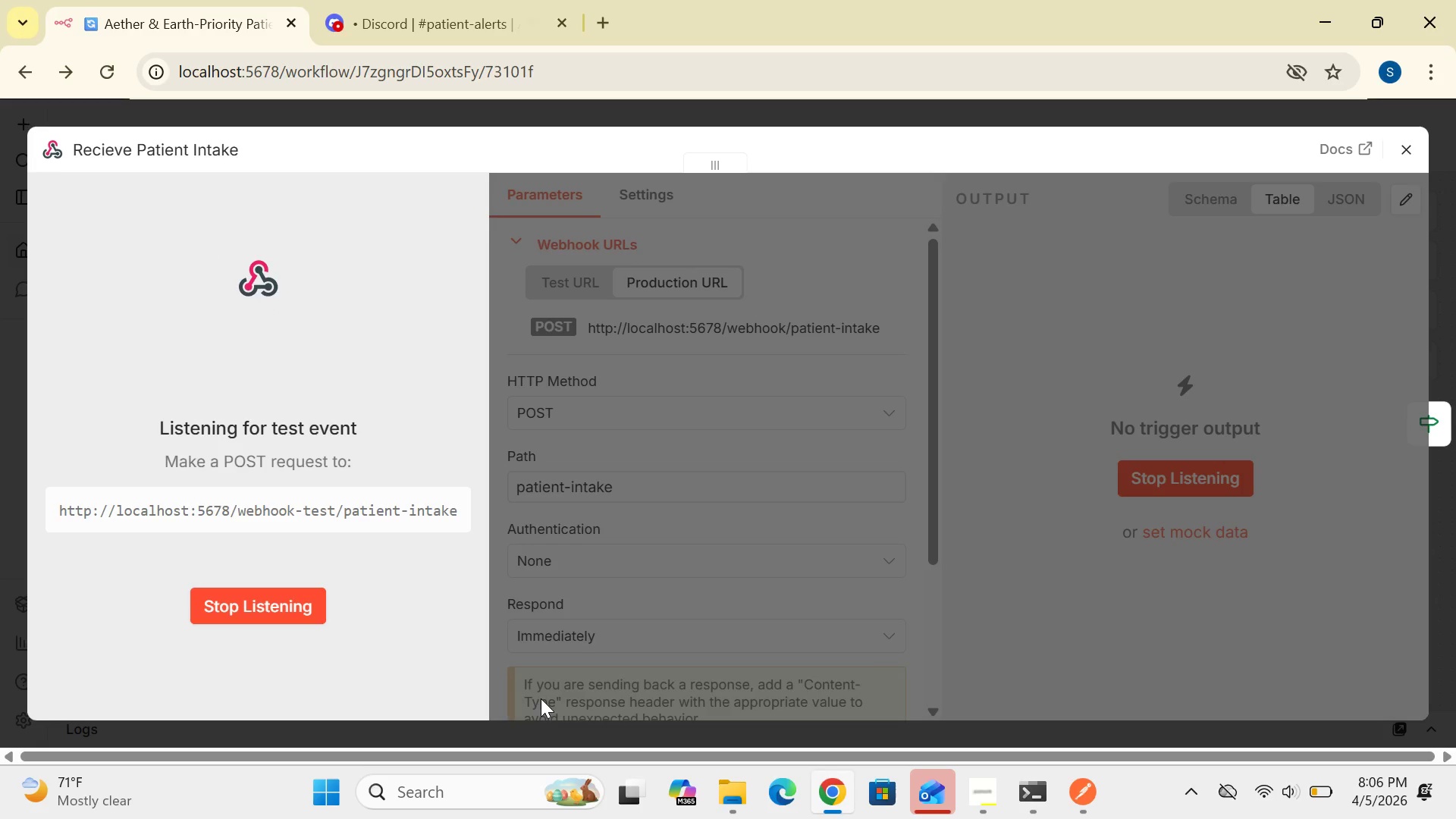 
wait(5.08)
 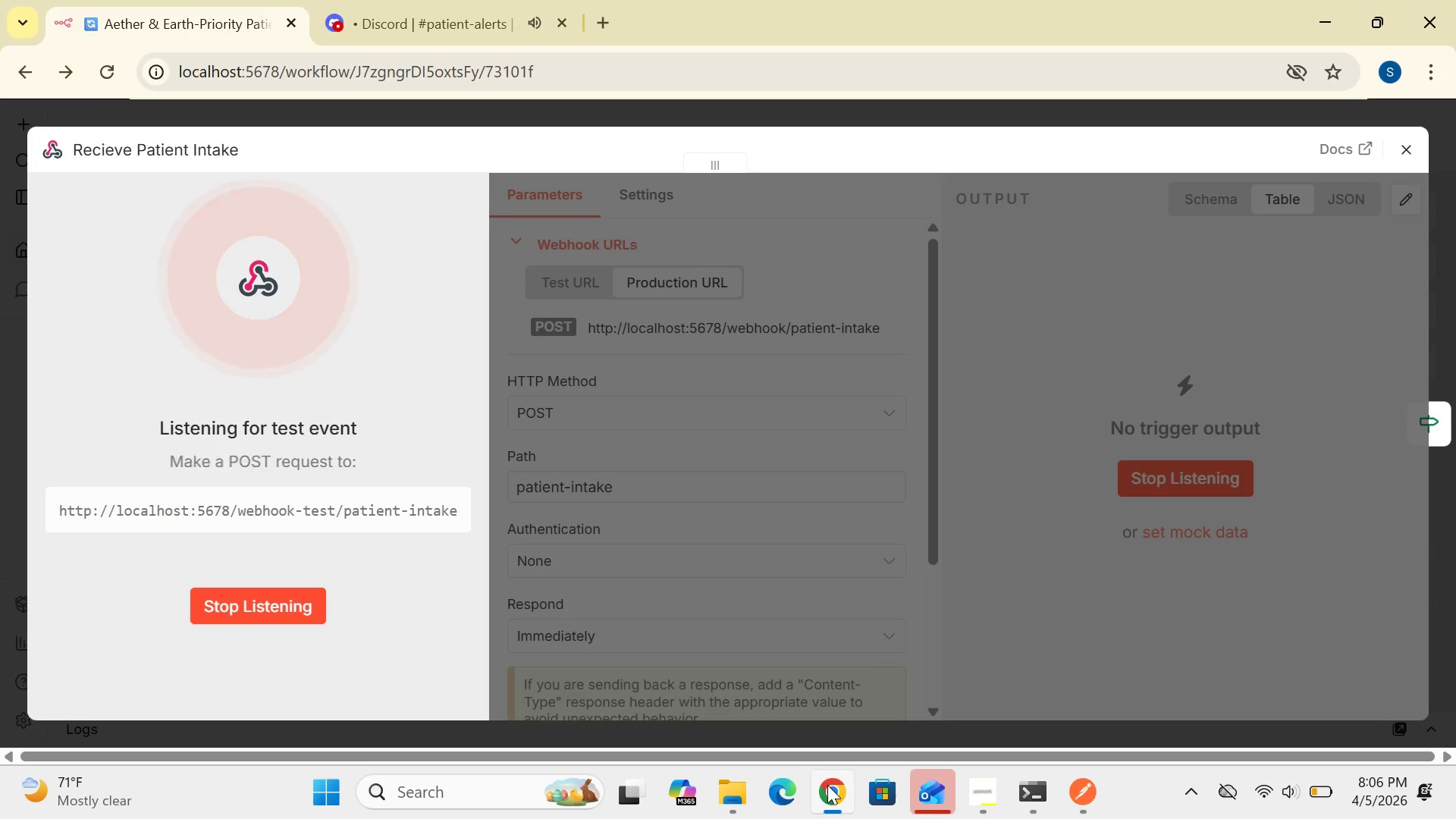 
left_click([256, 595])
 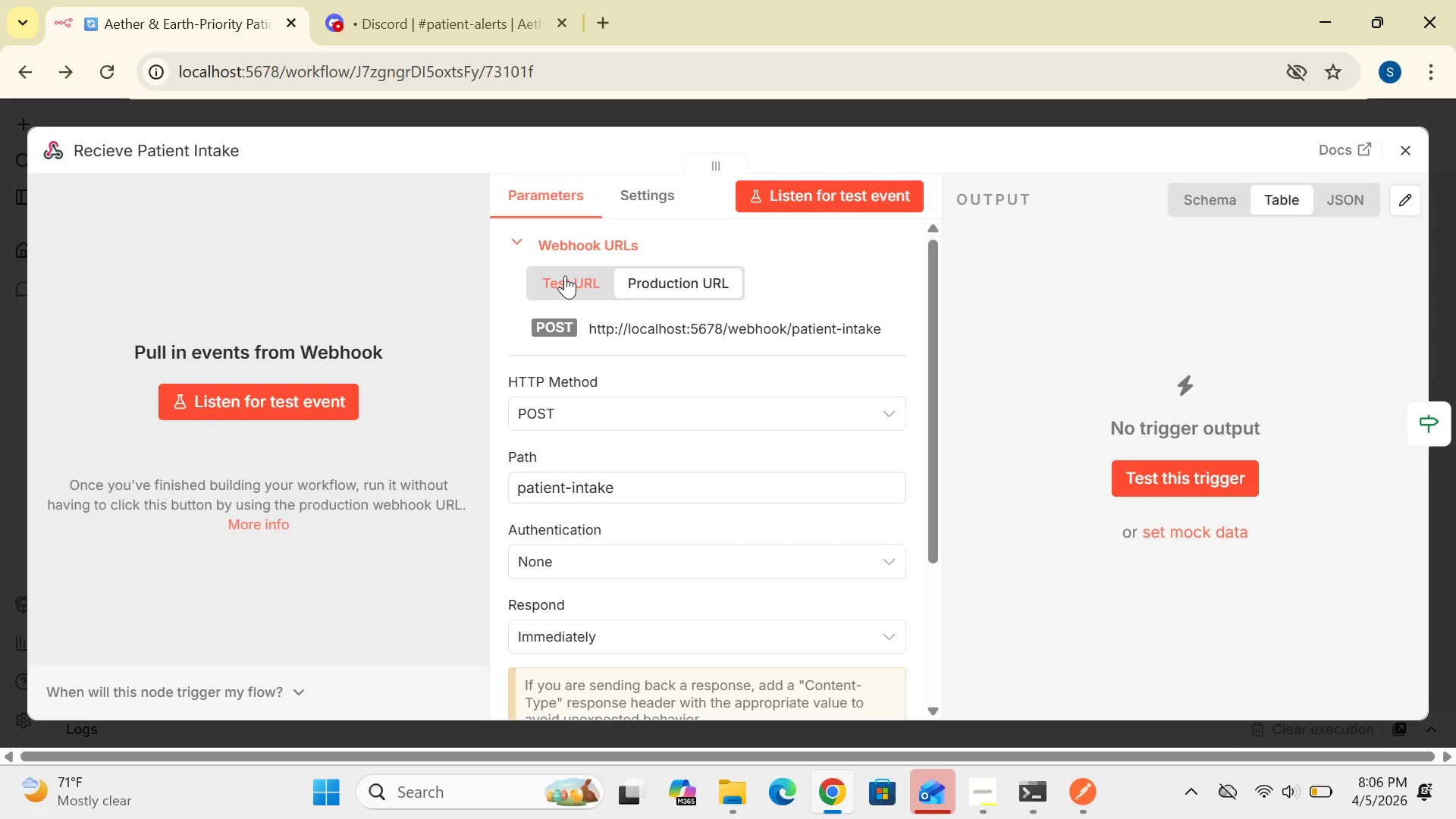 
left_click([563, 279])
 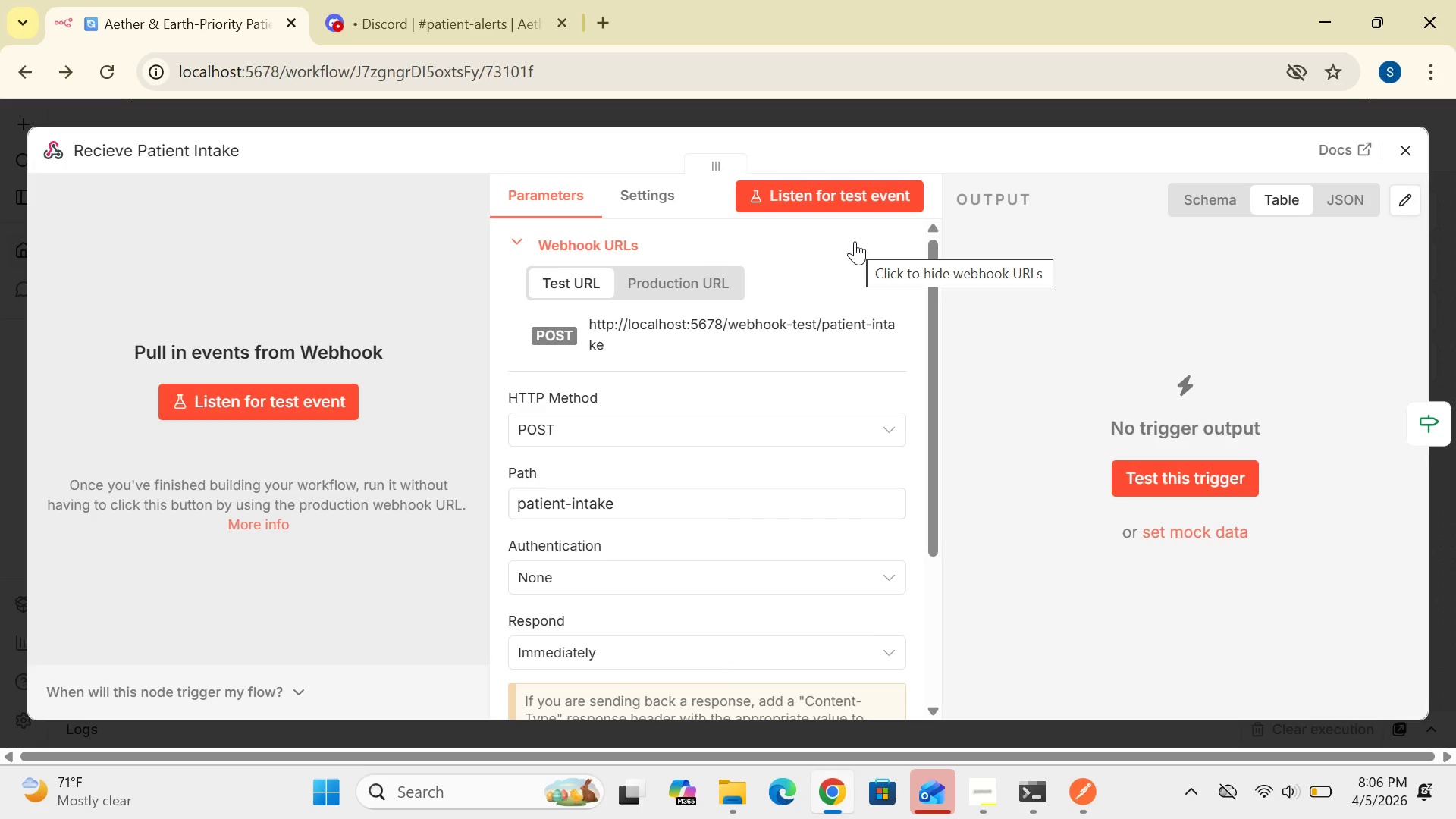 
wait(7.22)
 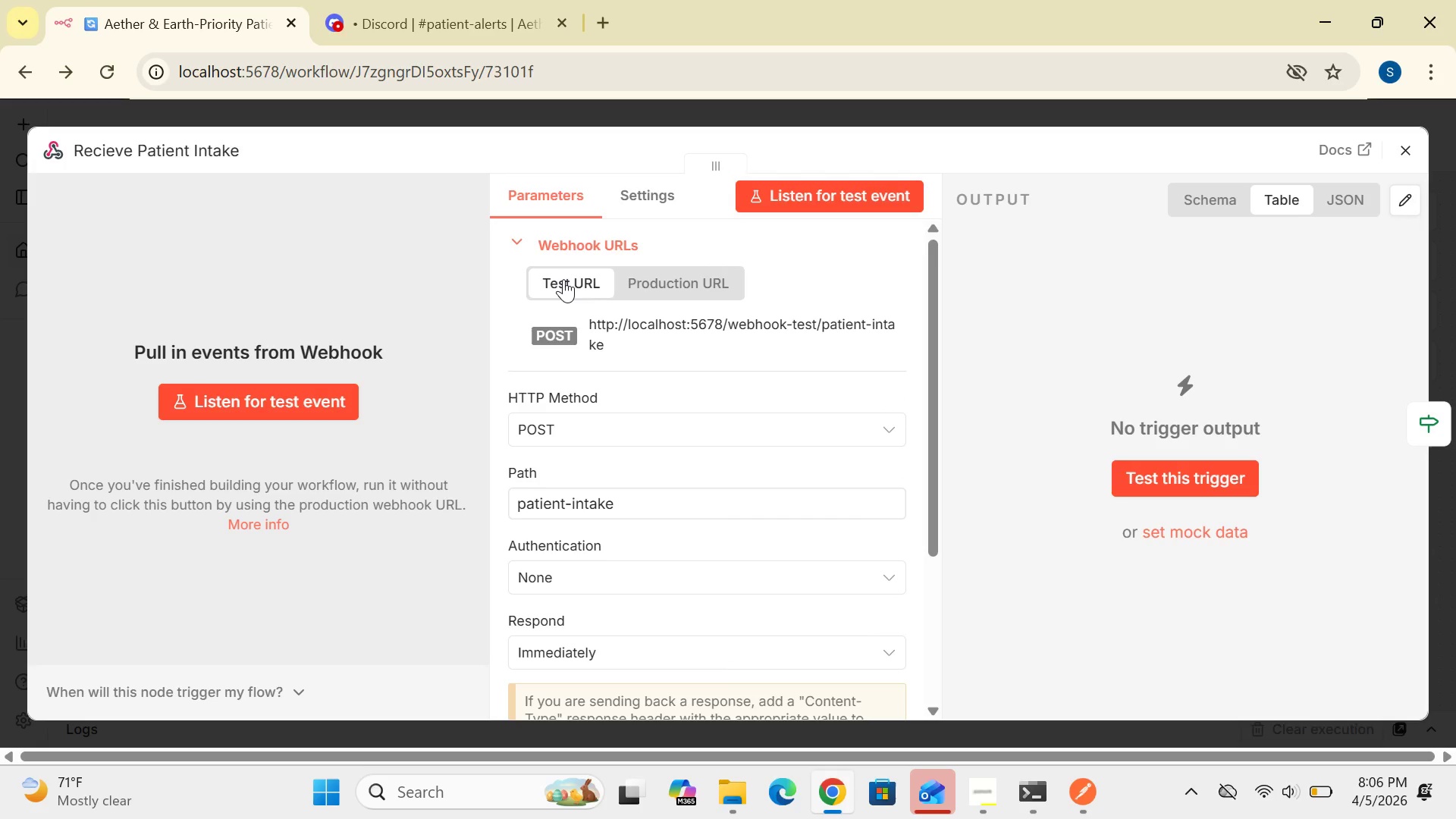 
left_click([566, 291])
 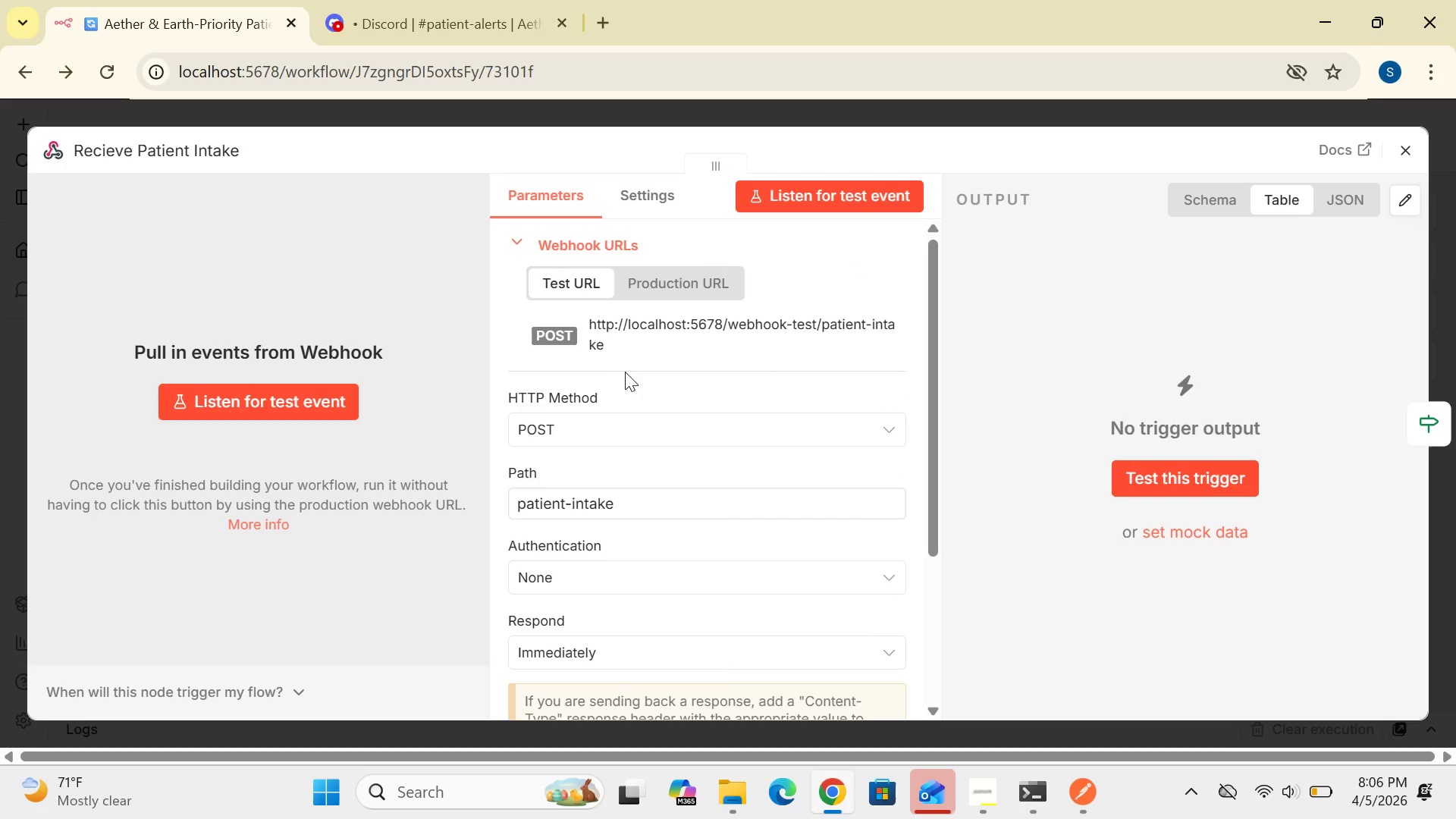 
mouse_move([635, 348])
 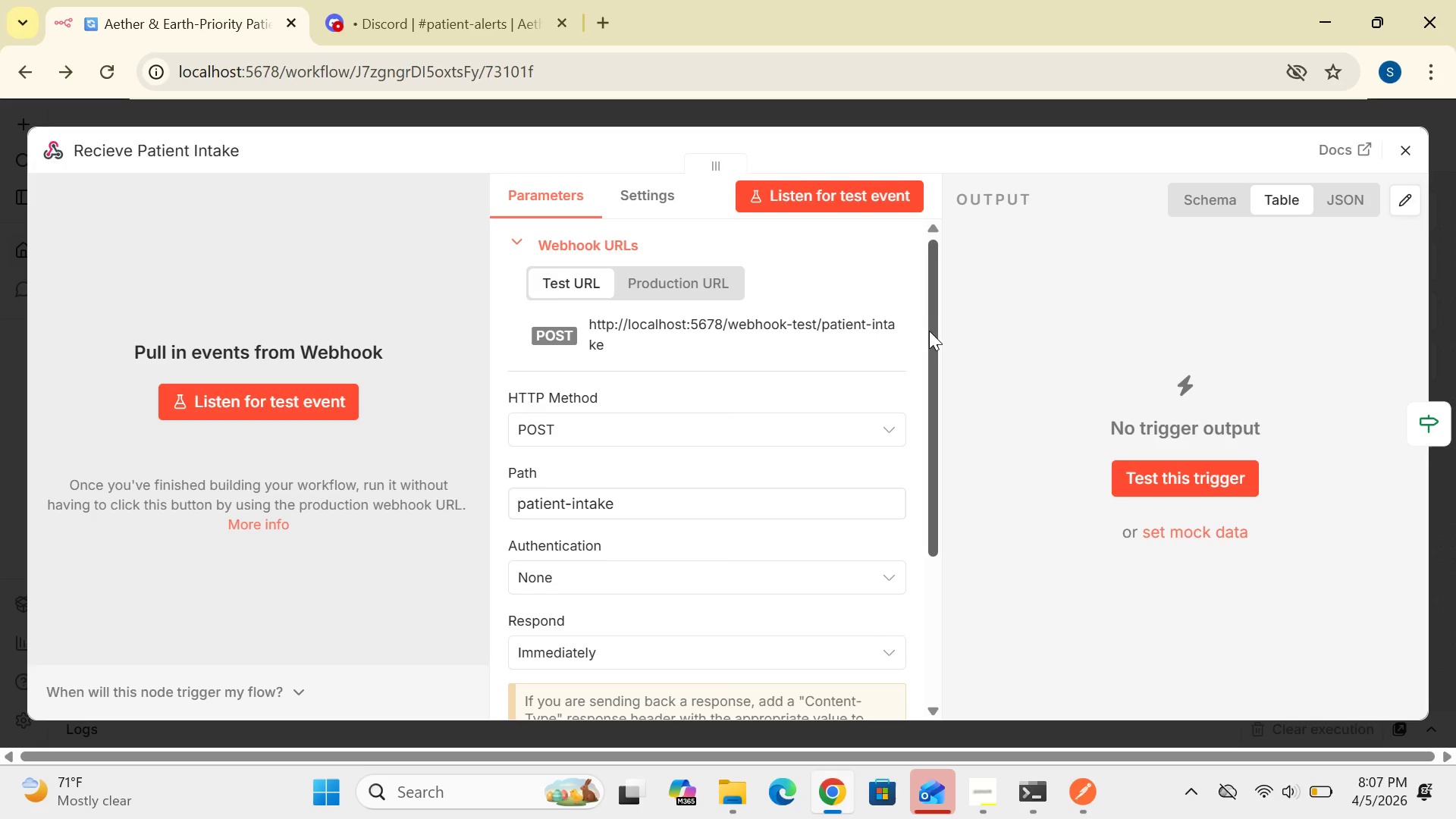 
left_click([905, 333])
 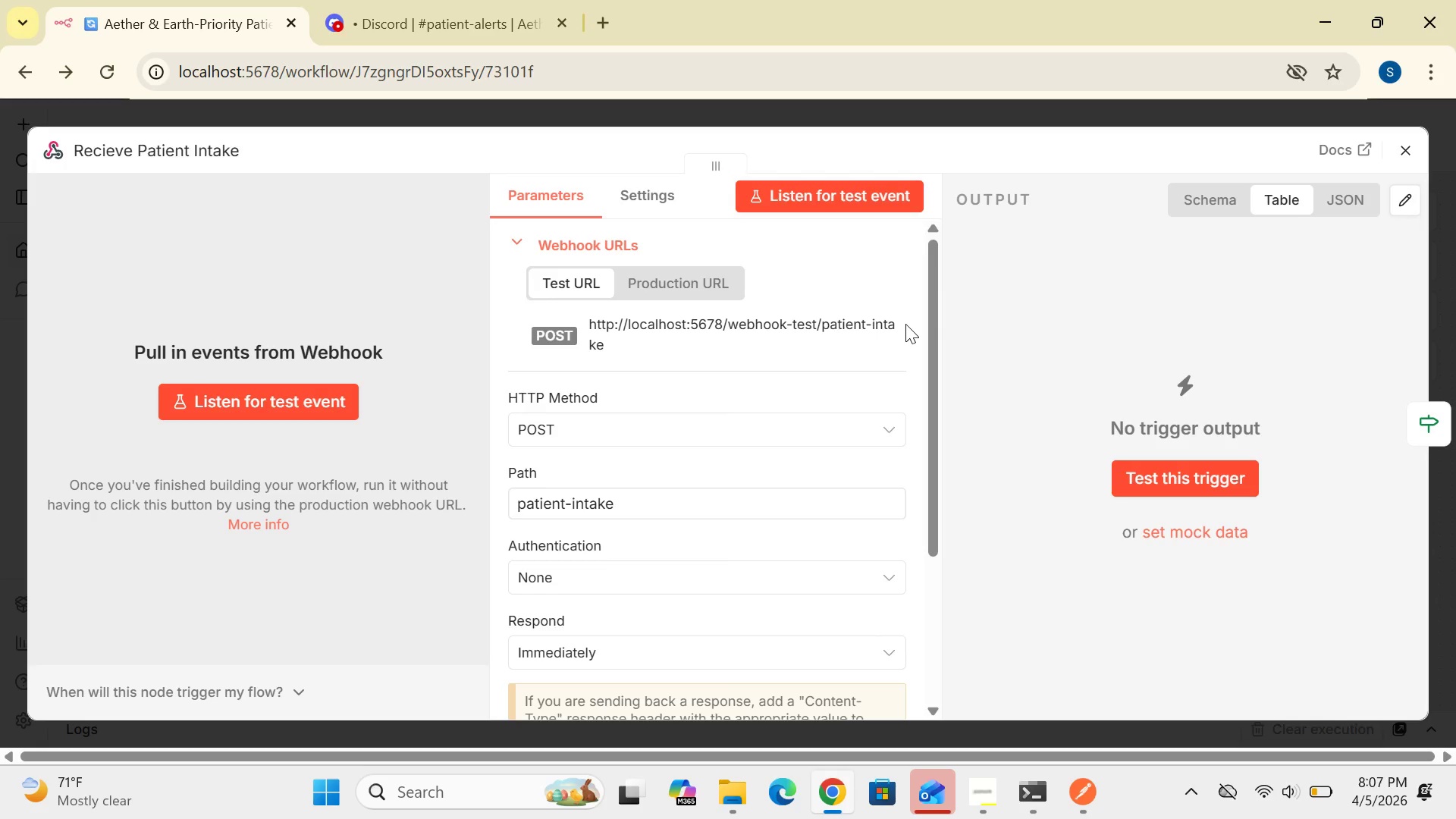 
left_click([905, 324])
 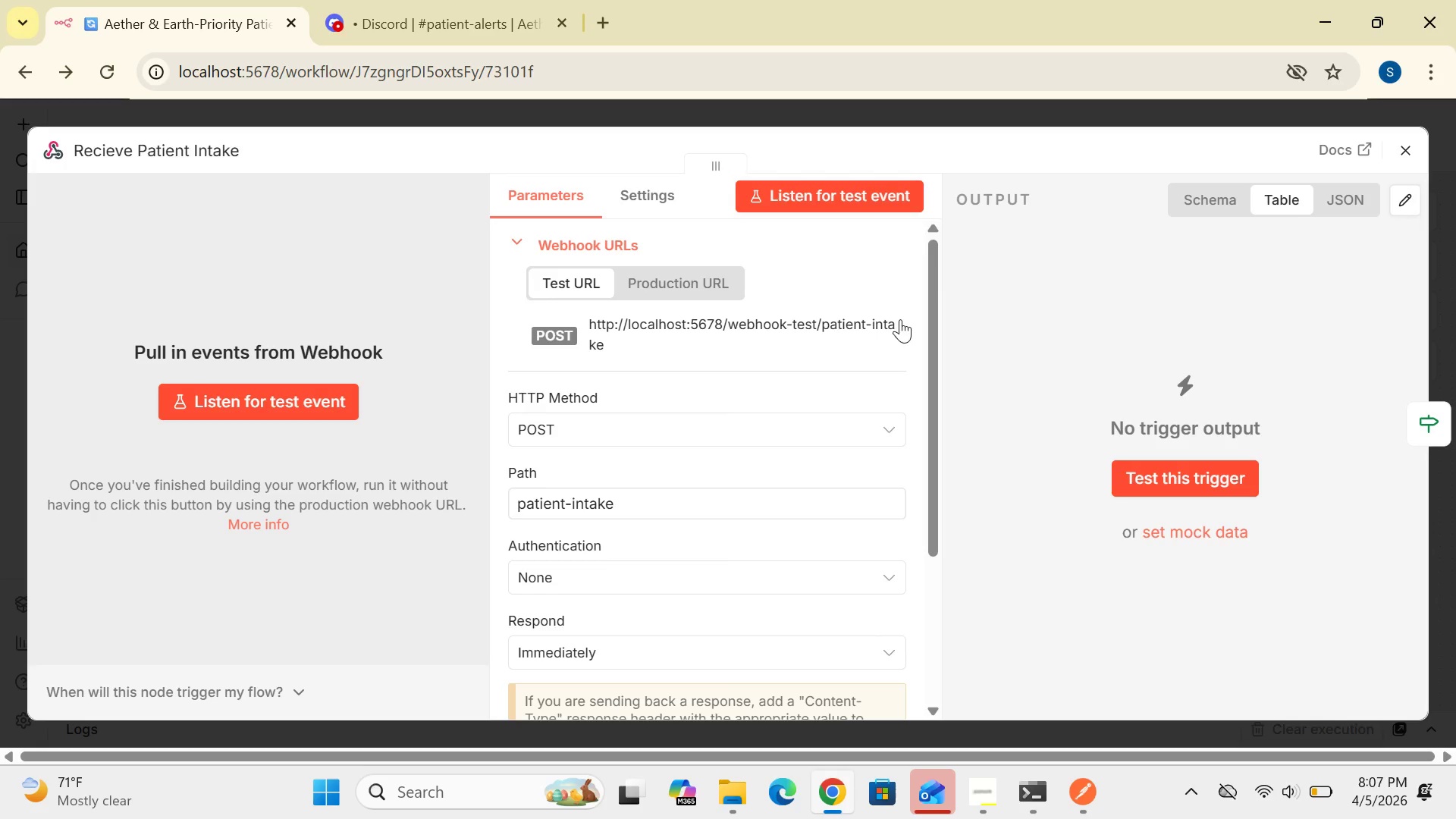 
left_click([900, 319])
 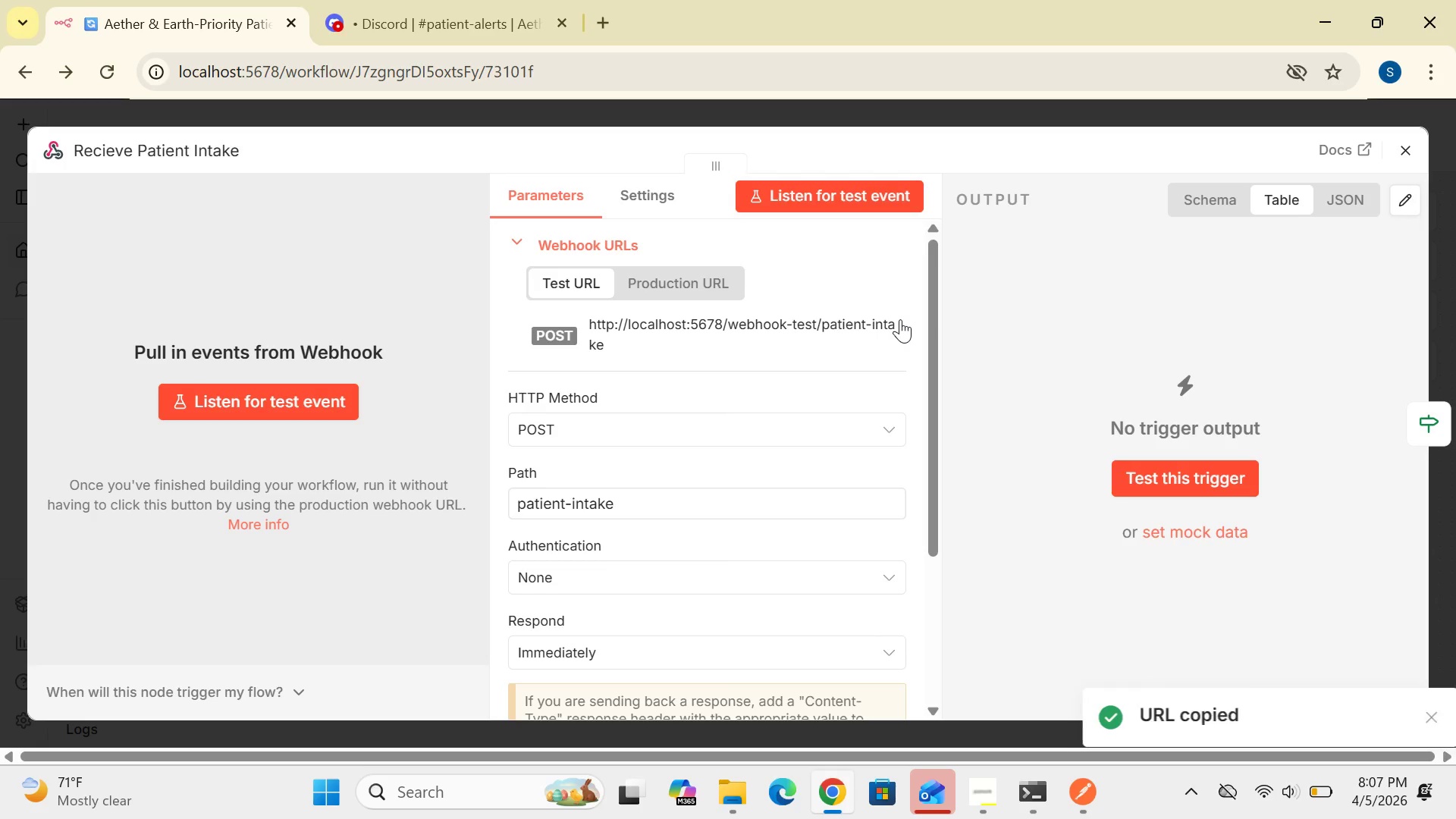 
left_click([900, 319])
 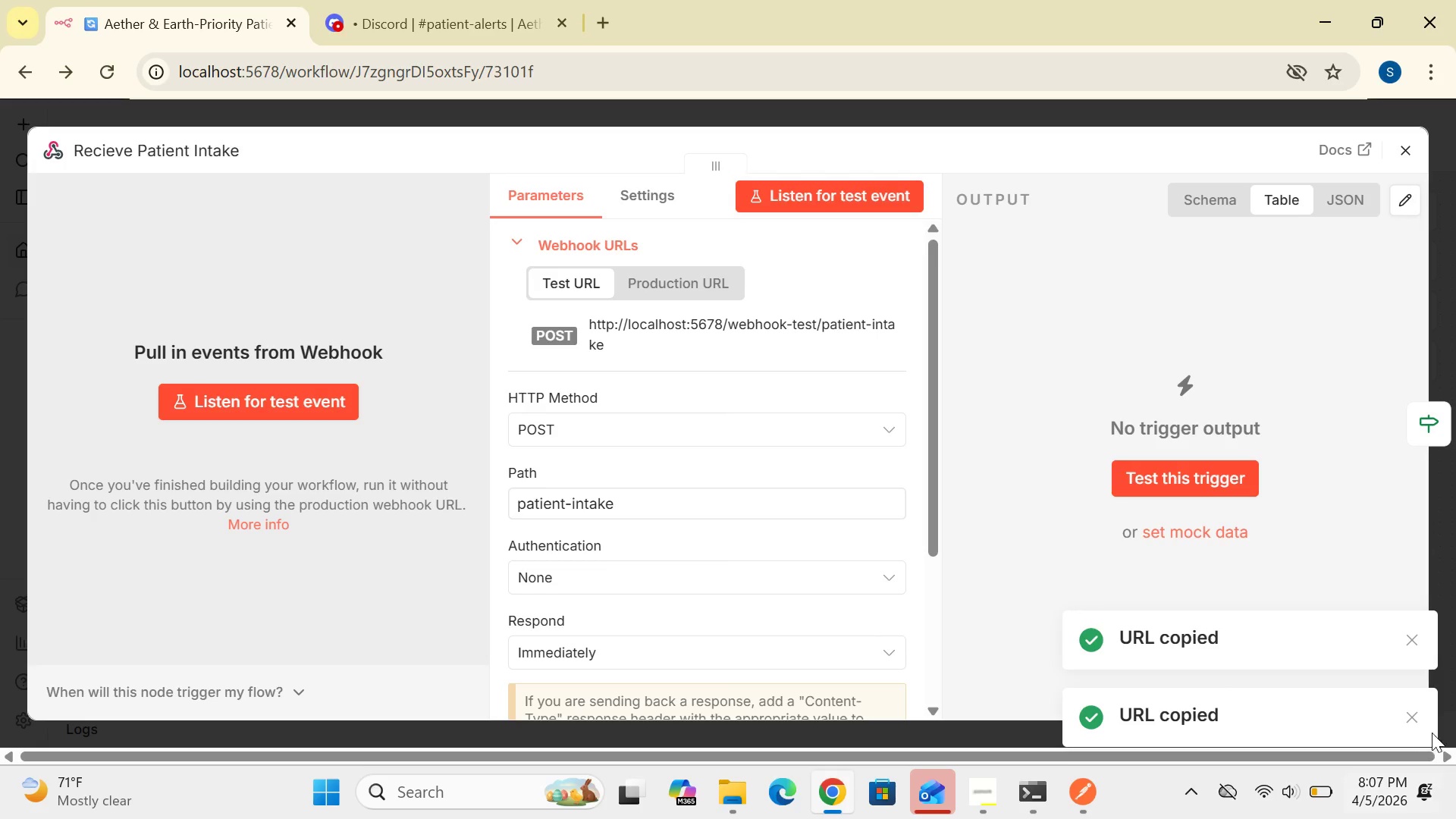 
left_click([1419, 723])
 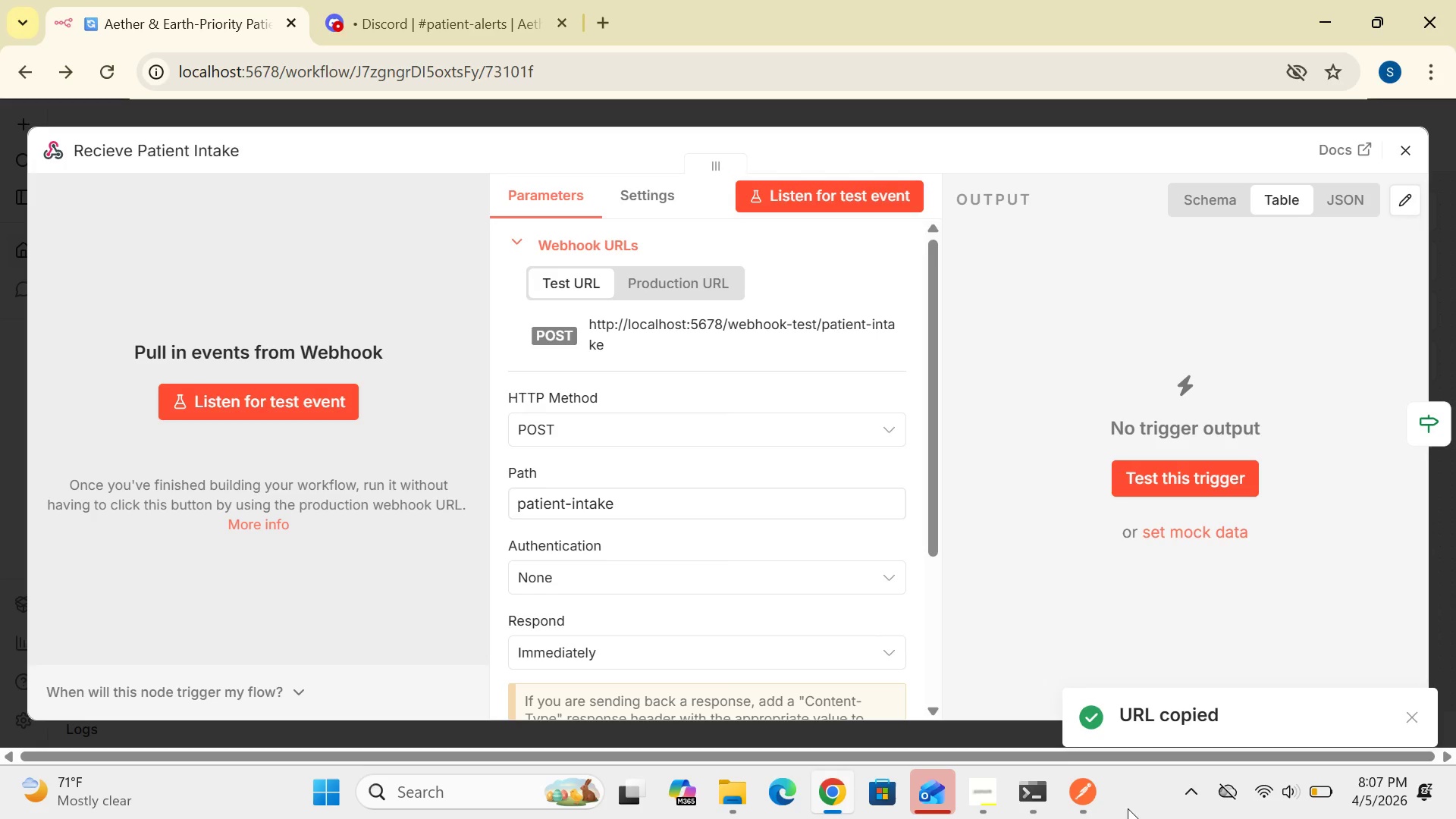 
left_click([1084, 795])
 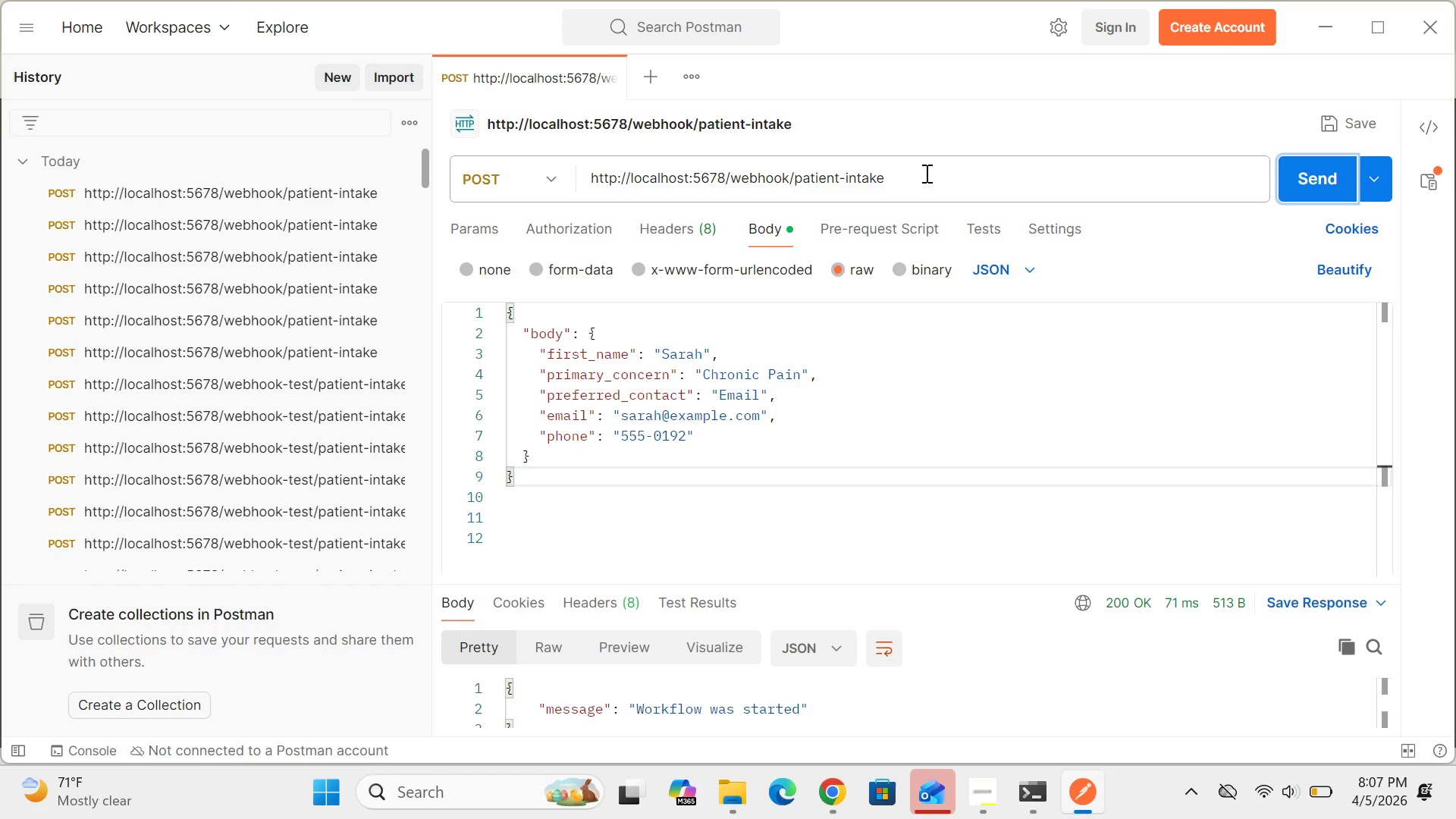 
left_click([913, 180])
 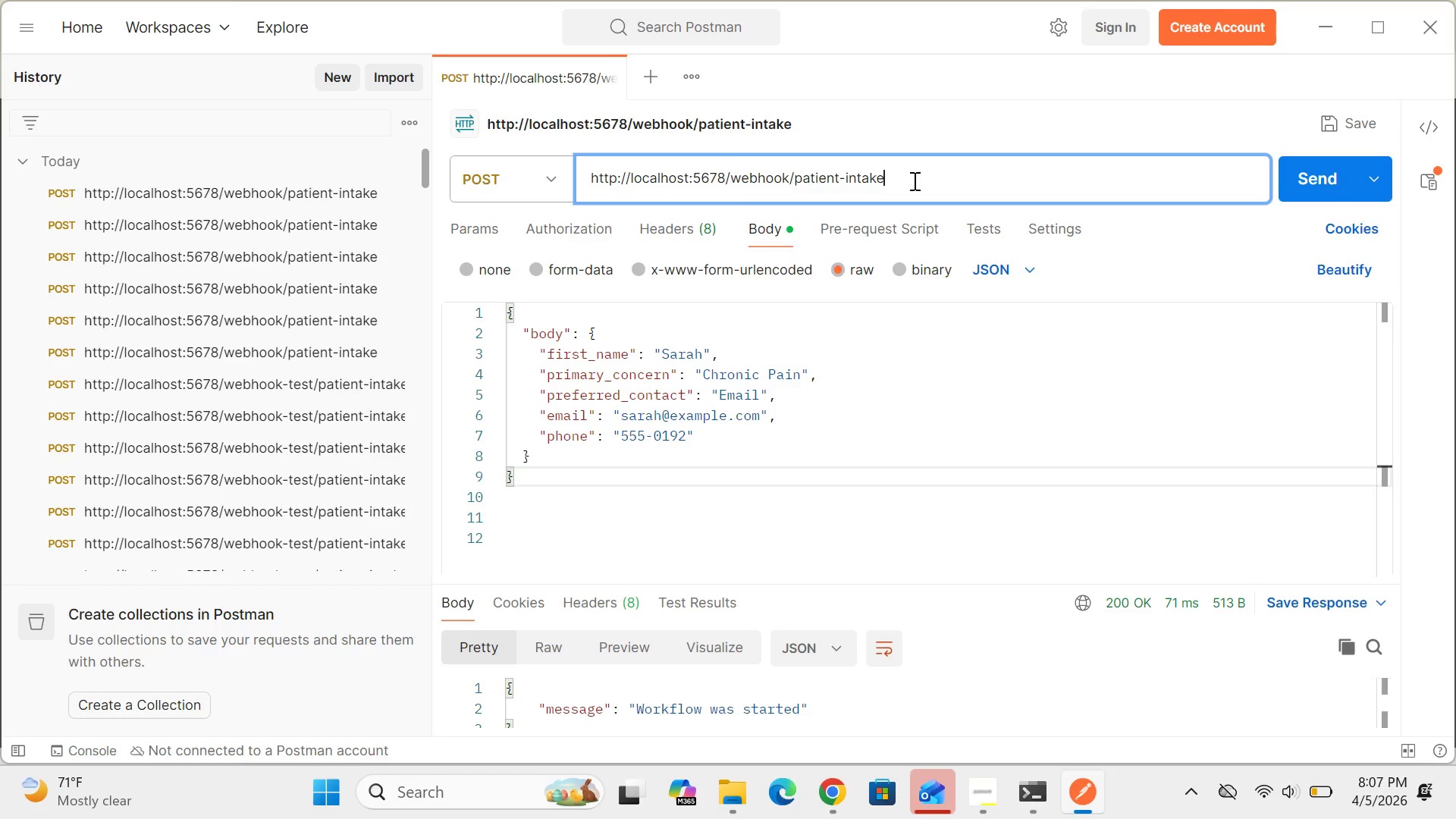 
hold_key(key=Backspace, duration=1.5)
 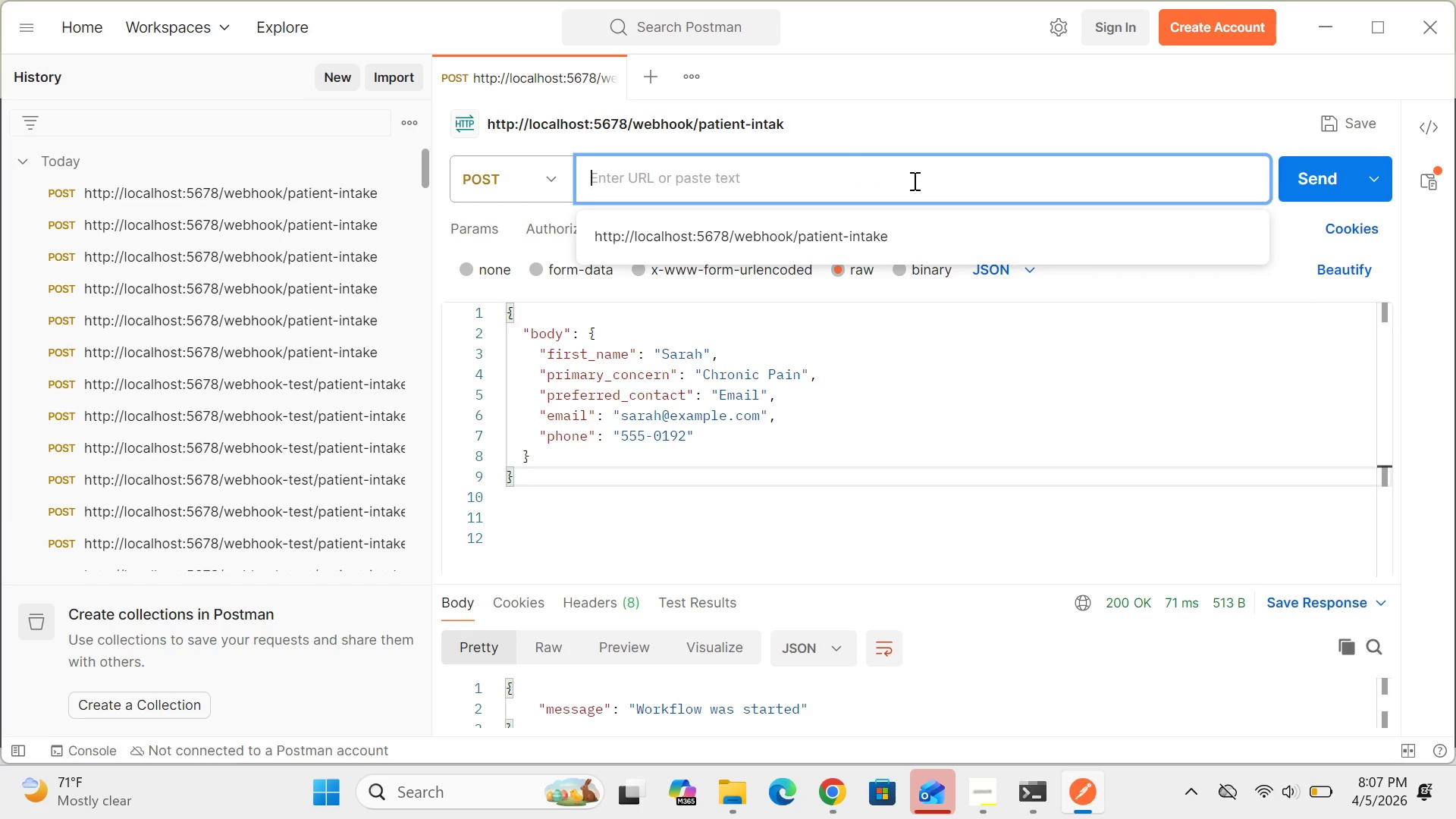 
hold_key(key=Backspace, duration=0.77)
 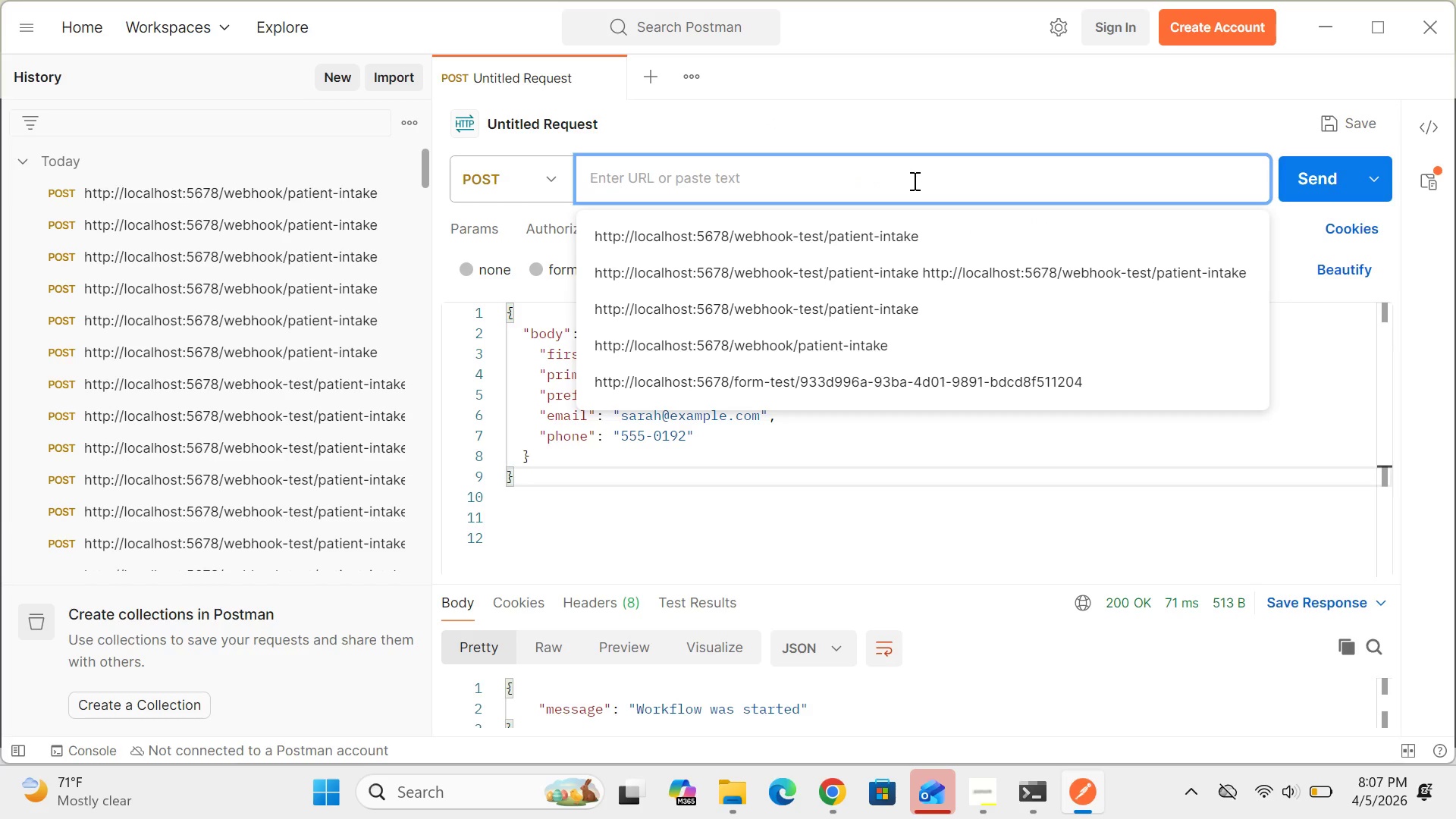 
key(Control+V)
 